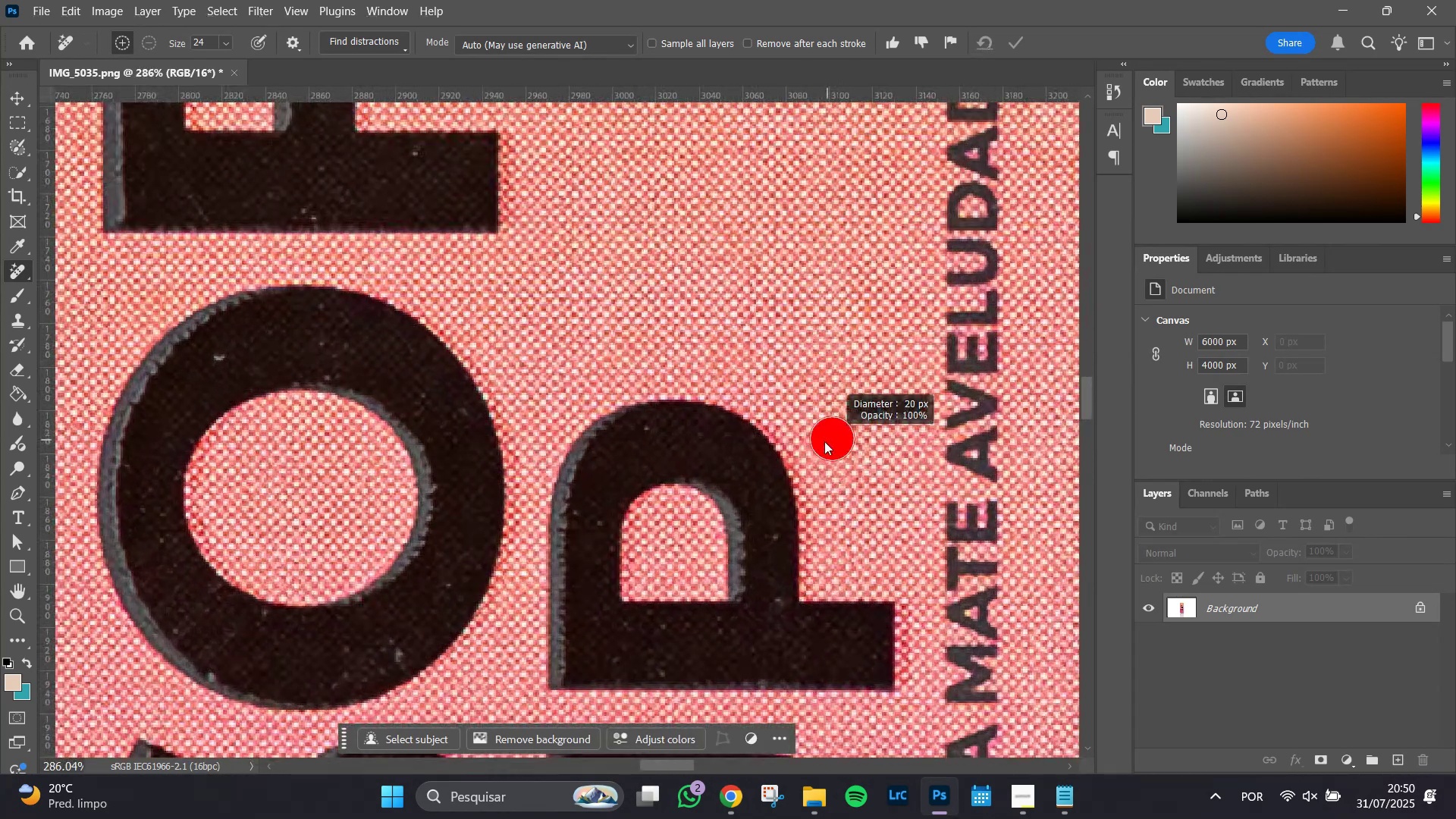 
key(Alt+AltLeft)
 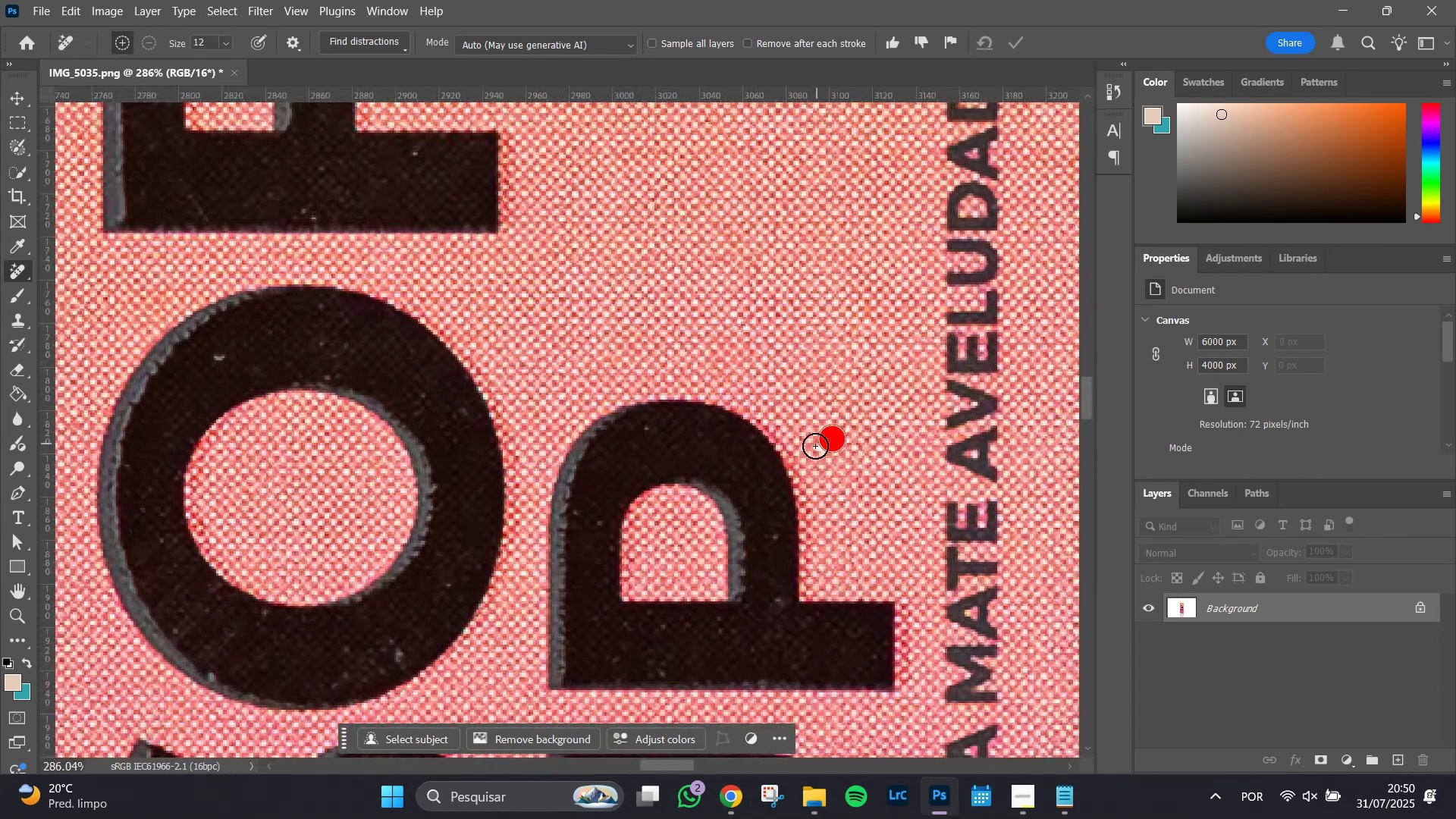 
key(Alt+AltLeft)
 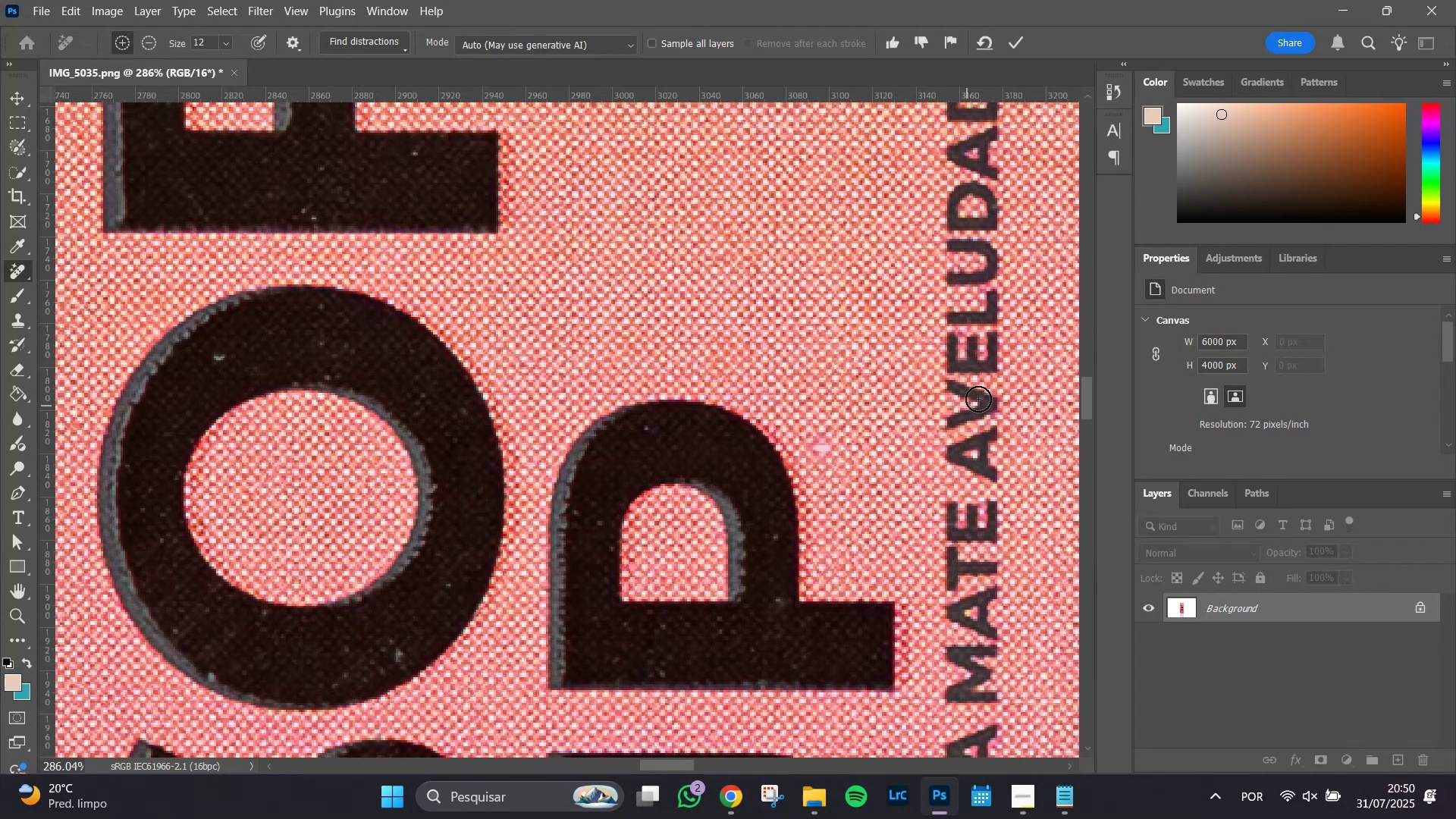 
key(Enter)
 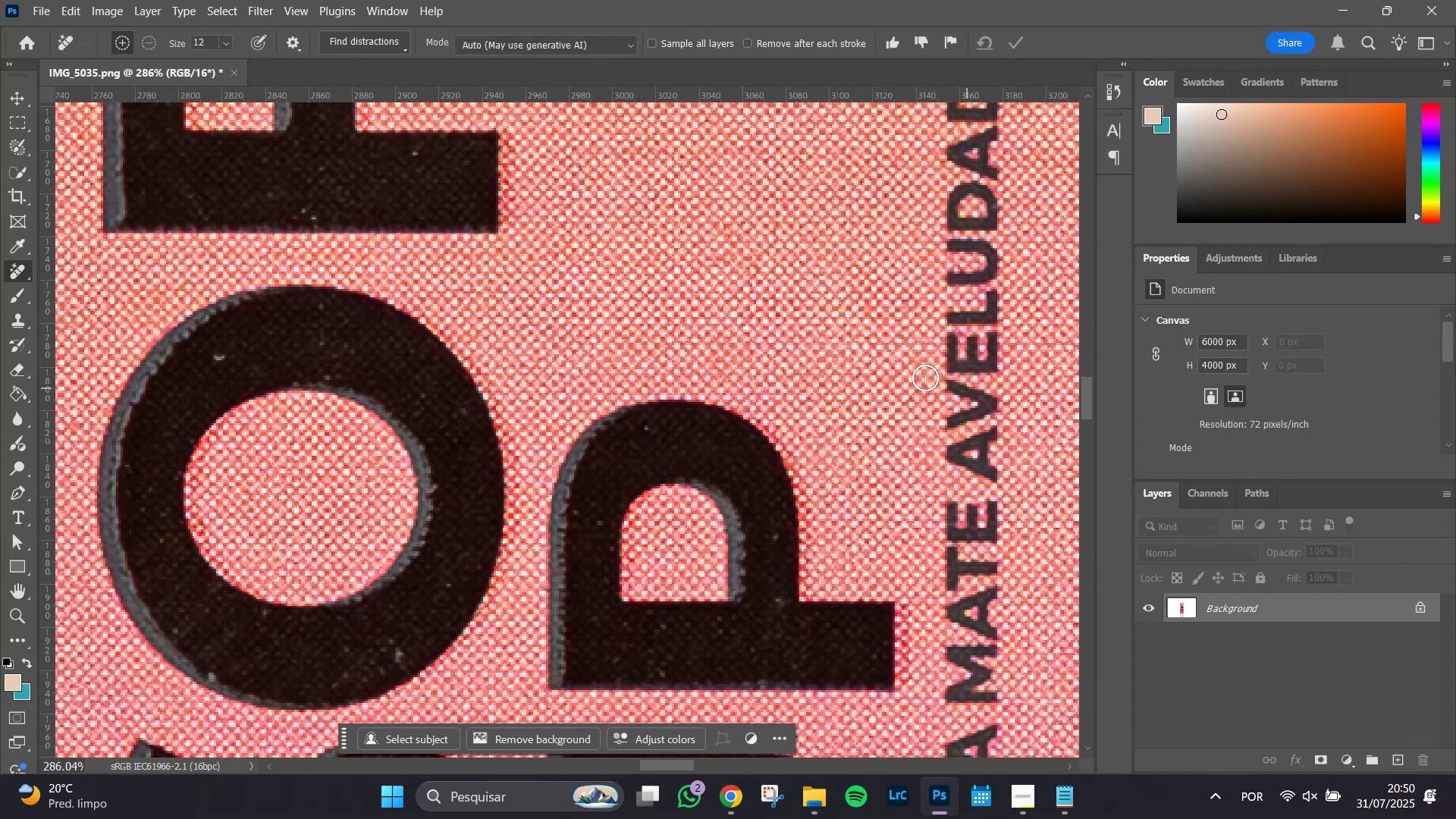 
hold_key(key=Space, duration=1.51)
 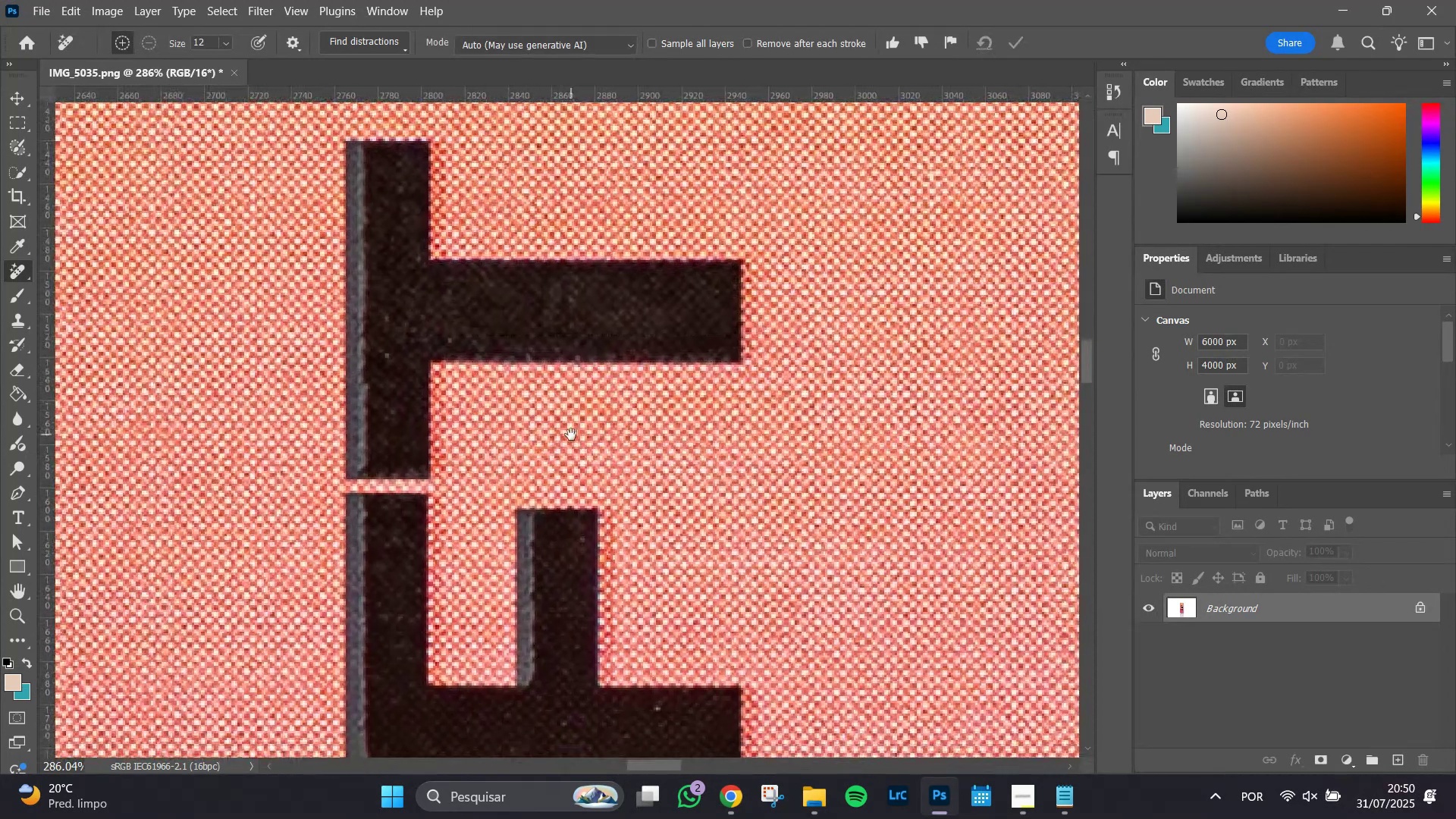 
left_click_drag(start_coordinate=[262, 275], to_coordinate=[500, 603])
 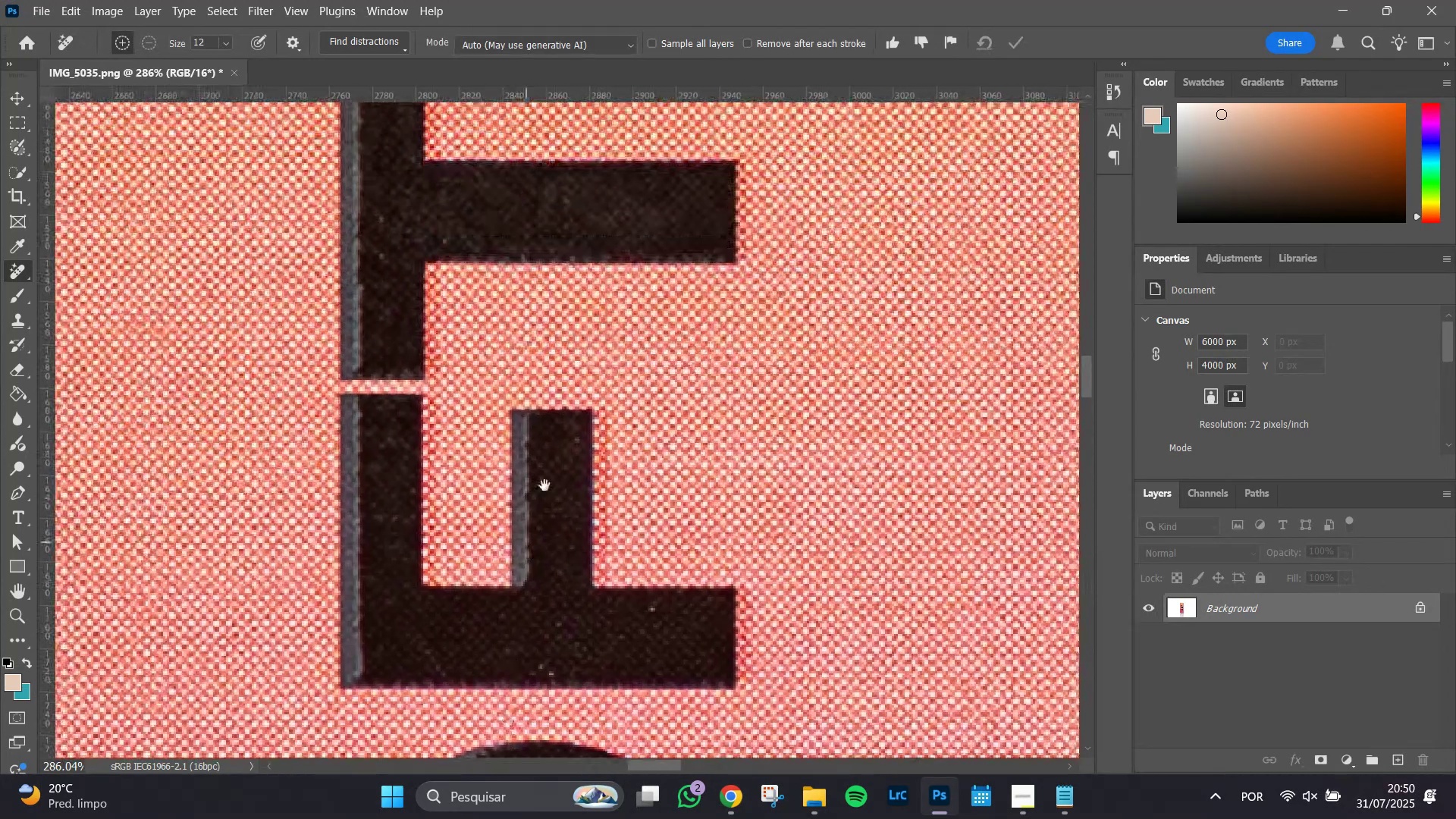 
left_click_drag(start_coordinate=[565, 437], to_coordinate=[571, 435])
 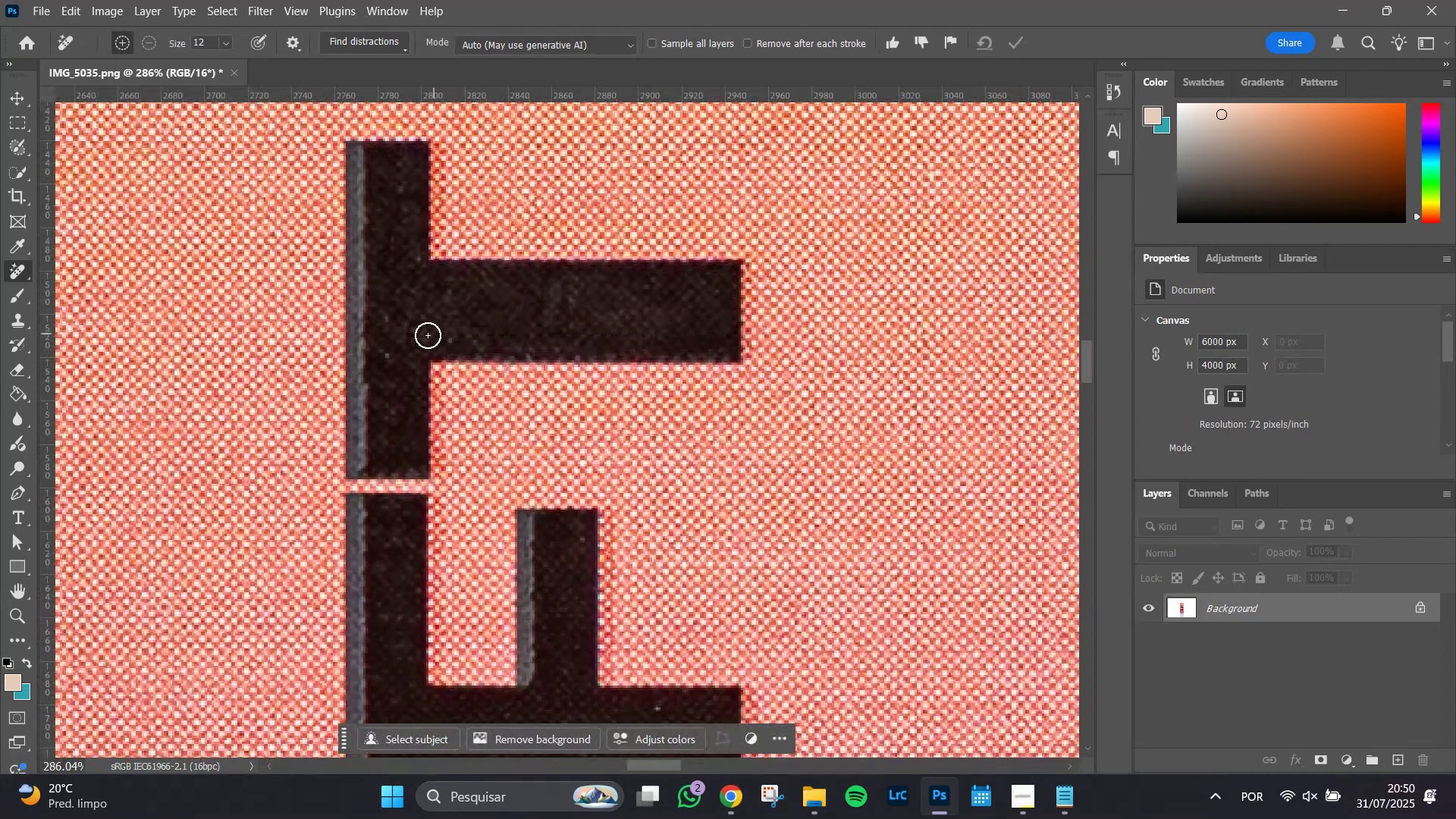 
hold_key(key=Space, duration=0.82)
 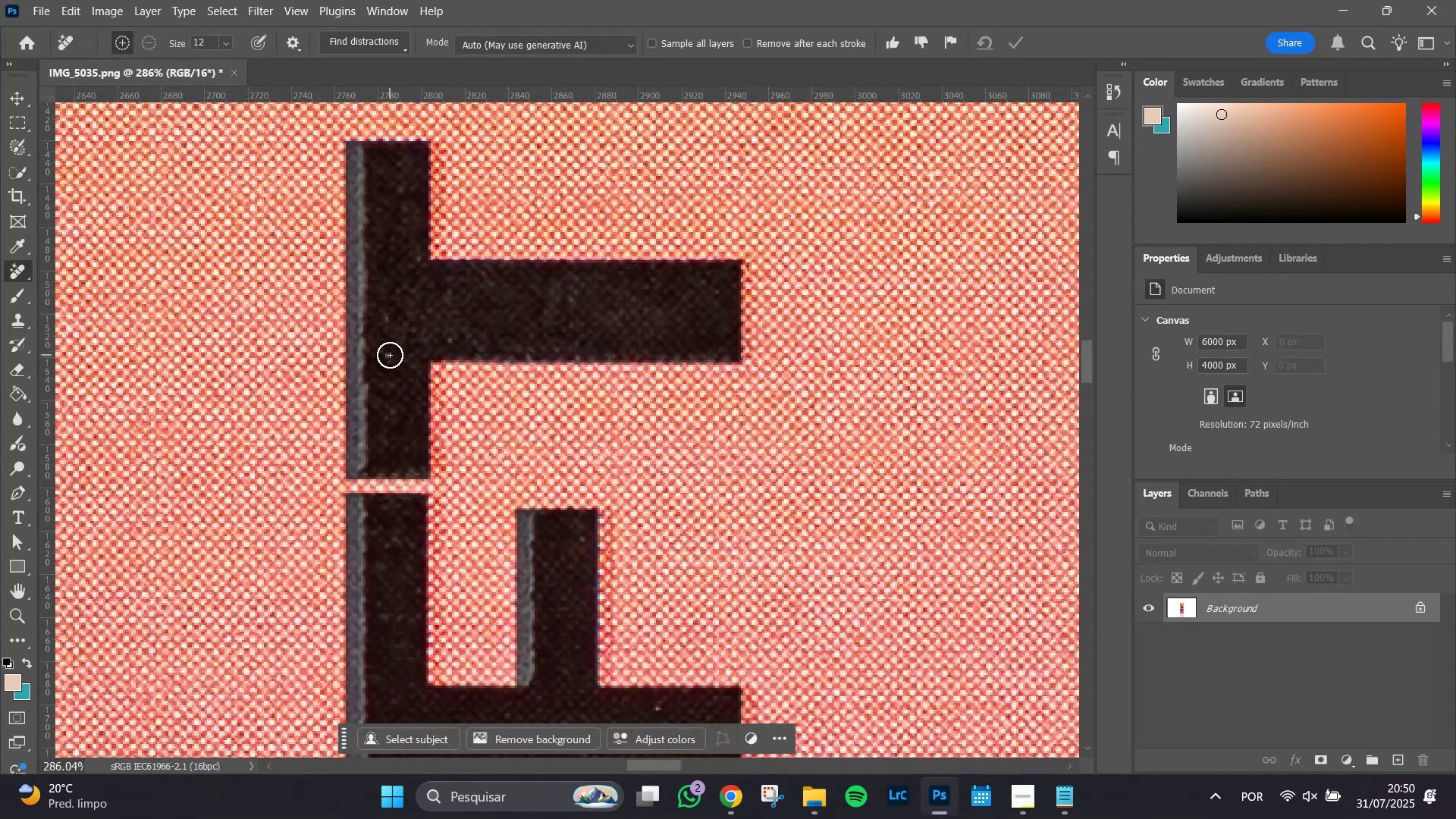 
left_click([390, 355])
 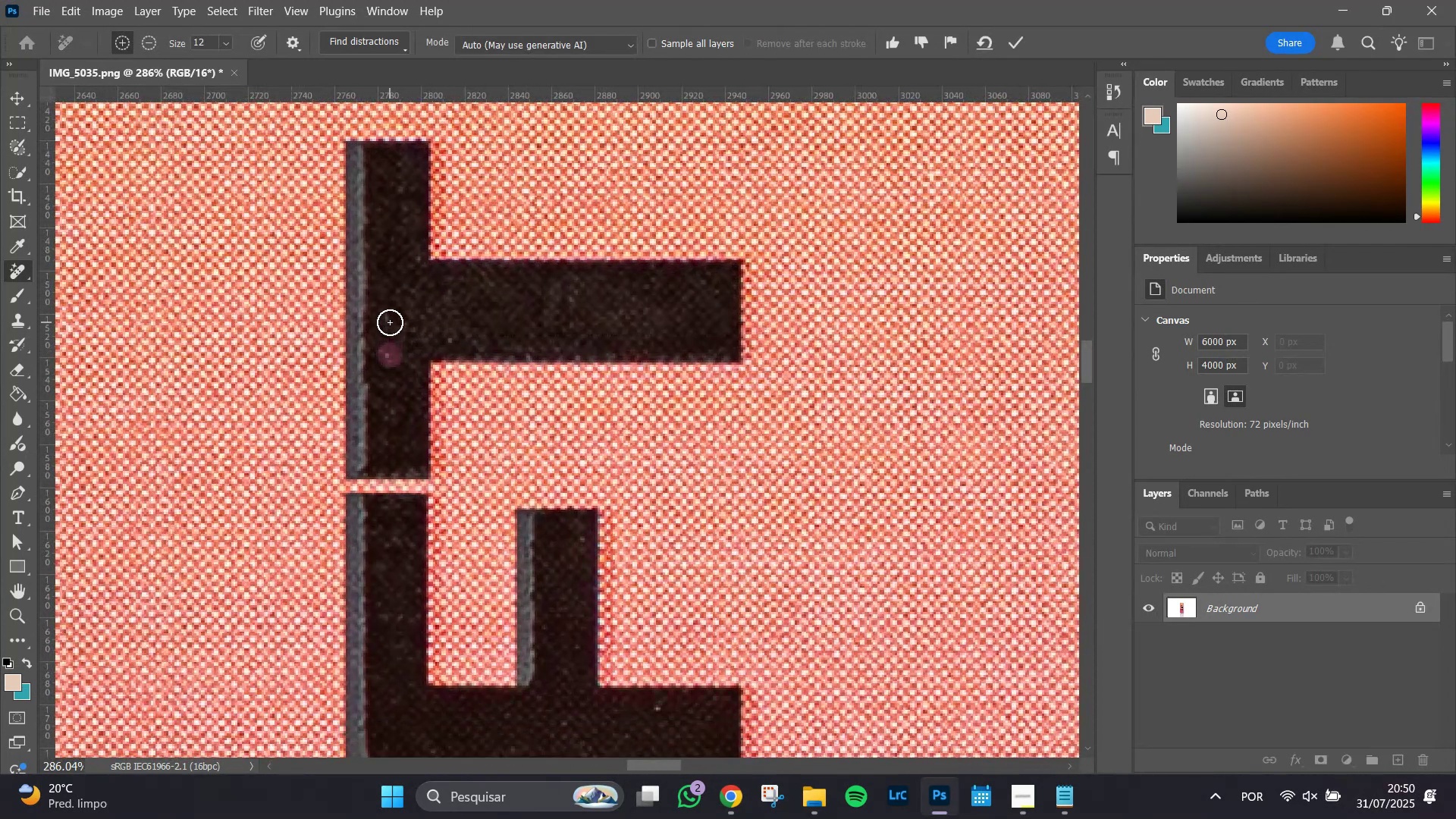 
left_click([390, 322])
 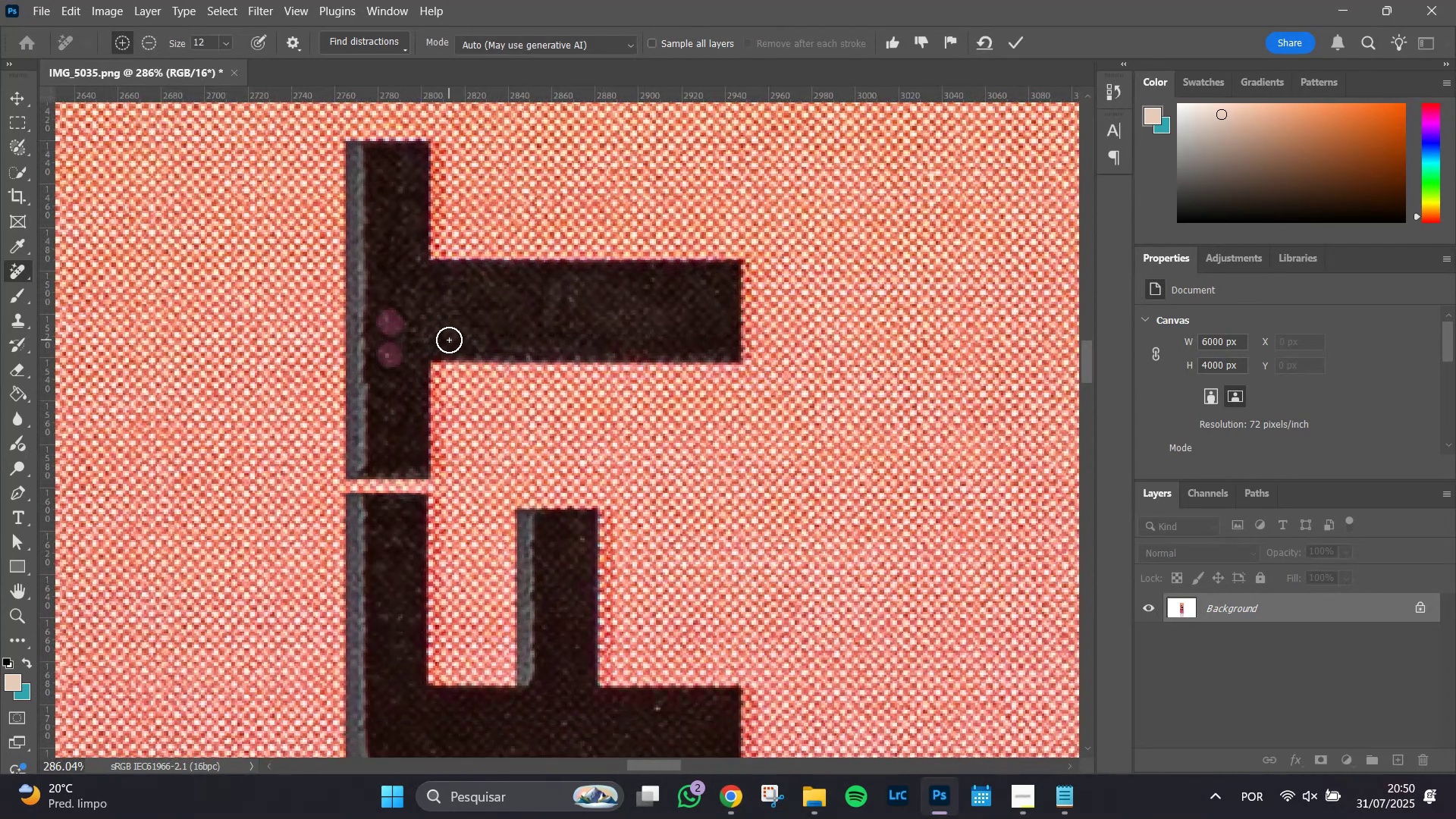 
left_click([453, 340])
 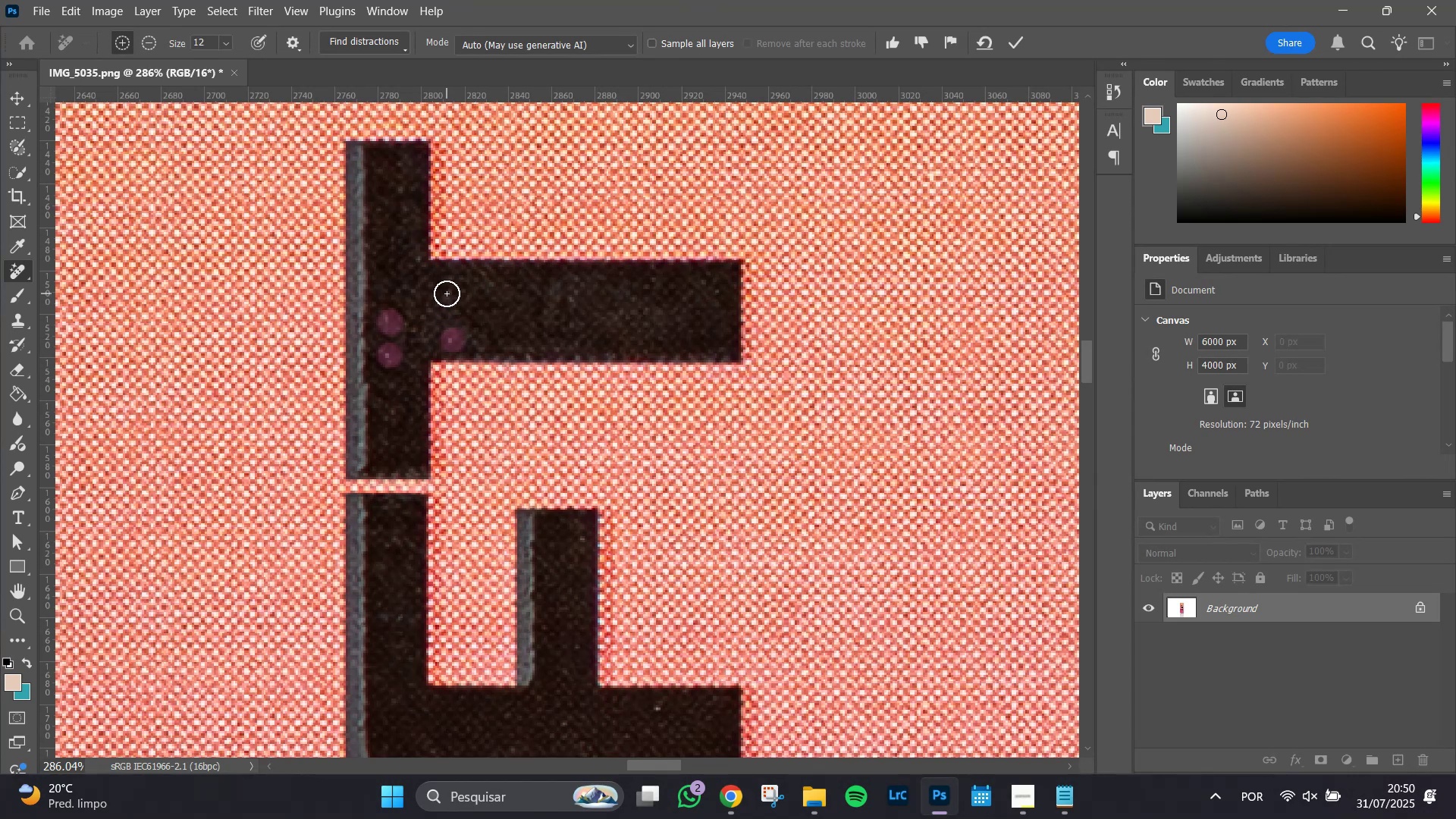 
left_click([447, 293])
 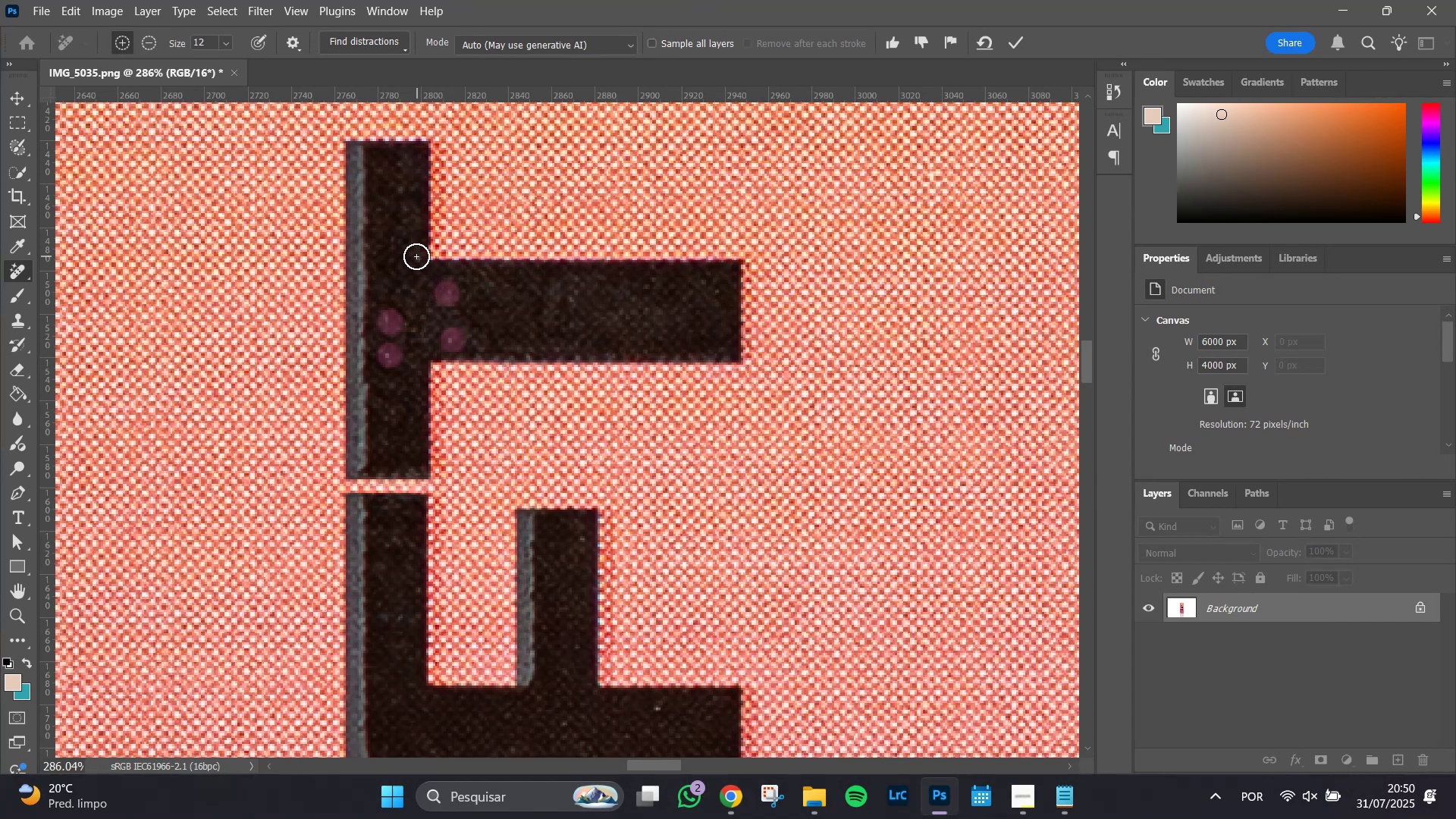 
left_click([416, 258])
 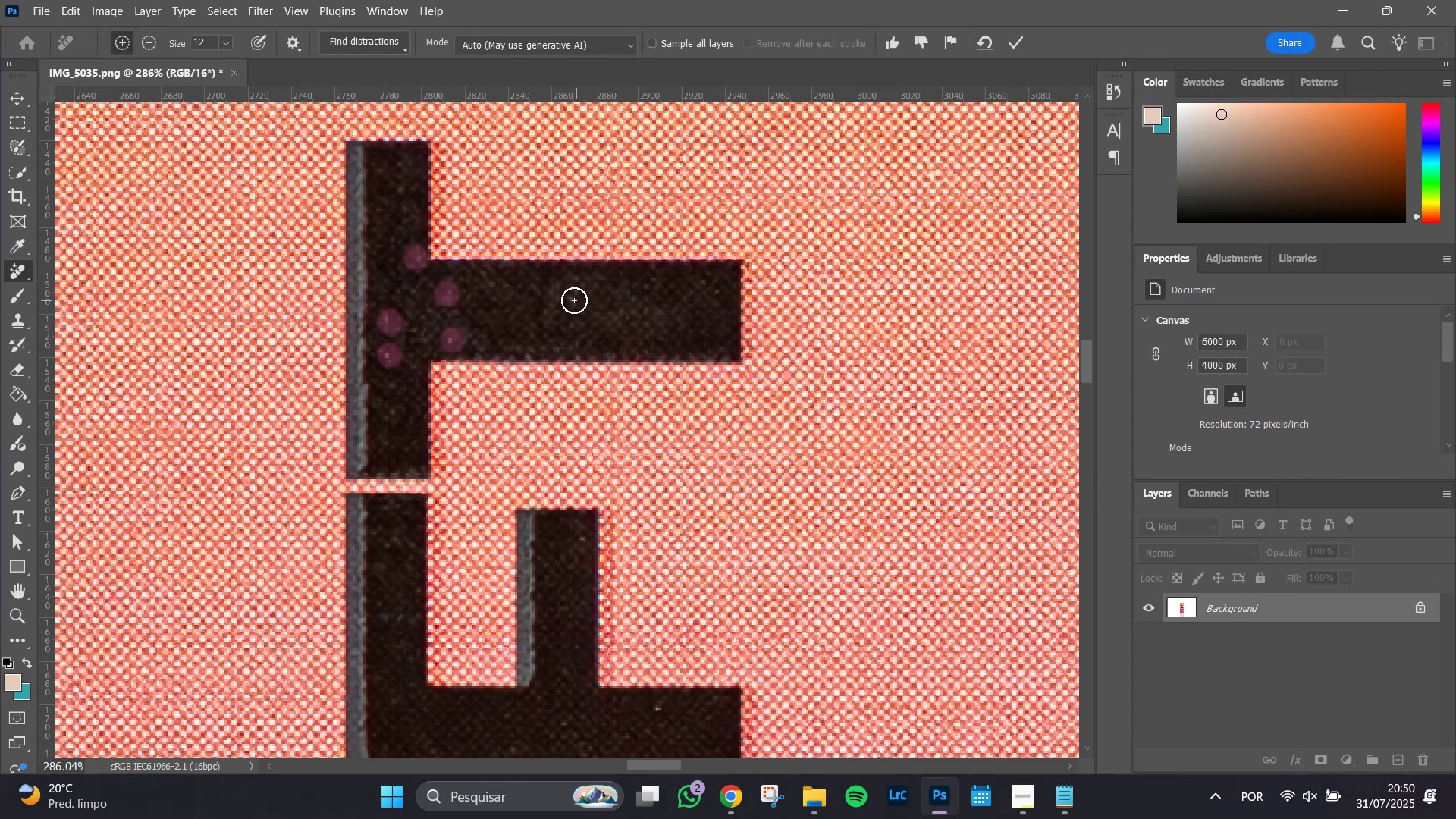 
left_click([573, 301])
 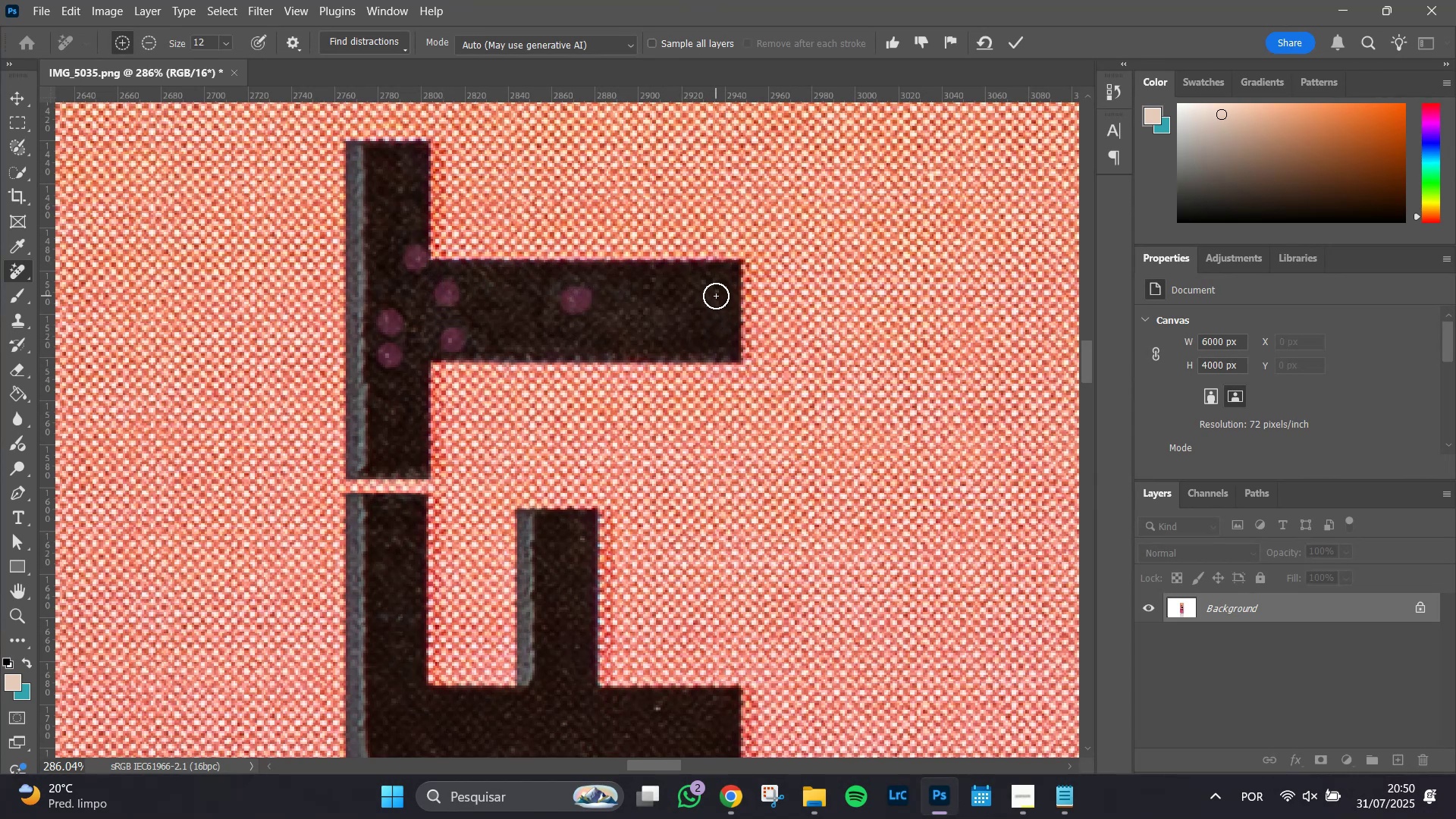 
double_click([707, 290])
 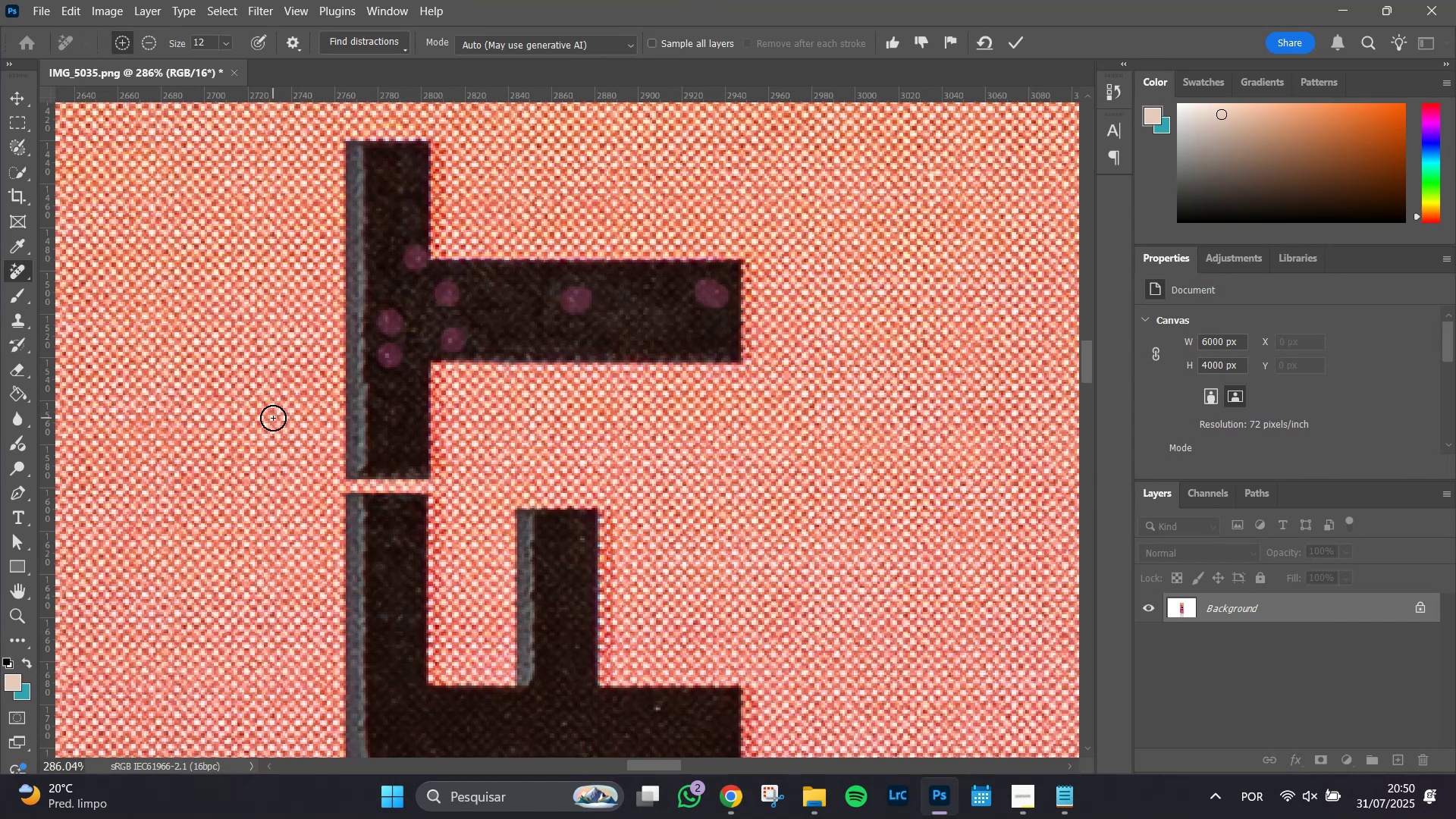 
key(Enter)
 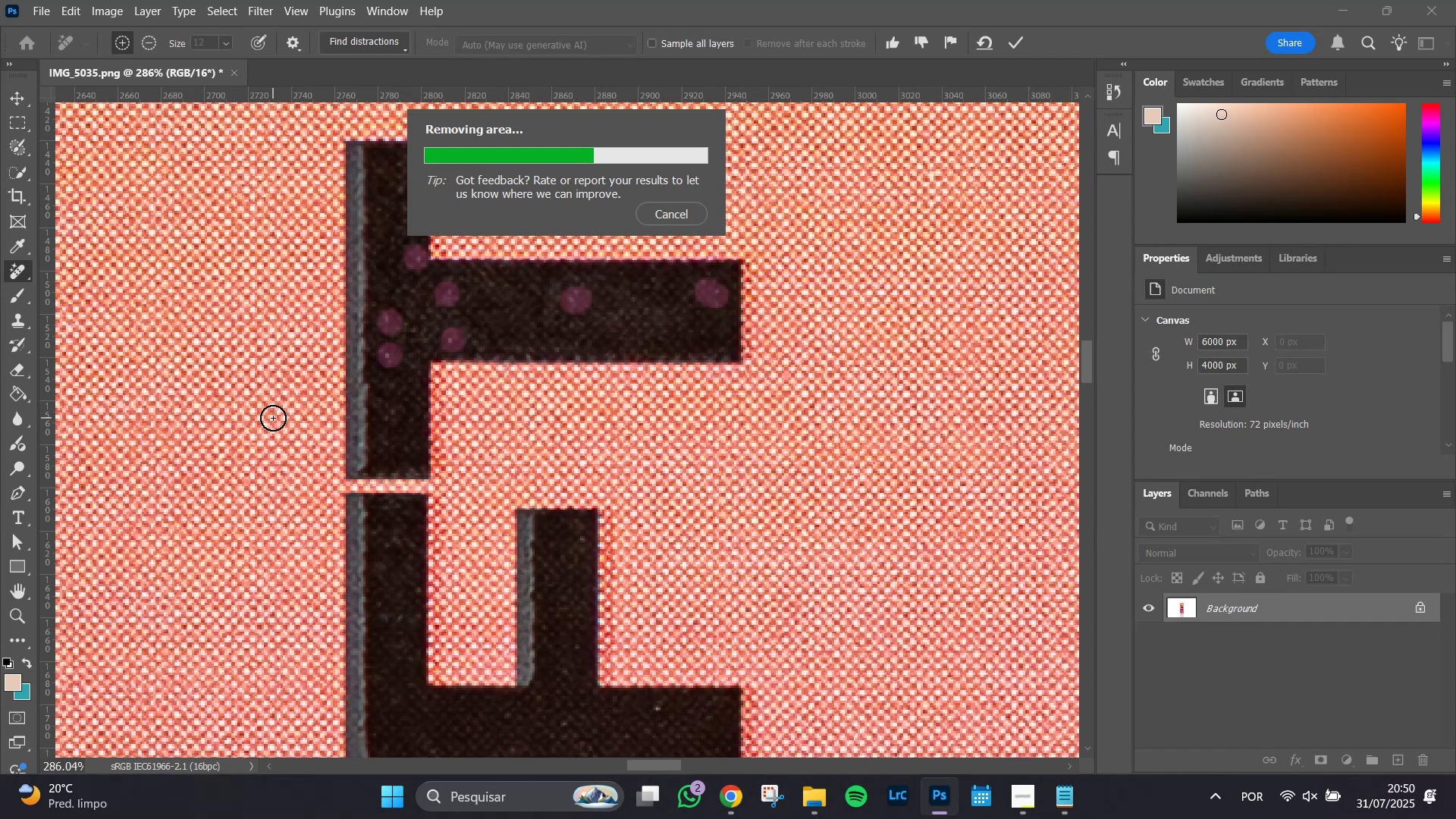 
hold_key(key=Space, duration=0.99)
 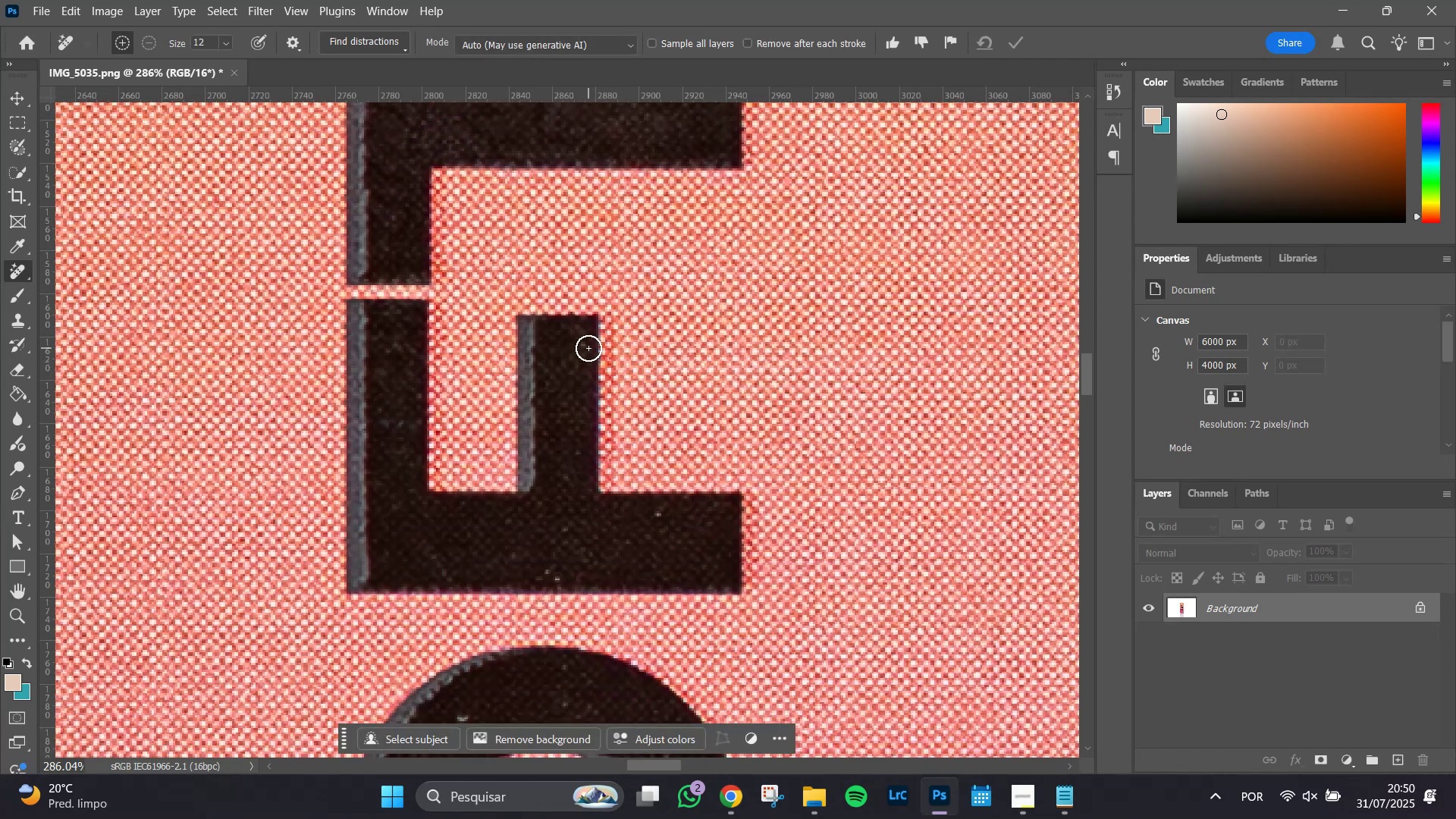 
left_click_drag(start_coordinate=[654, 573], to_coordinate=[654, 378])
 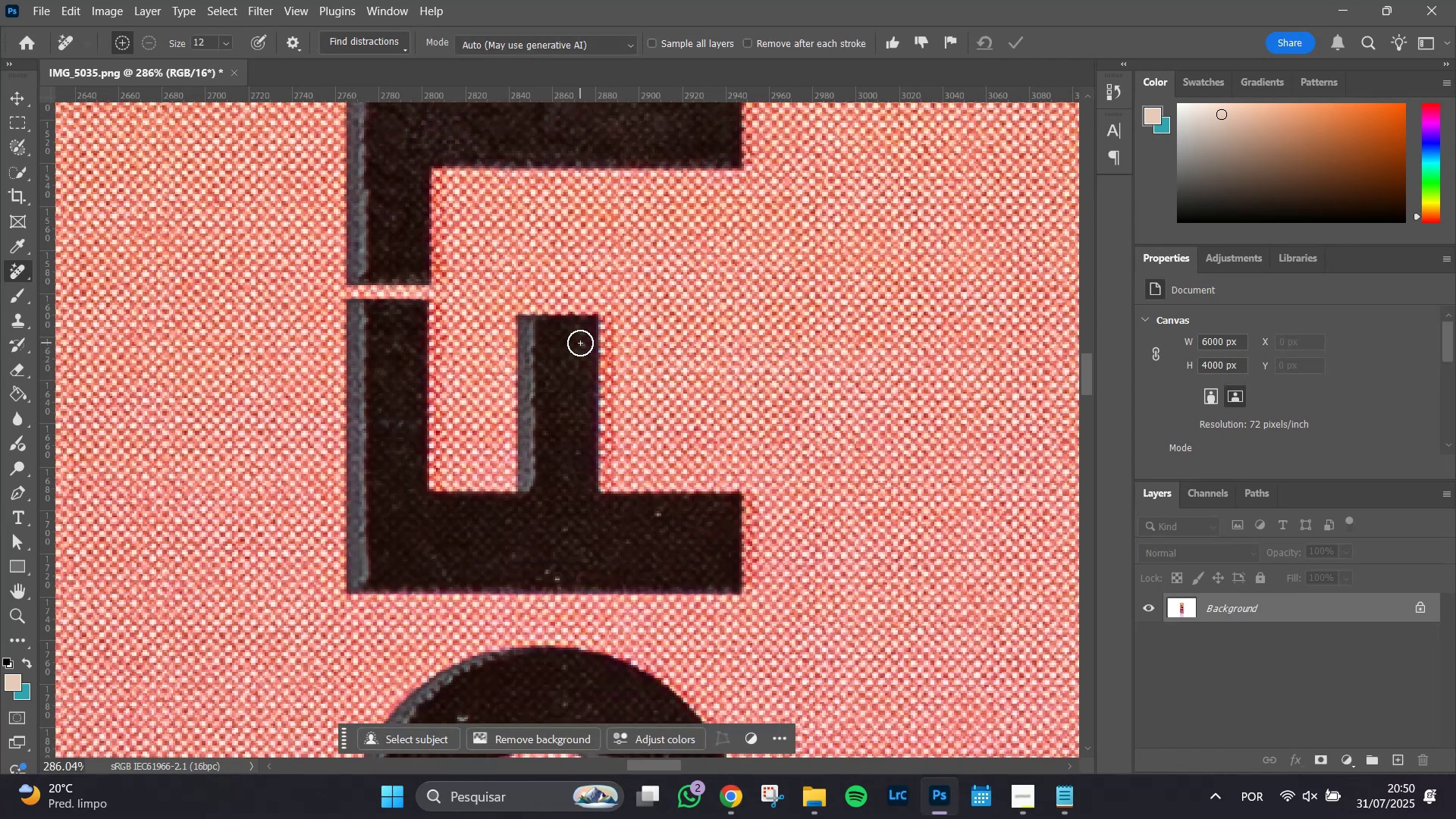 
left_click([579, 344])
 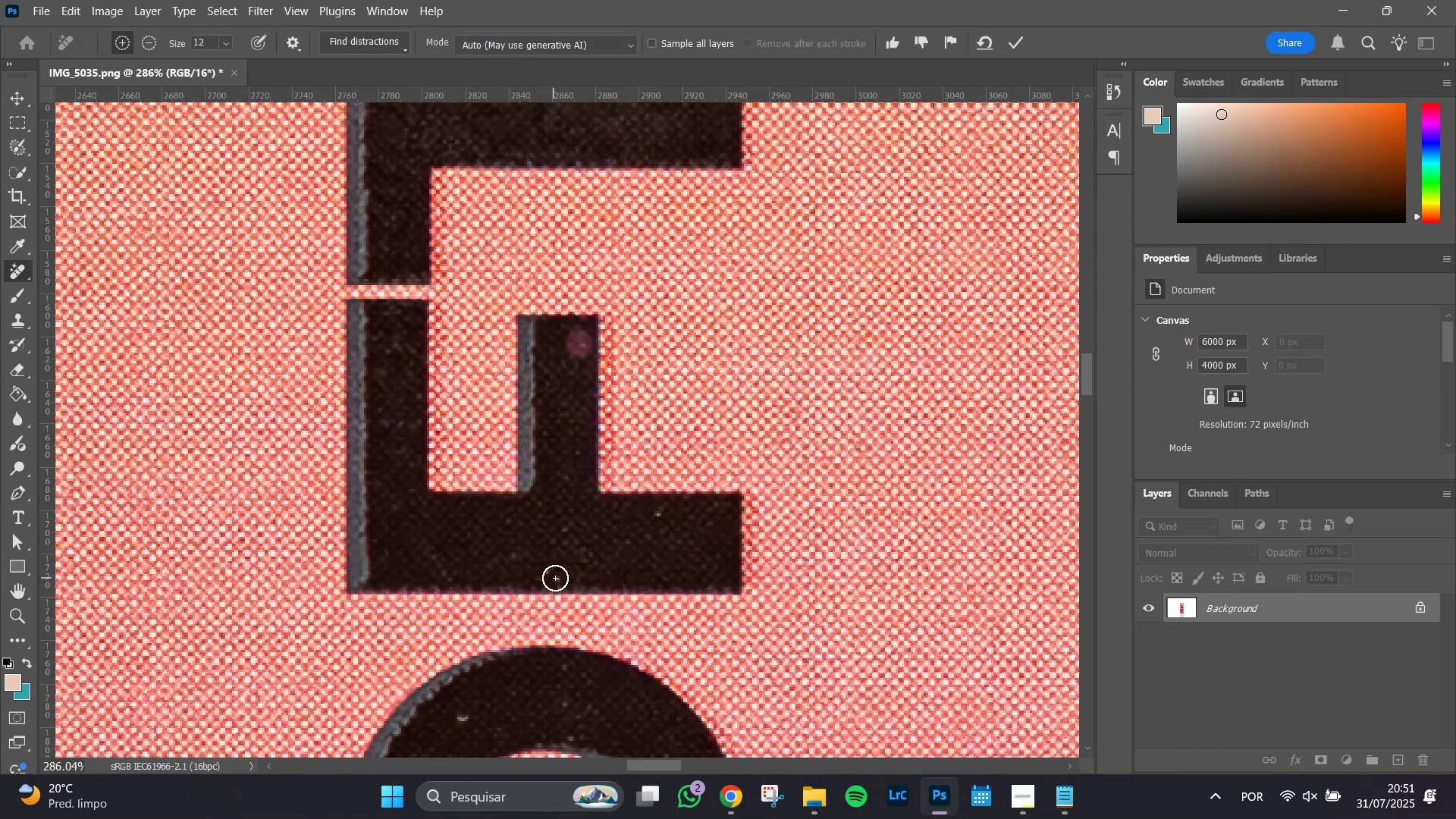 
left_click_drag(start_coordinate=[557, 573], to_coordinate=[551, 570])
 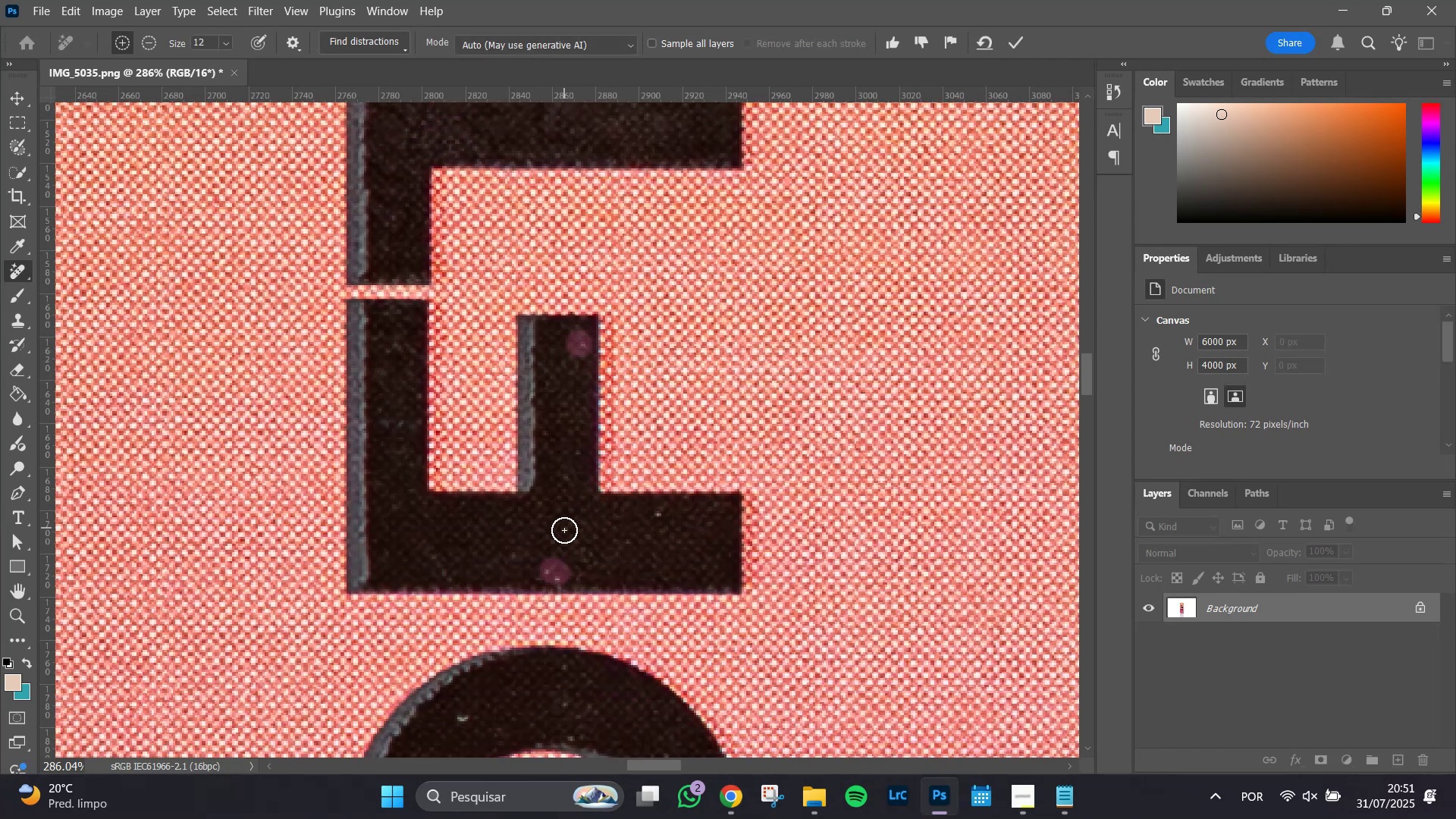 
left_click([564, 532])
 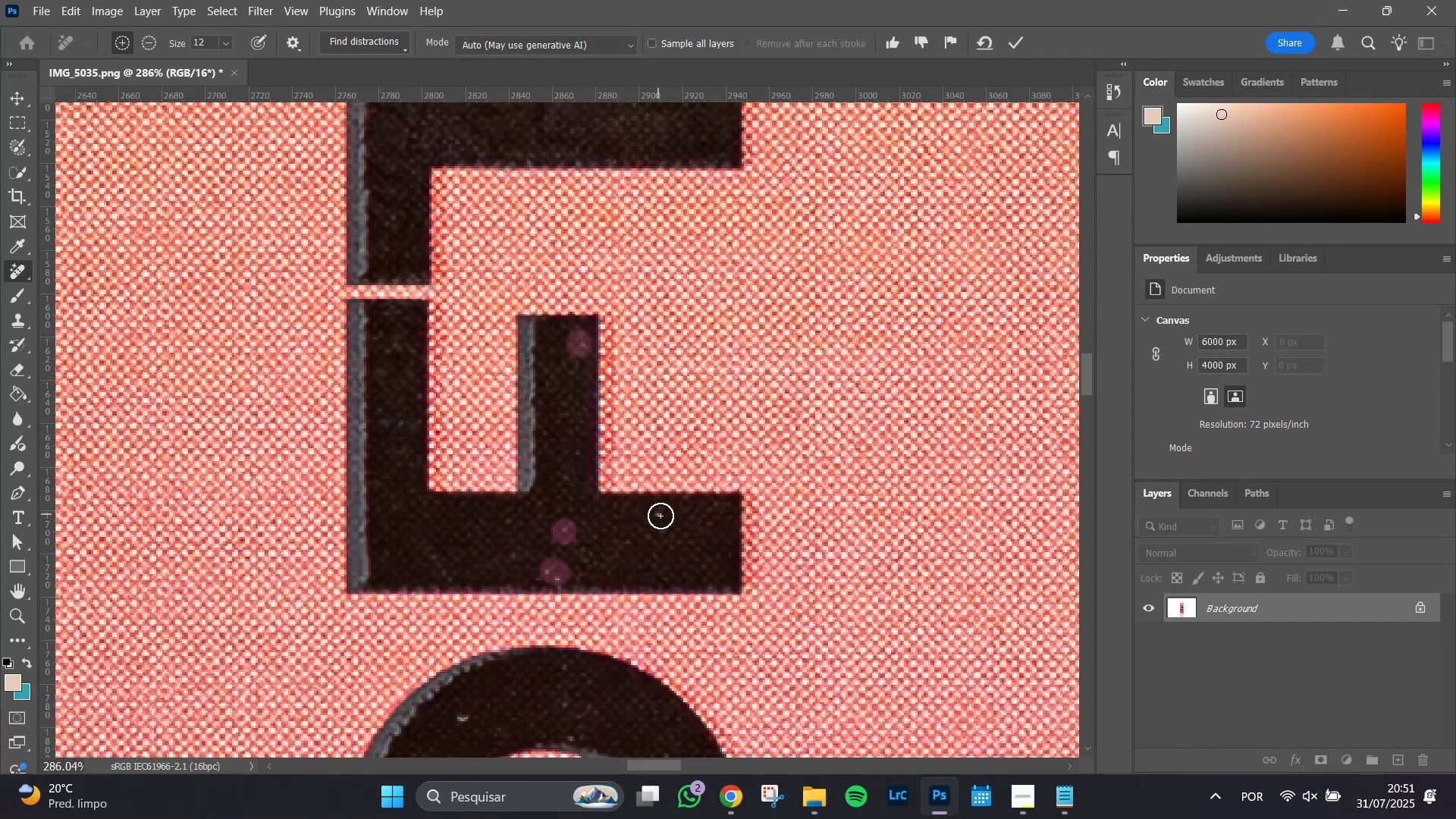 
left_click([661, 516])
 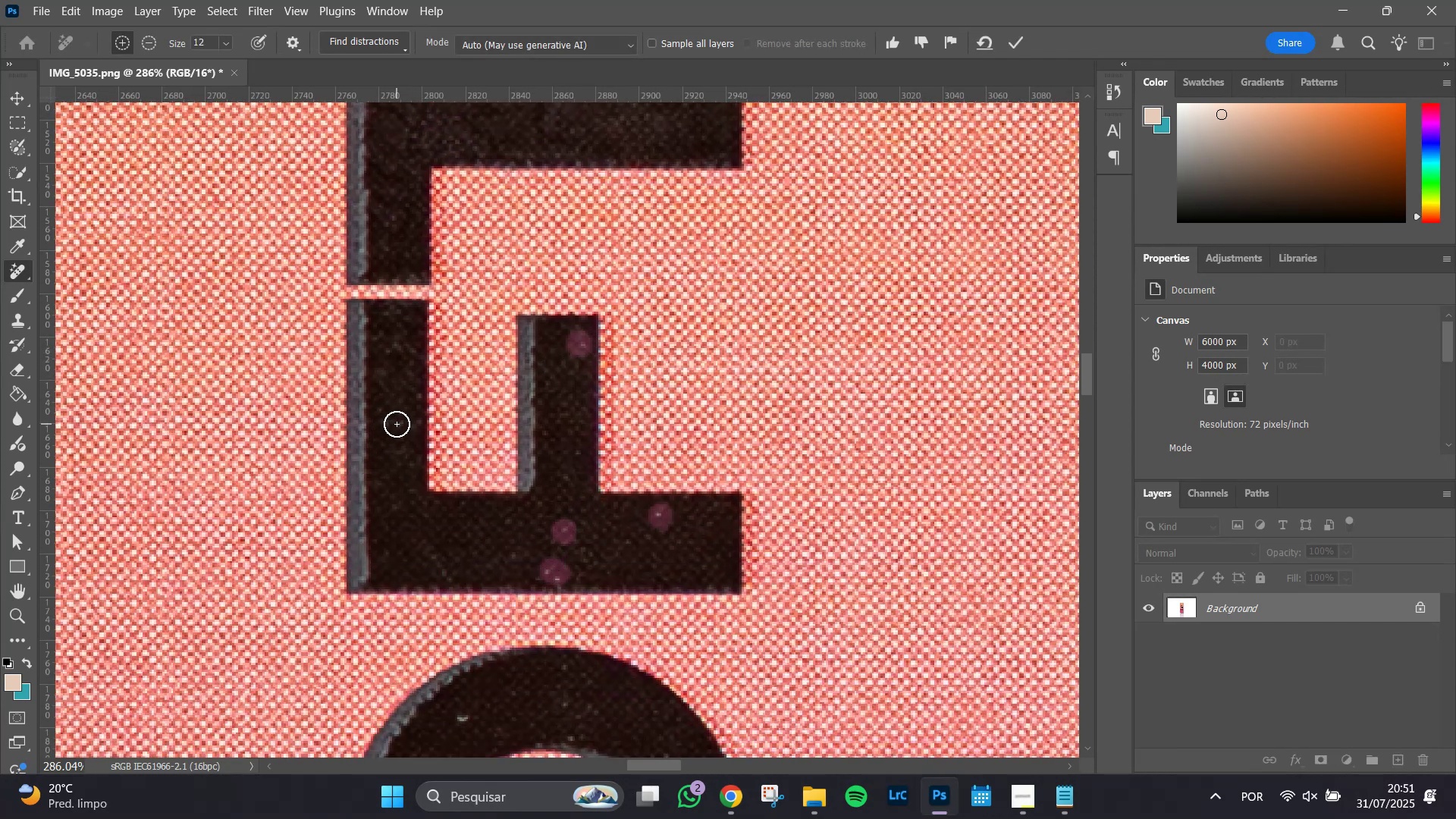 
left_click([400, 425])
 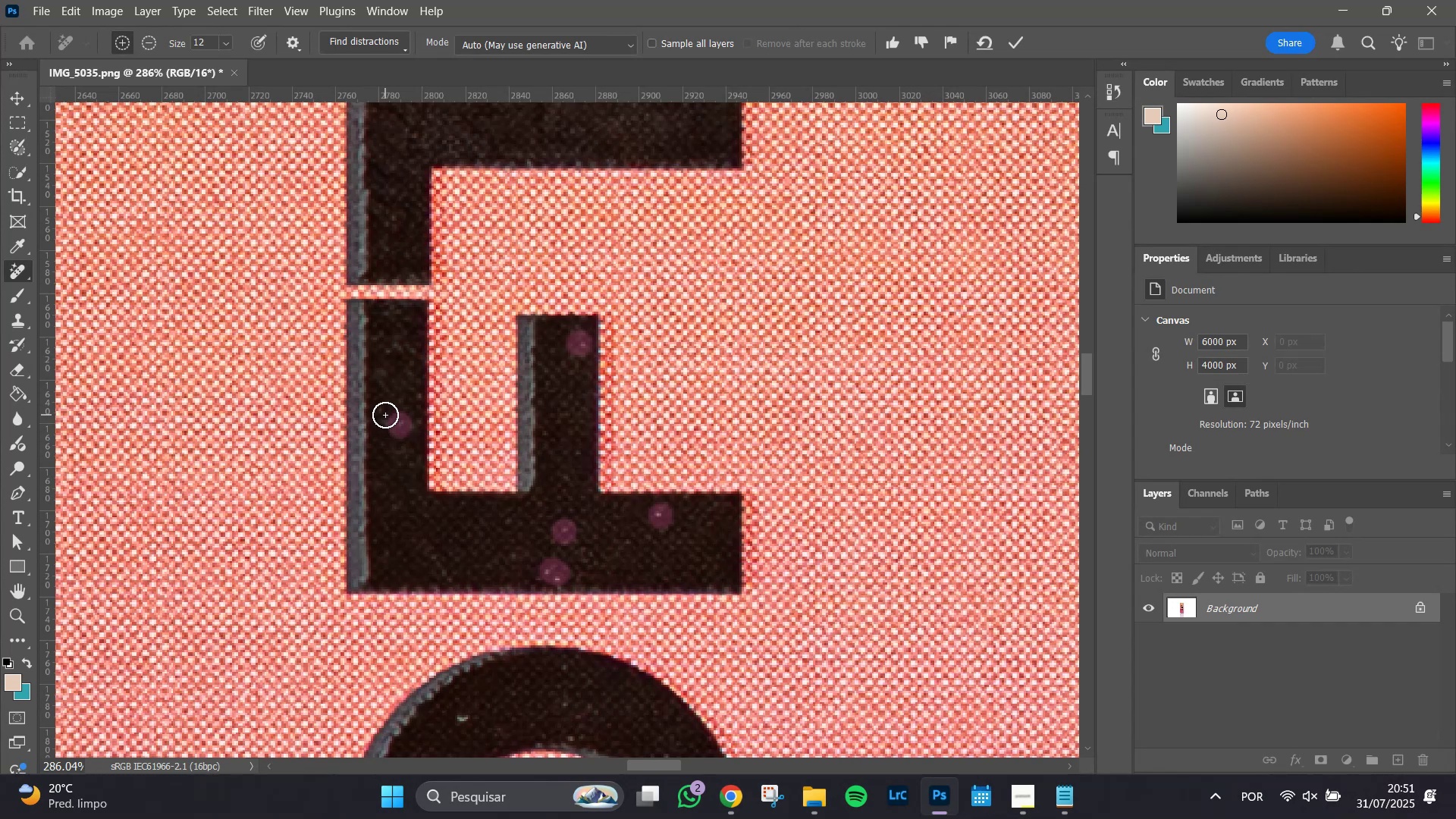 
left_click([385, 415])
 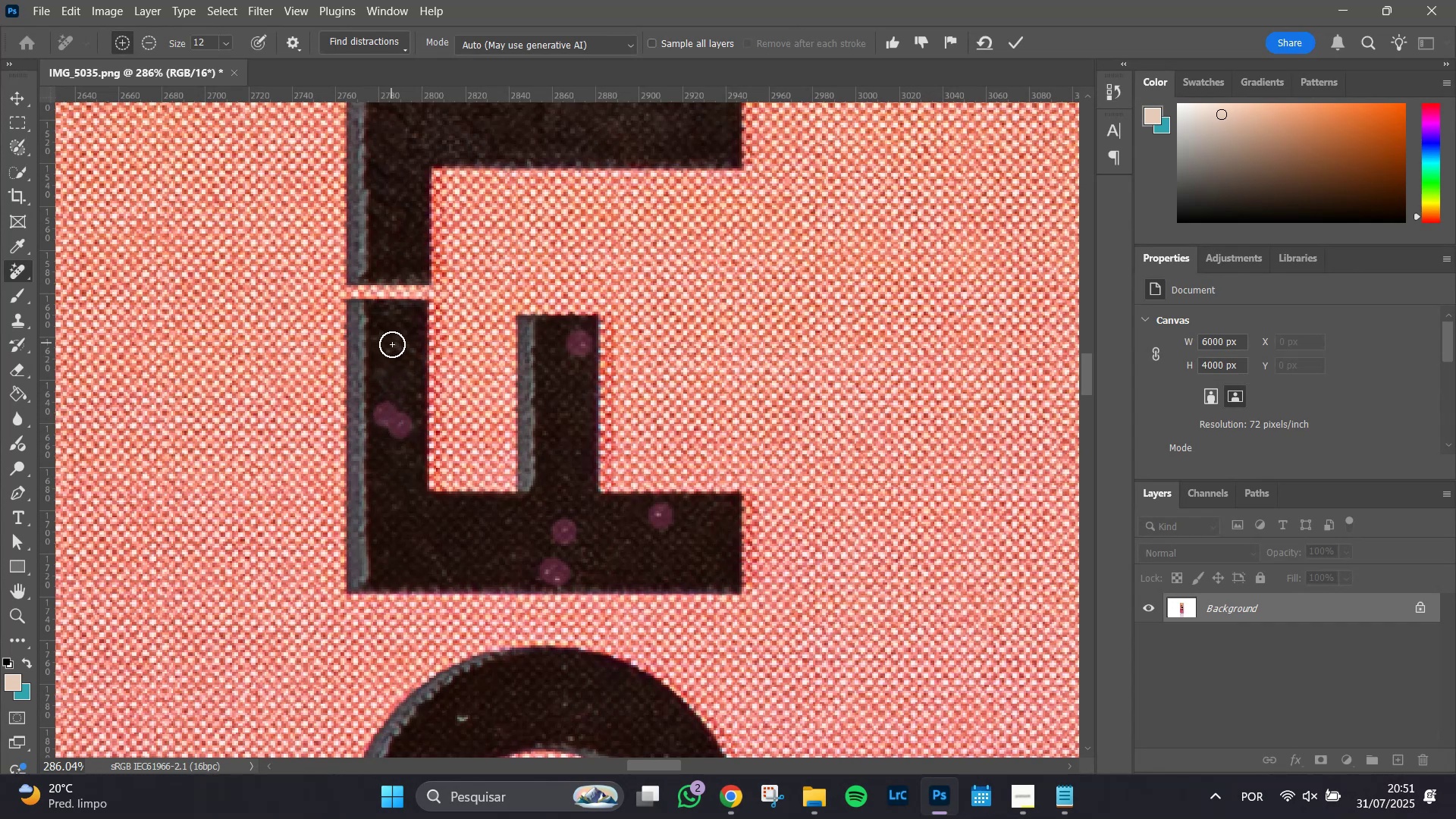 
left_click_drag(start_coordinate=[394, 350], to_coordinate=[409, 351])
 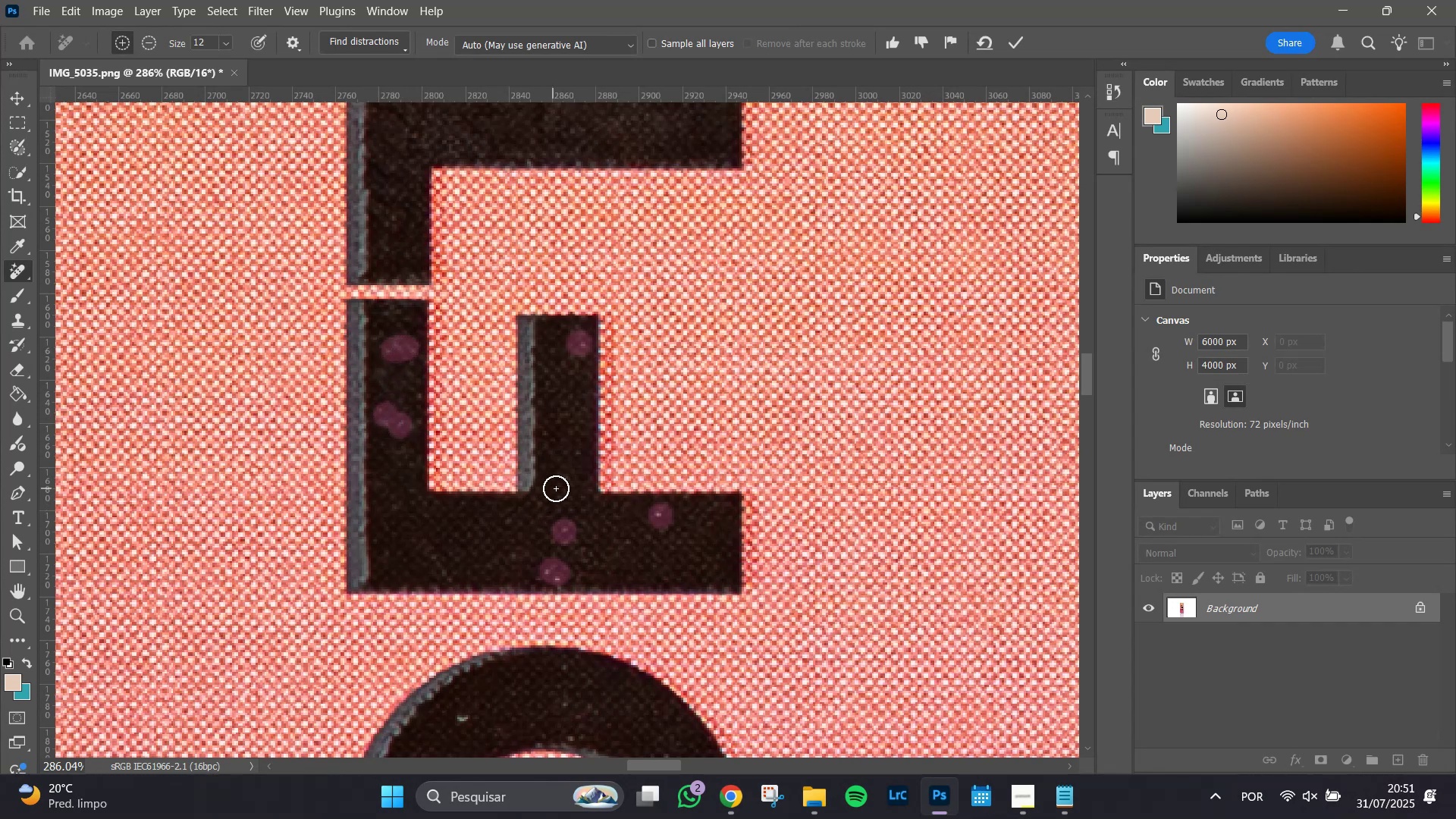 
left_click([564, 479])
 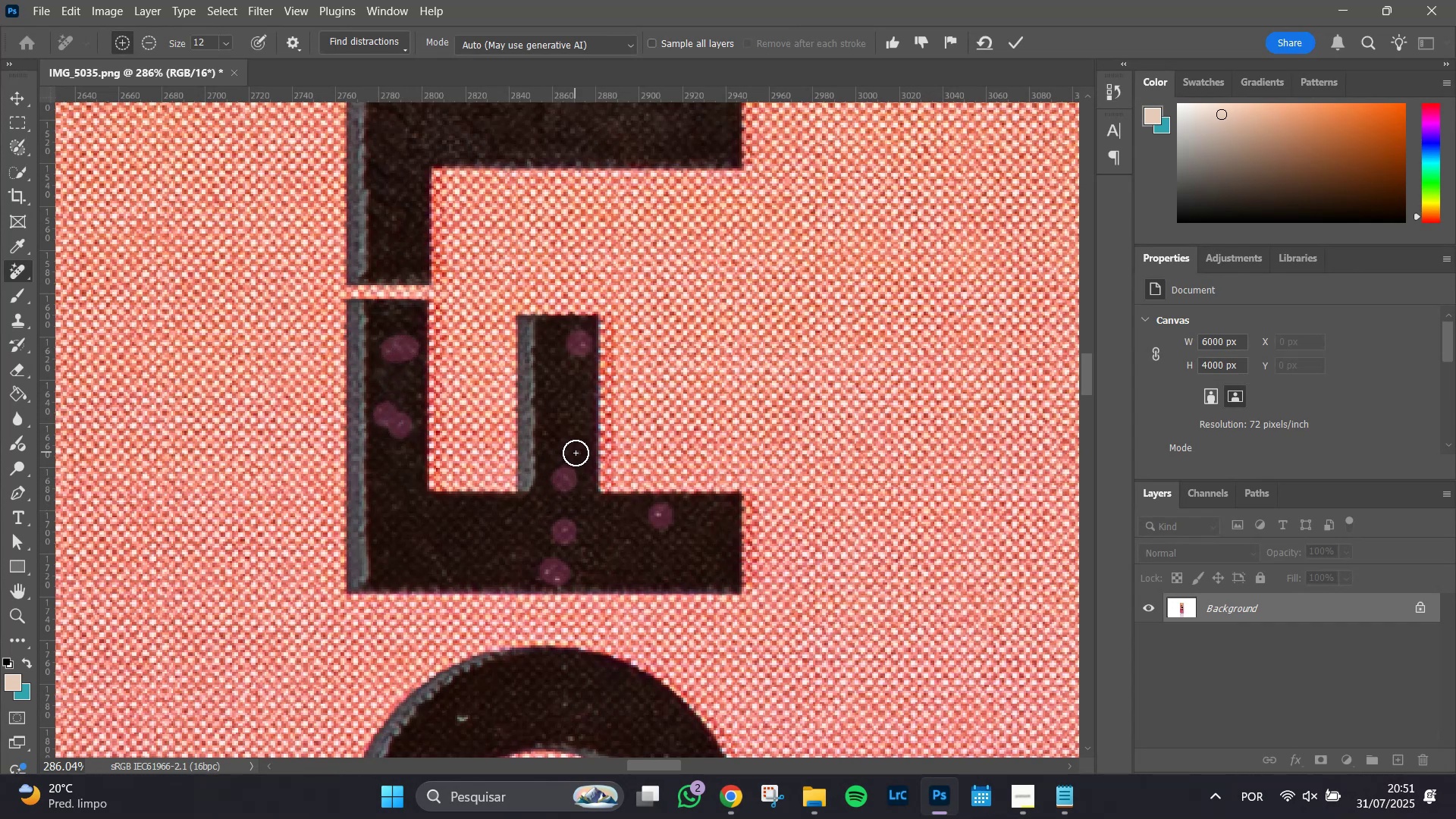 
left_click([576, 453])
 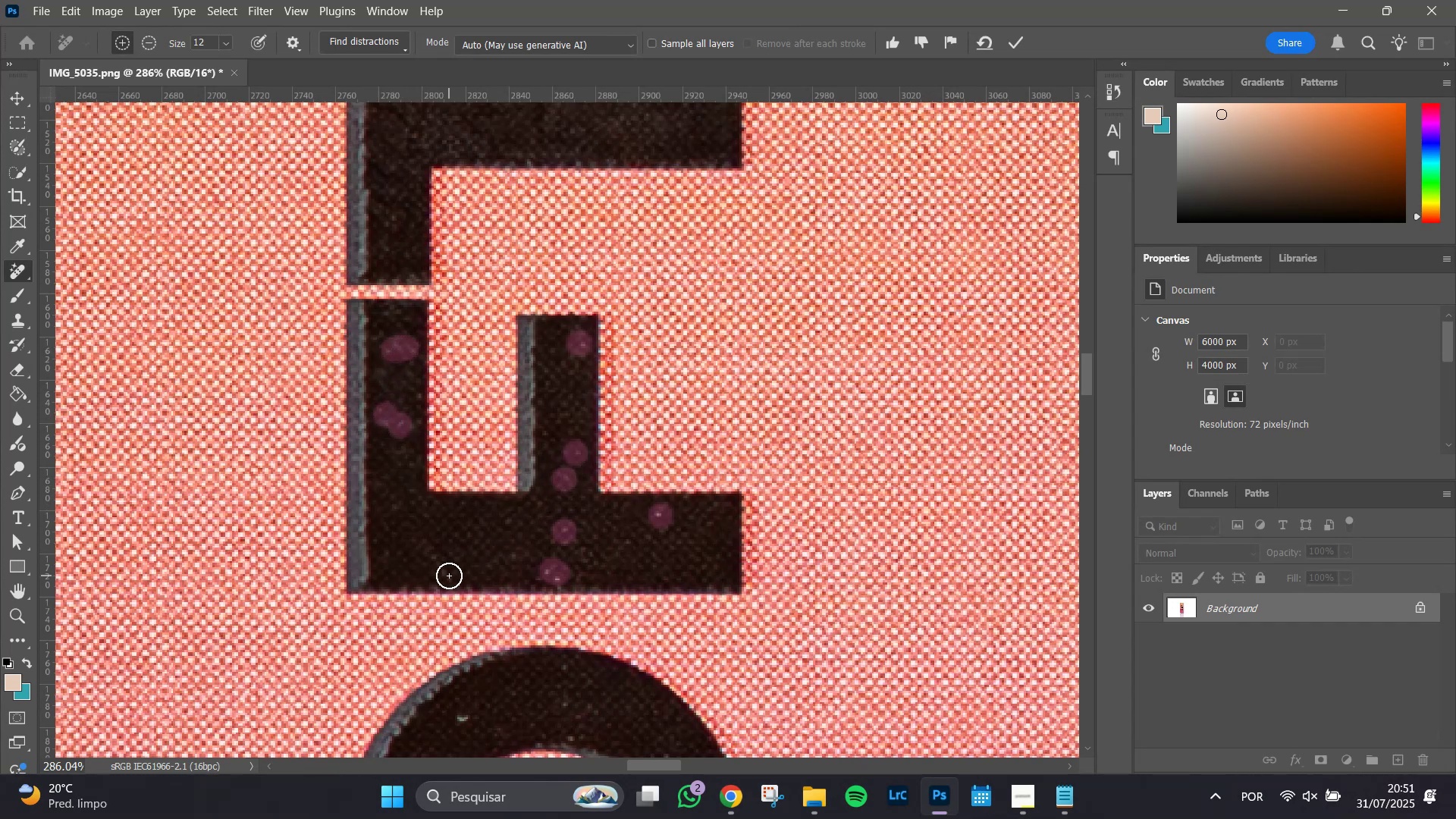 
left_click_drag(start_coordinate=[449, 576], to_coordinate=[428, 550])
 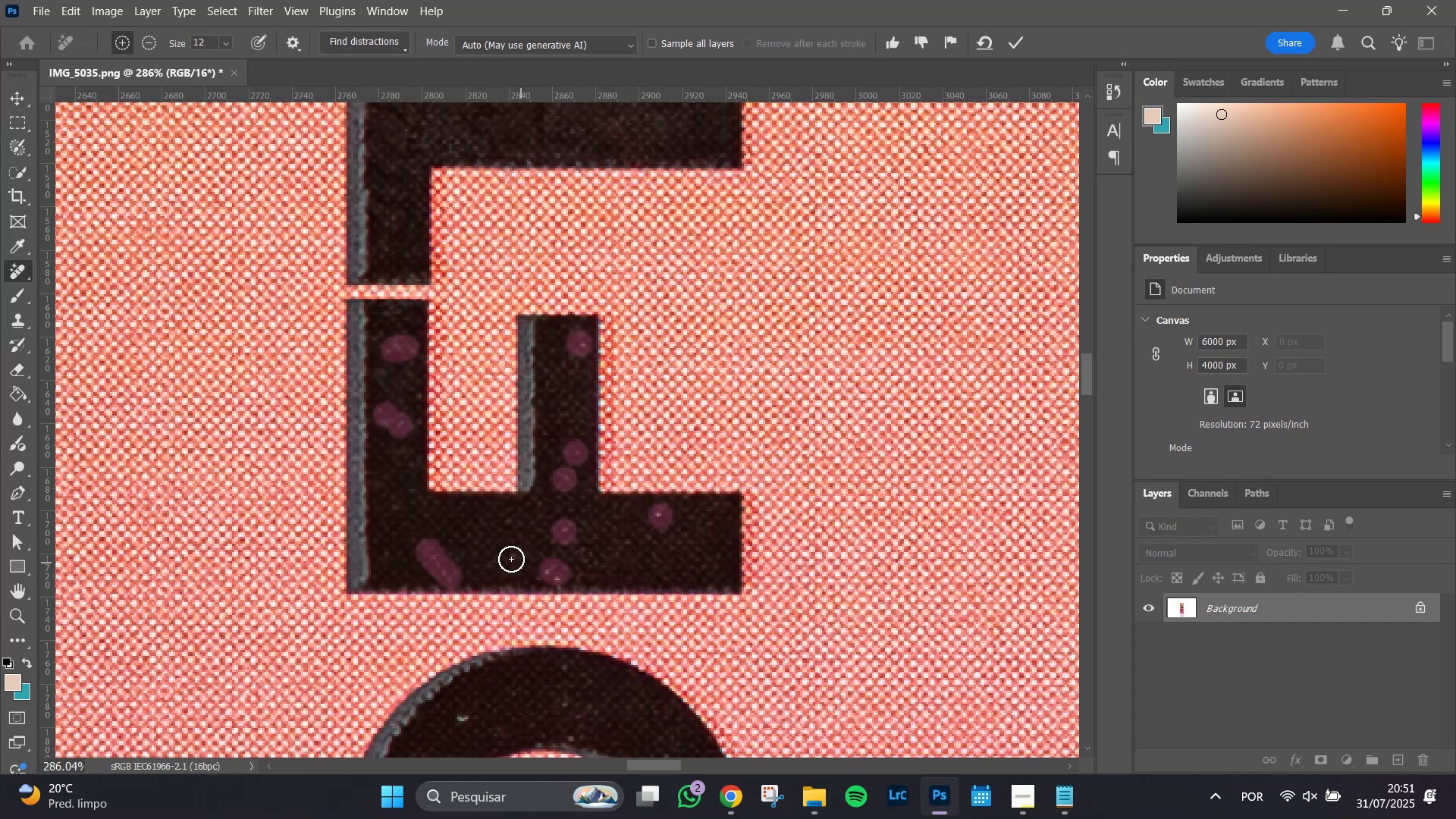 
left_click([510, 558])
 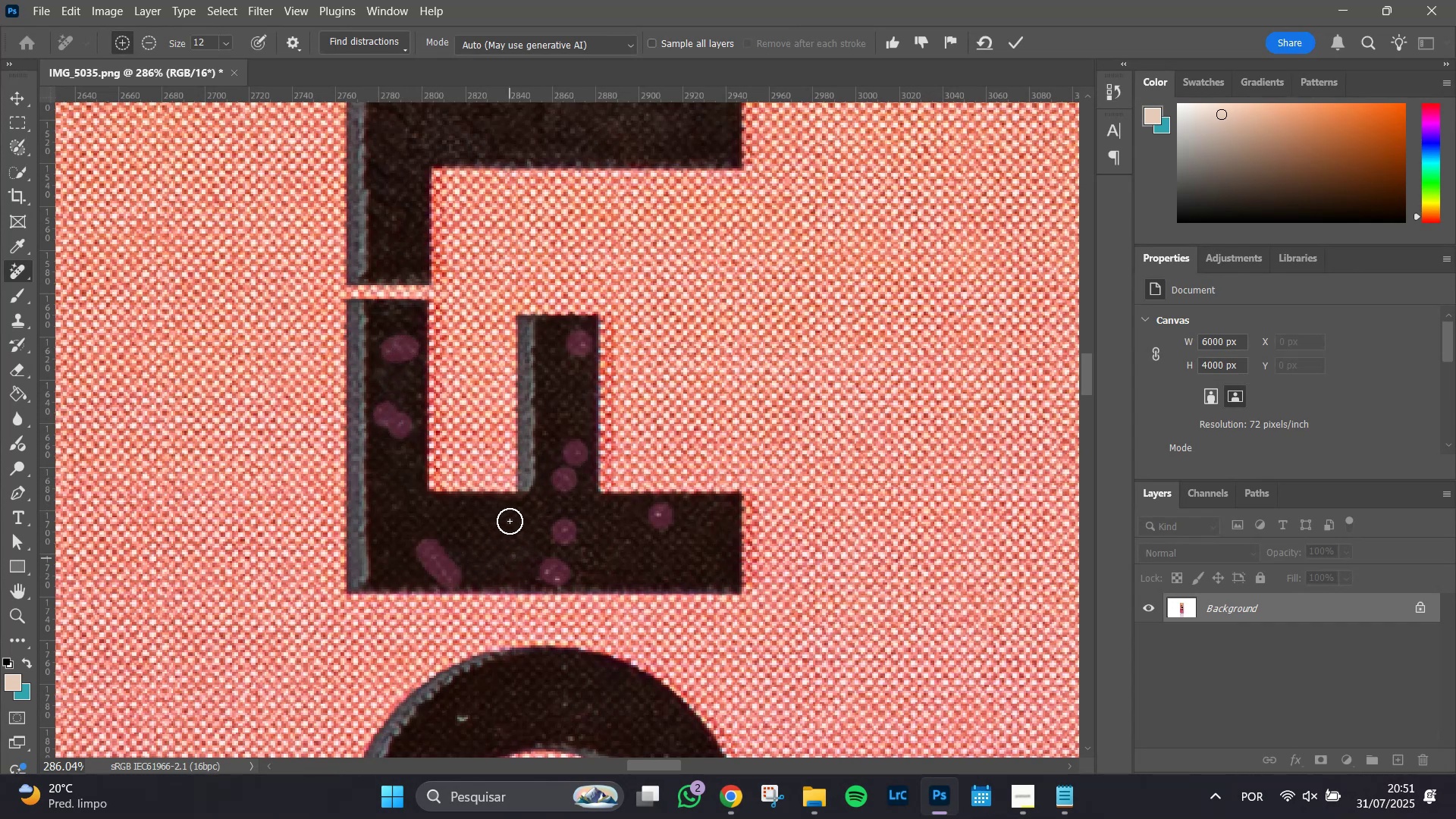 
left_click([510, 521])
 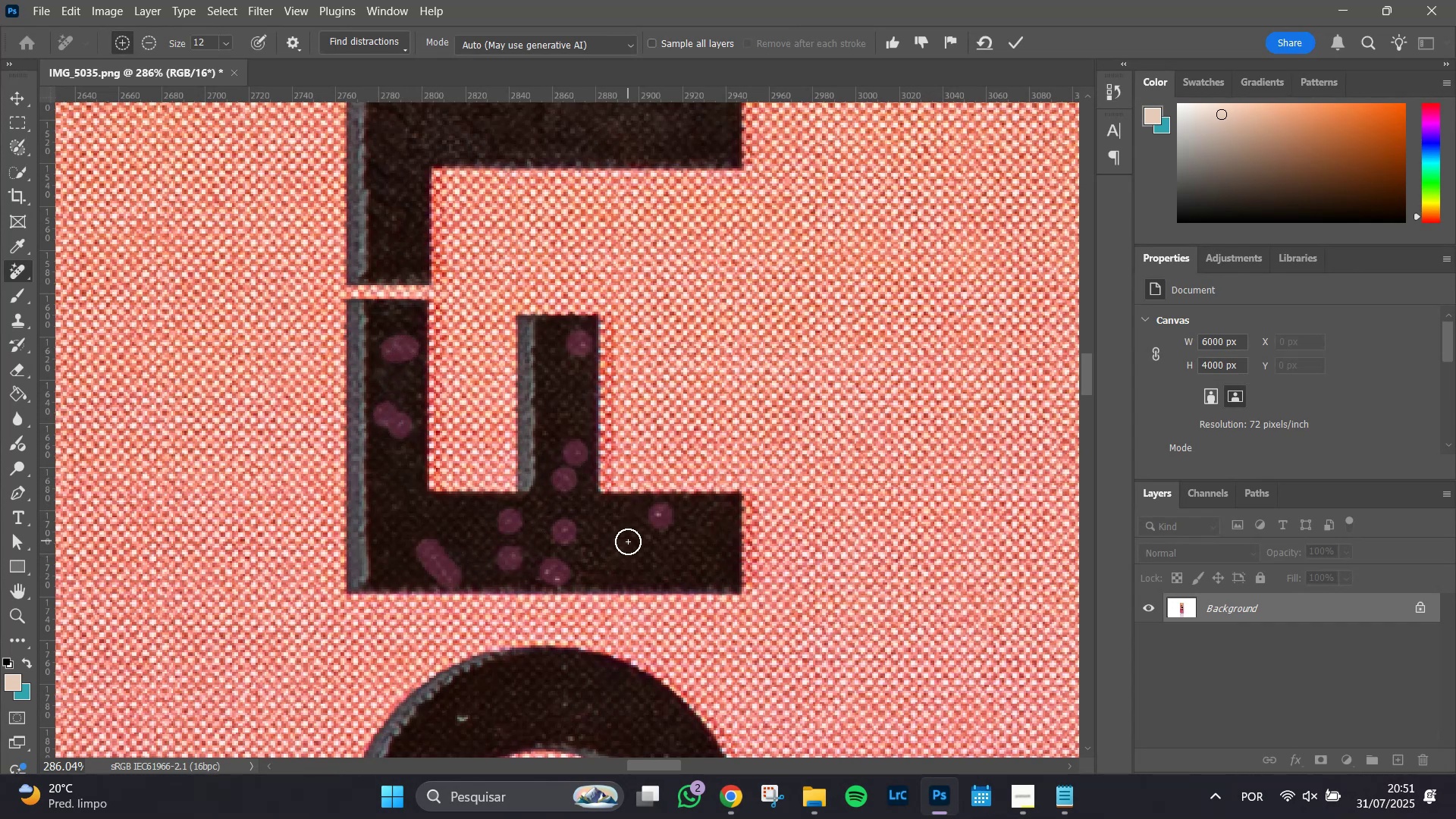 
left_click([628, 543])
 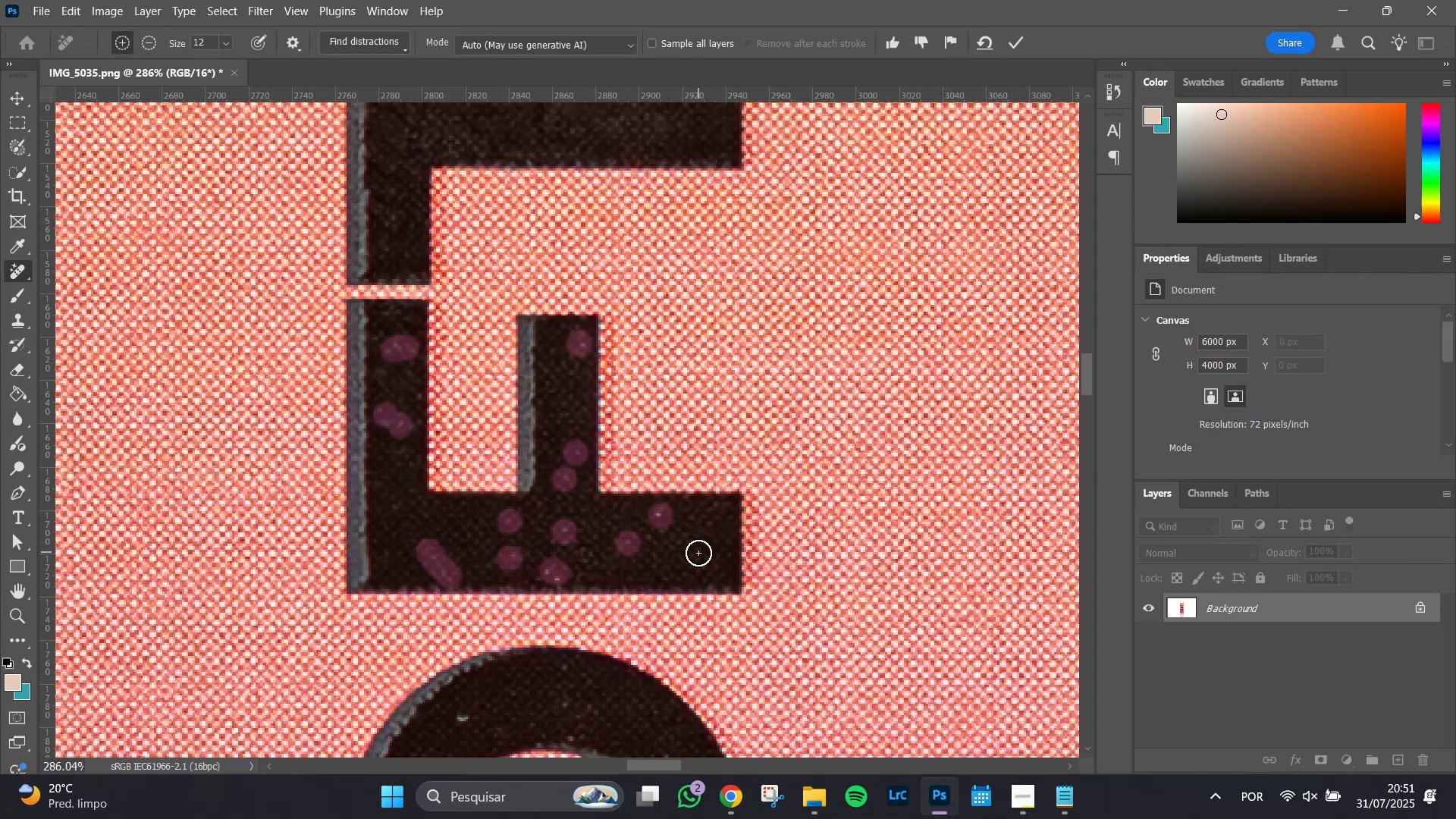 
key(Enter)
 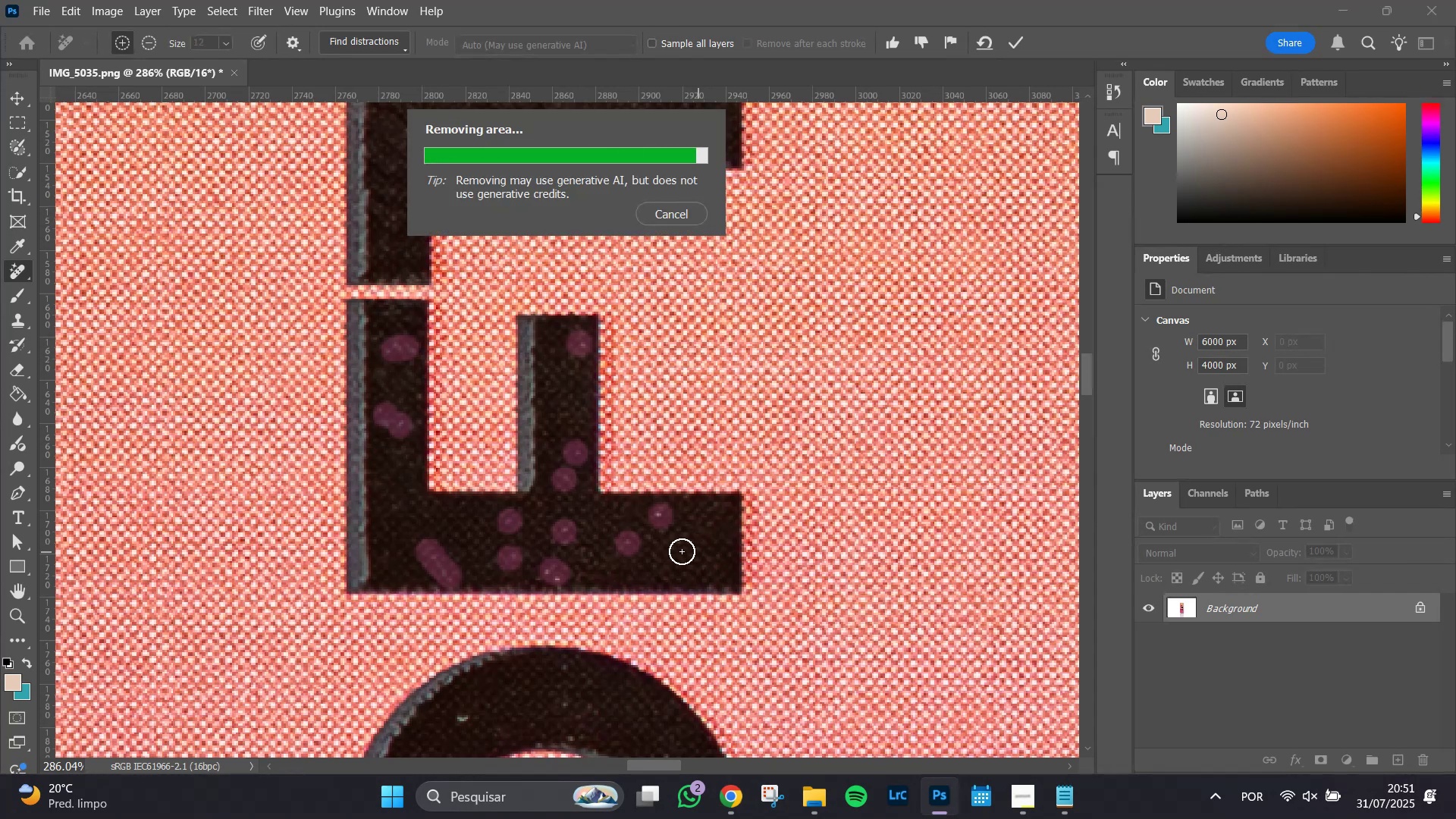 
wait(10.83)
 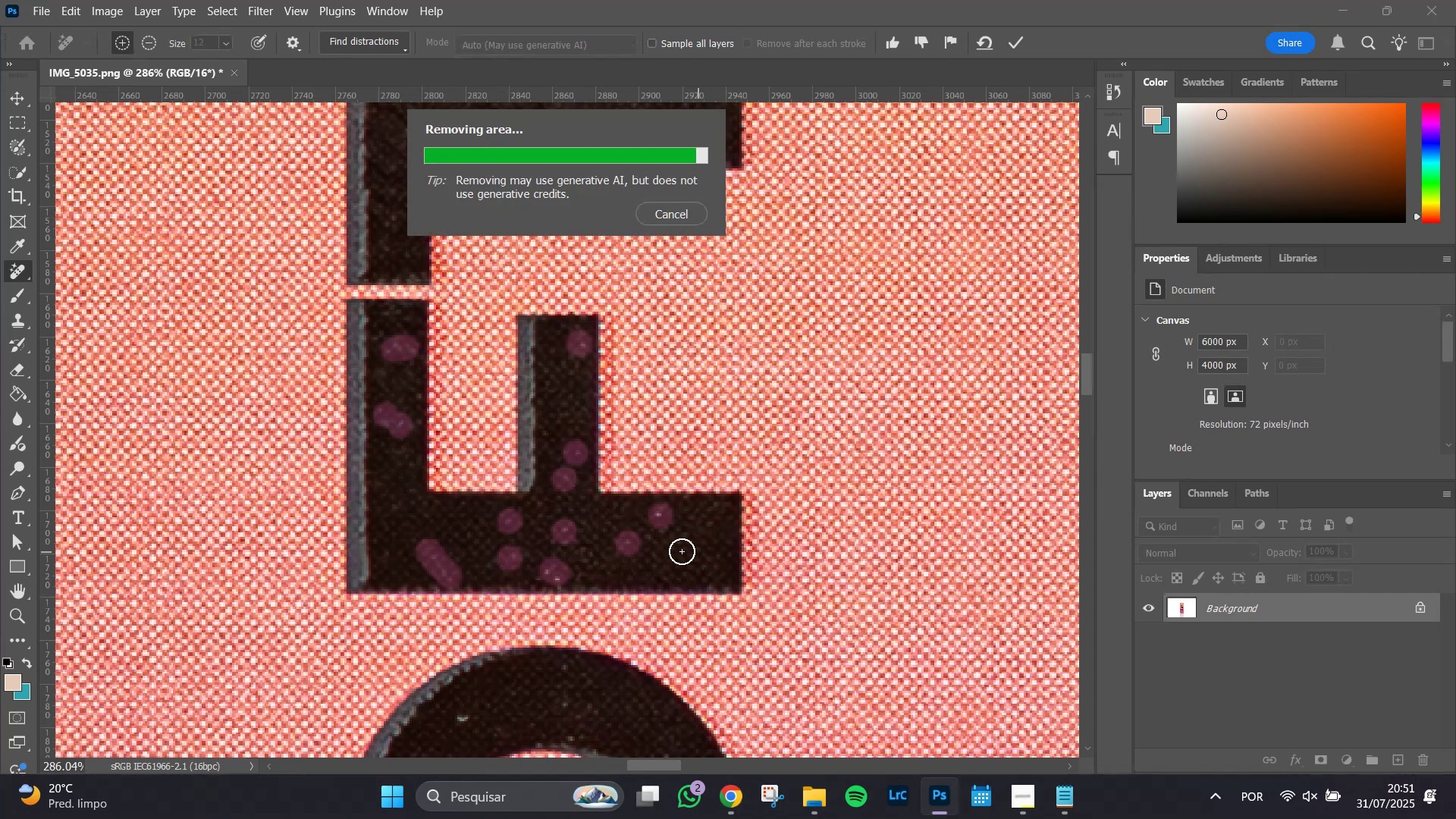 
left_click_drag(start_coordinate=[410, 341], to_coordinate=[395, 340])
 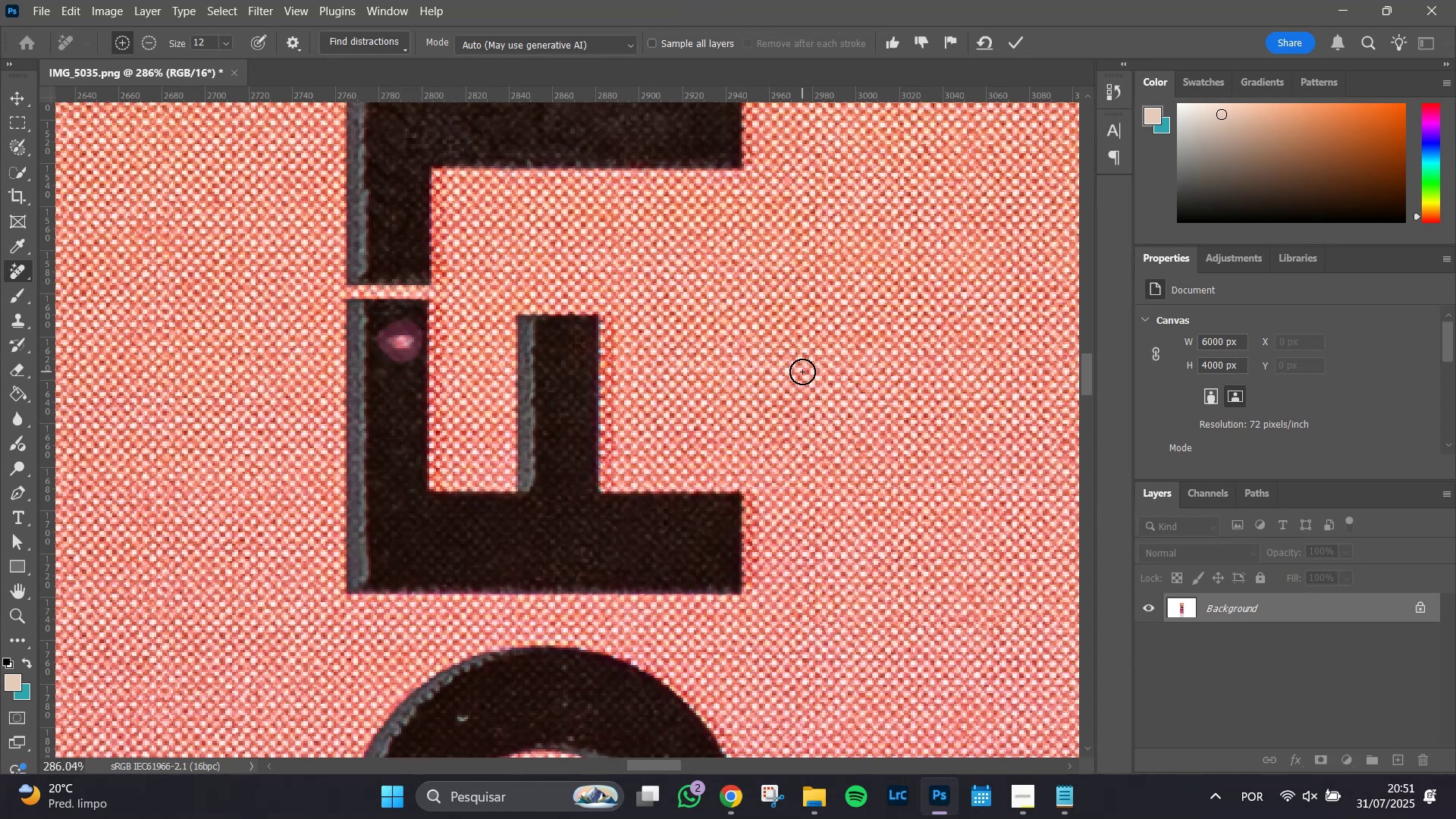 
key(Enter)
 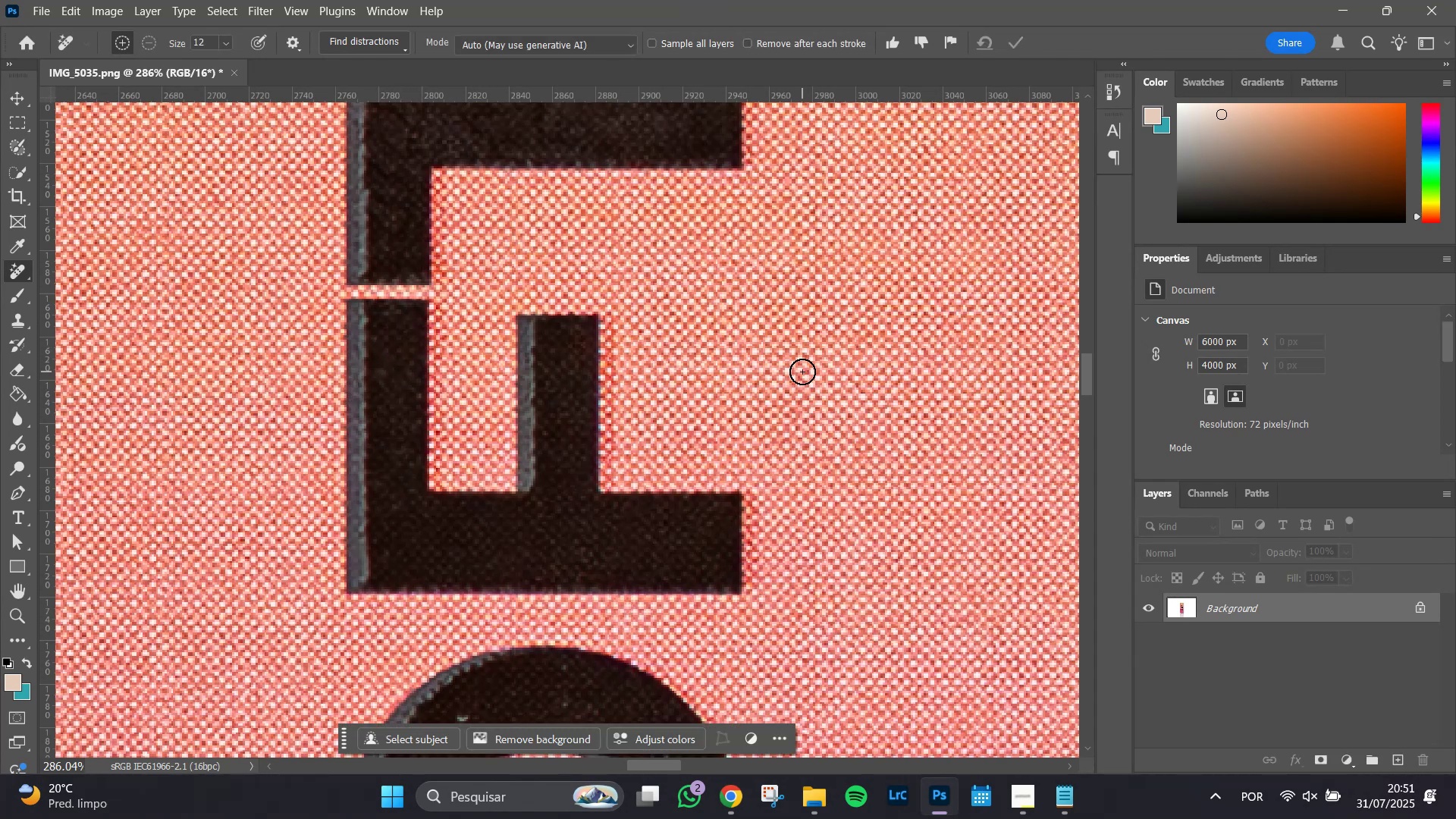 
hold_key(key=Space, duration=1.14)
 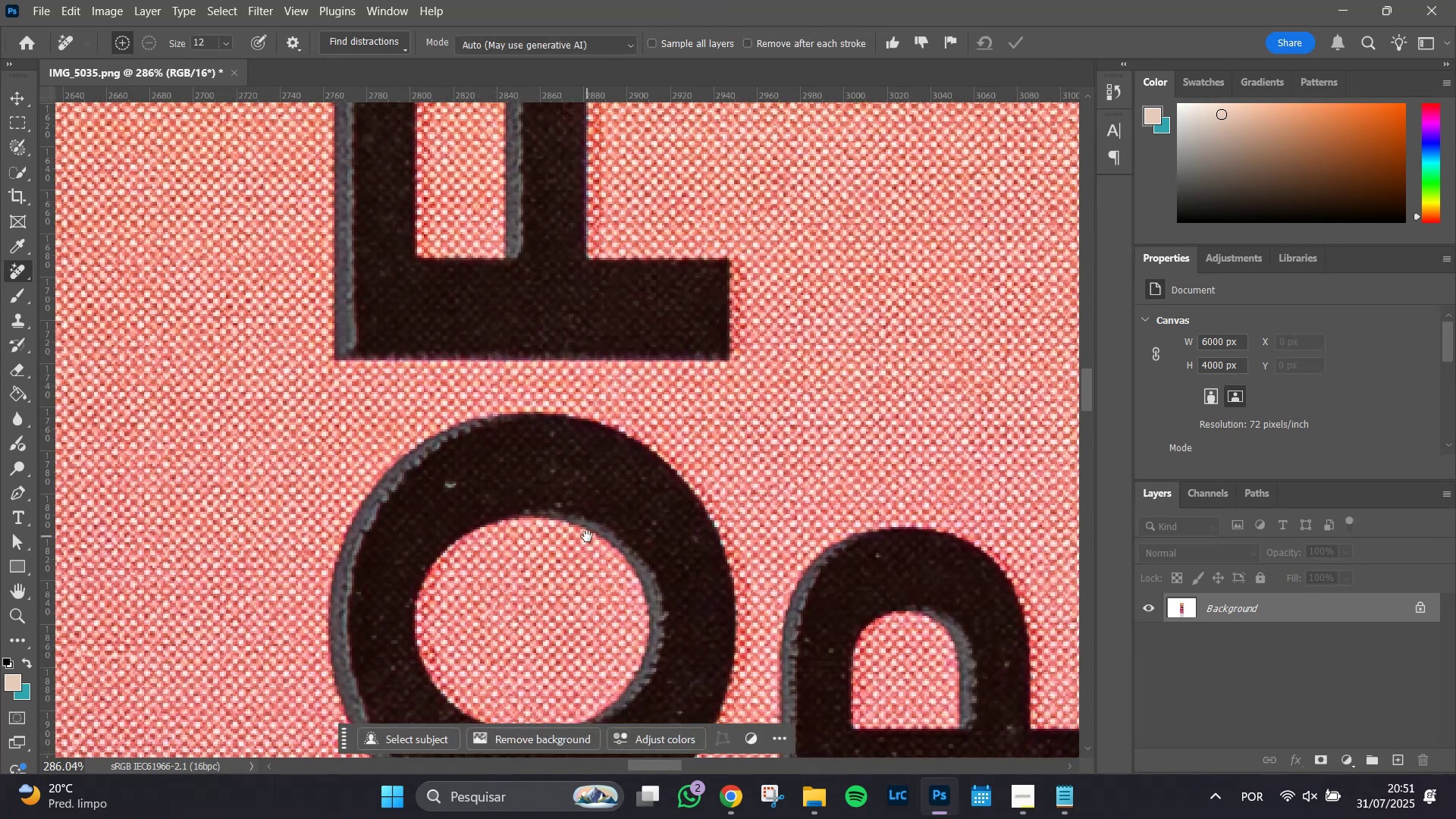 
left_click_drag(start_coordinate=[825, 632], to_coordinate=[813, 398])
 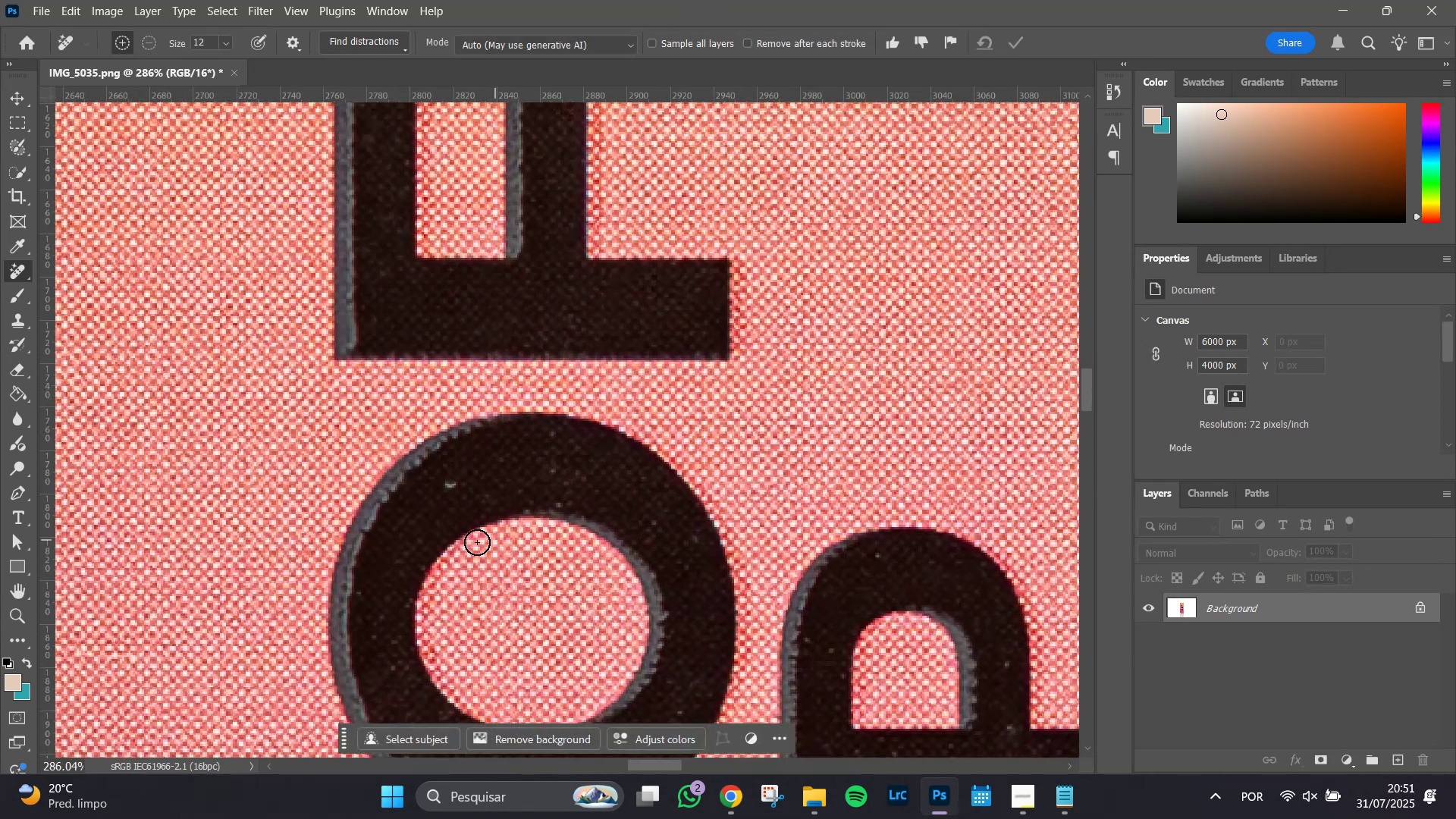 
hold_key(key=Space, duration=0.76)
 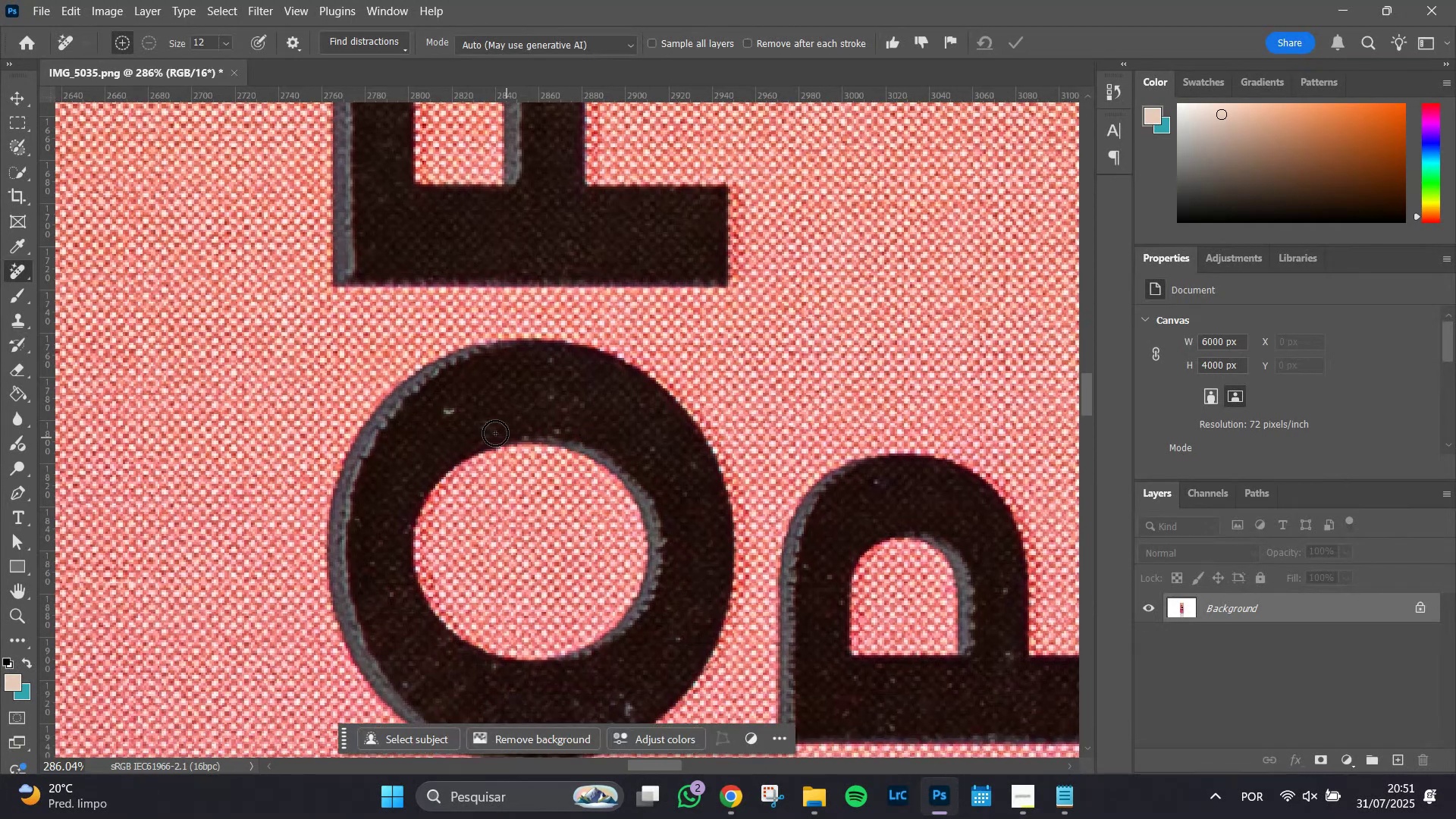 
left_click_drag(start_coordinate=[587, 536], to_coordinate=[585, 463])
 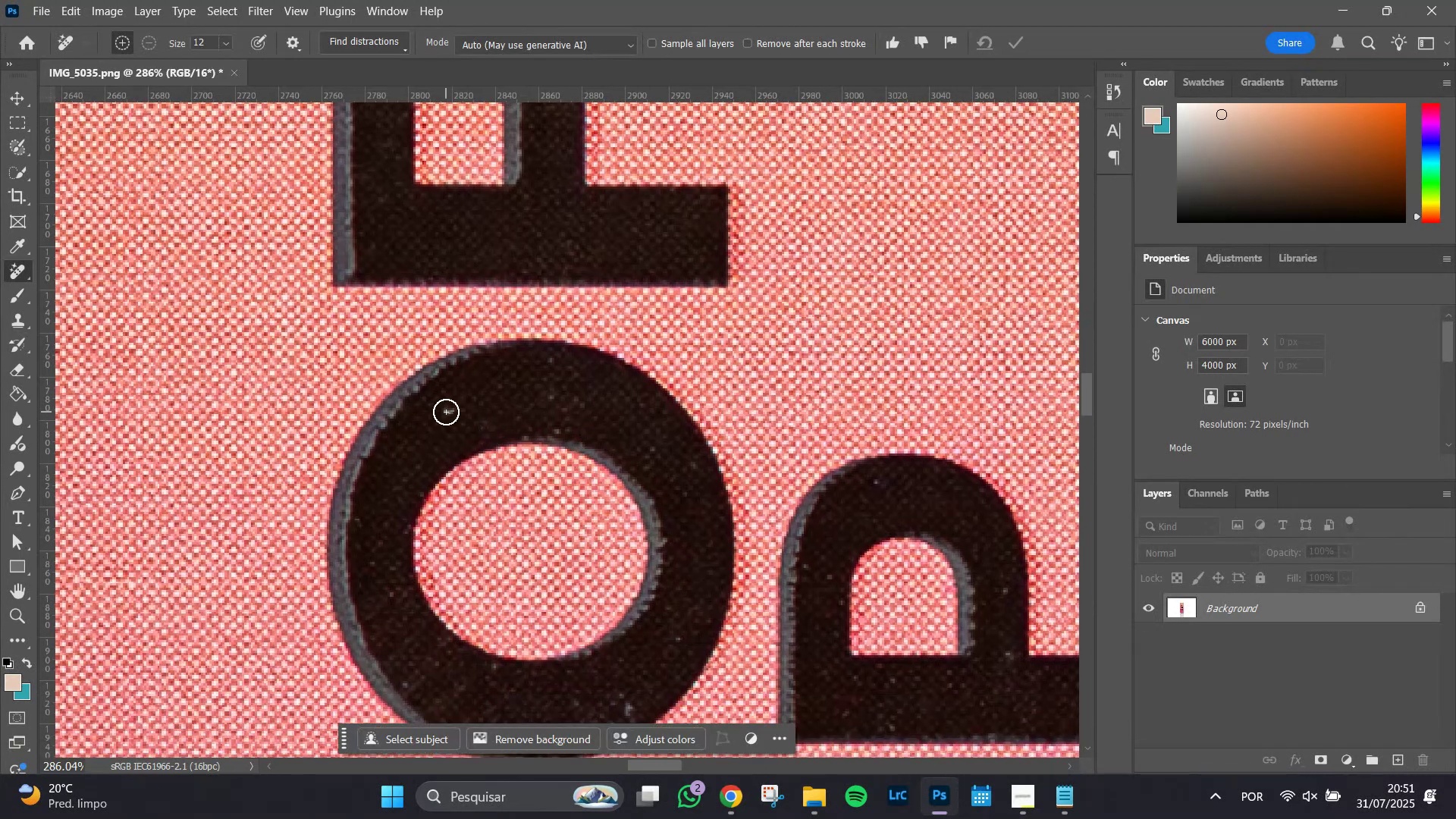 
left_click([451, 411])
 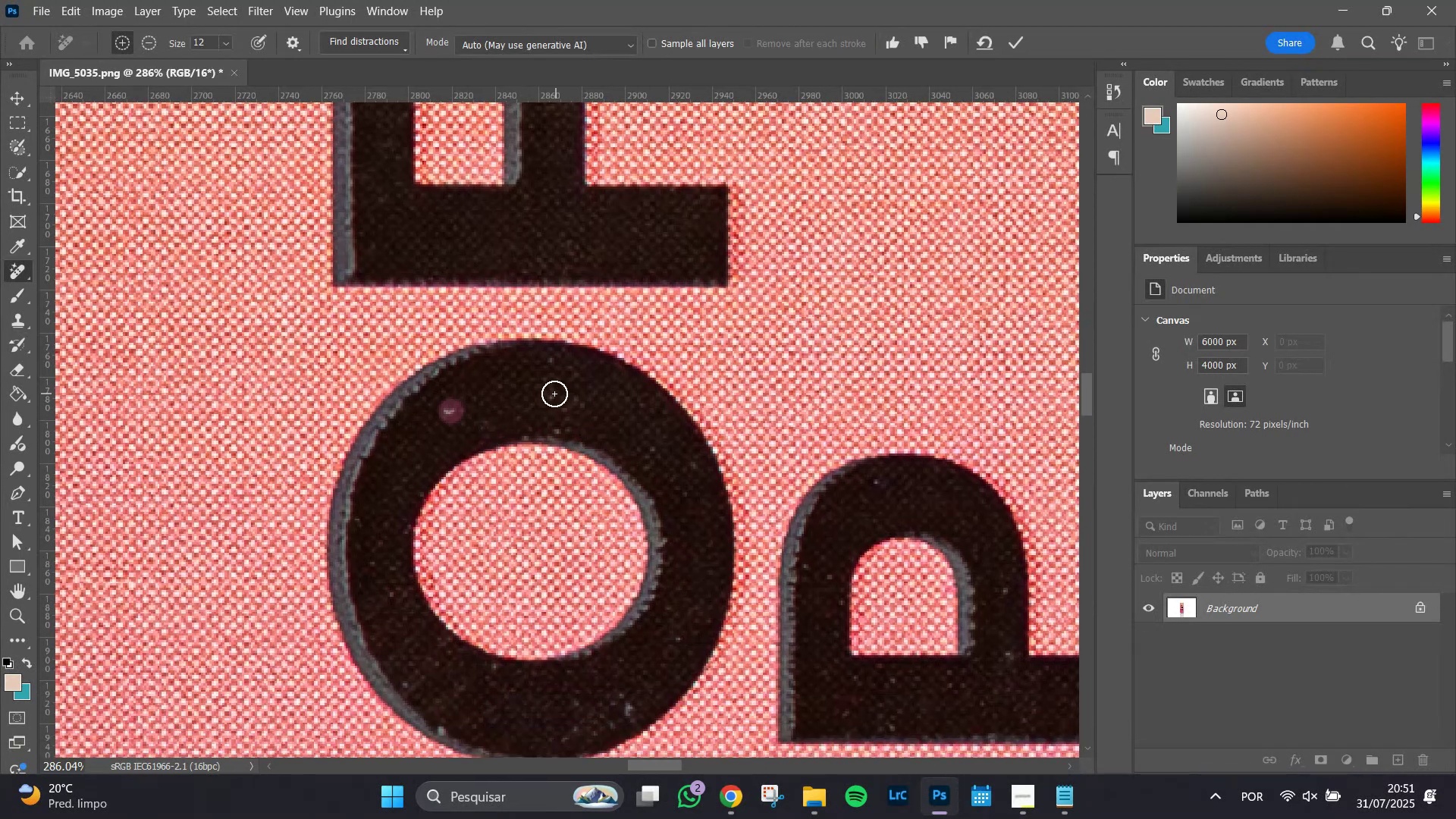 
left_click([551, 394])
 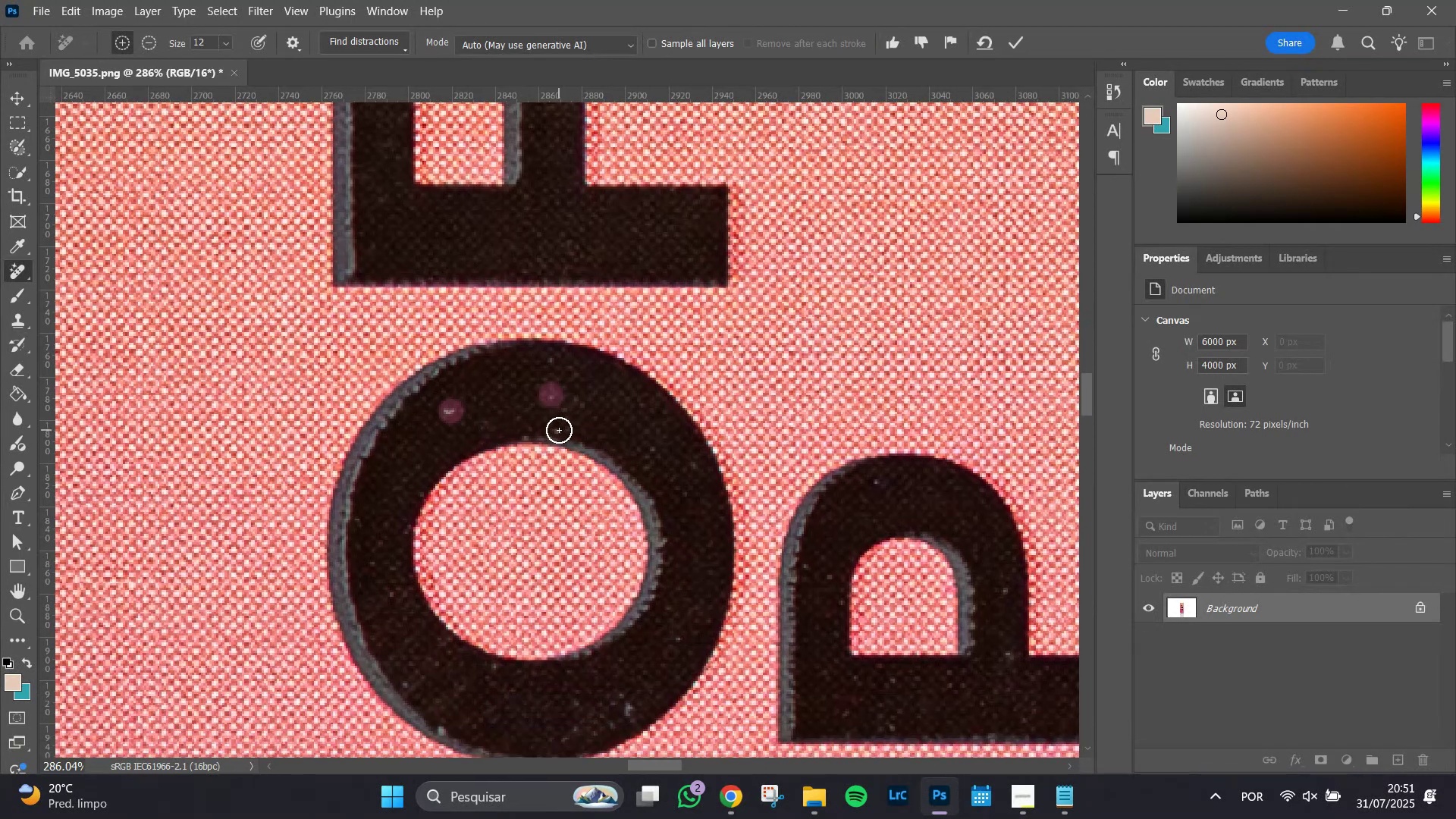 
left_click([559, 430])
 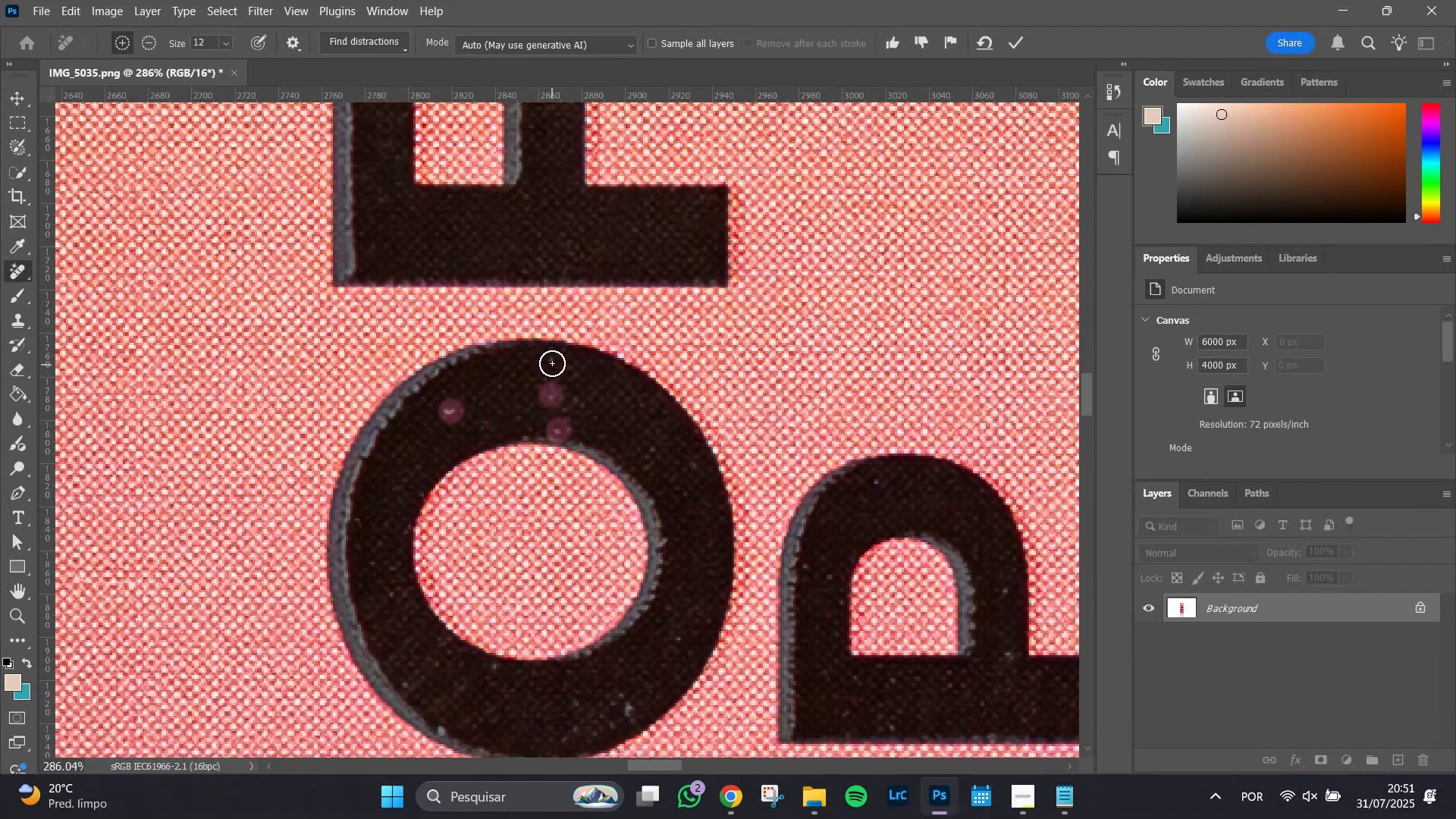 
left_click([553, 361])
 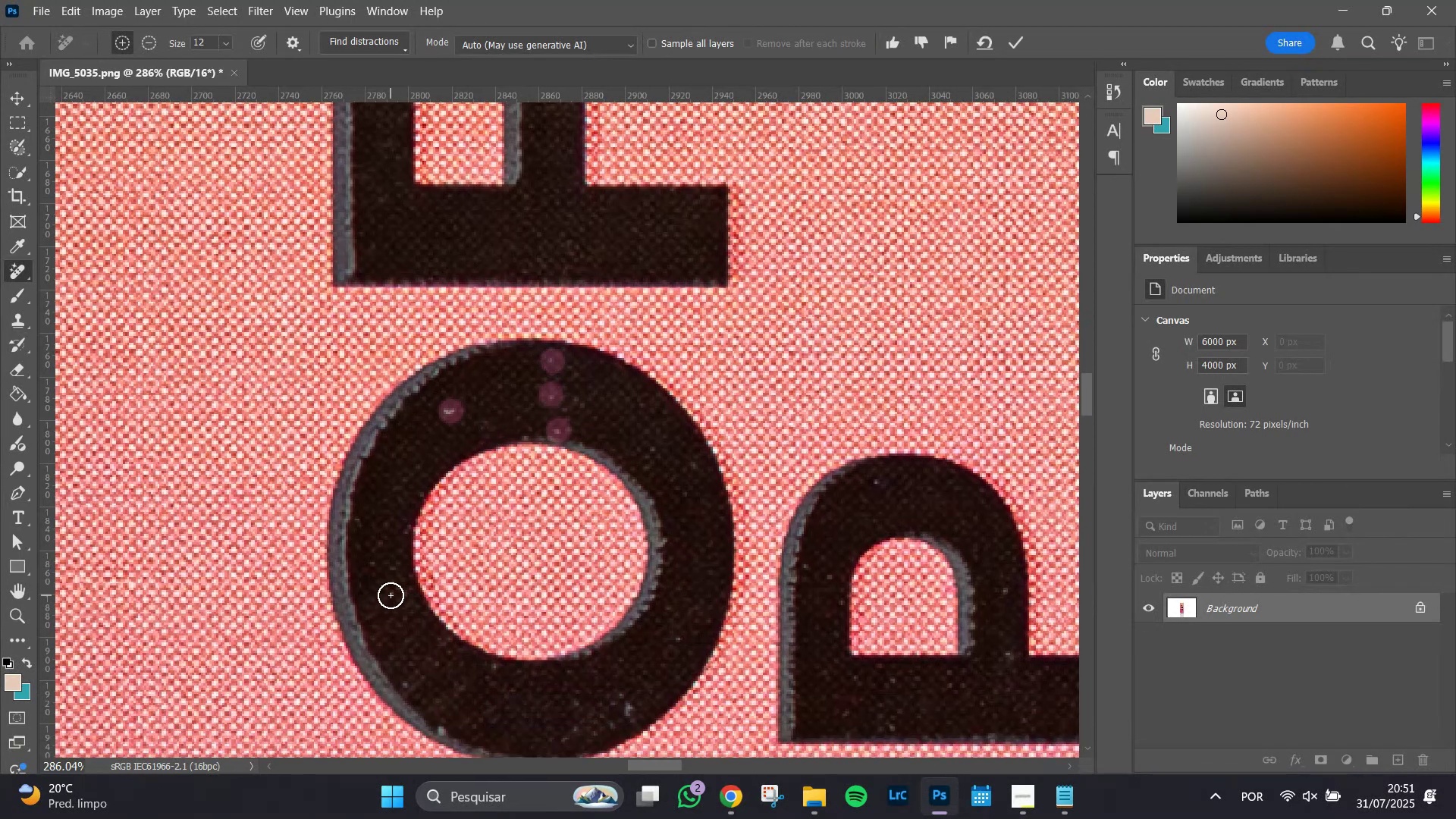 
double_click([372, 562])
 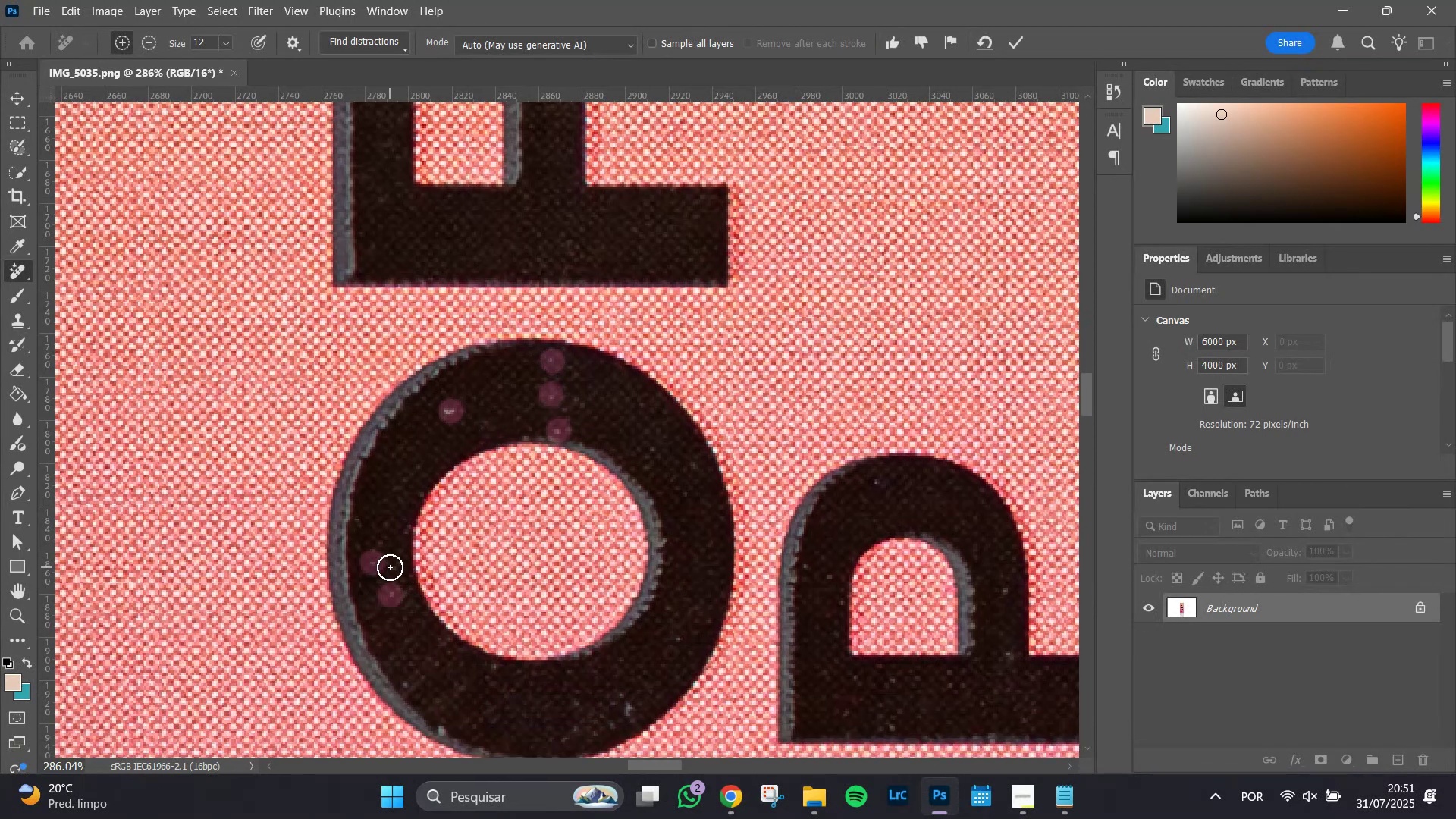 
left_click([390, 567])
 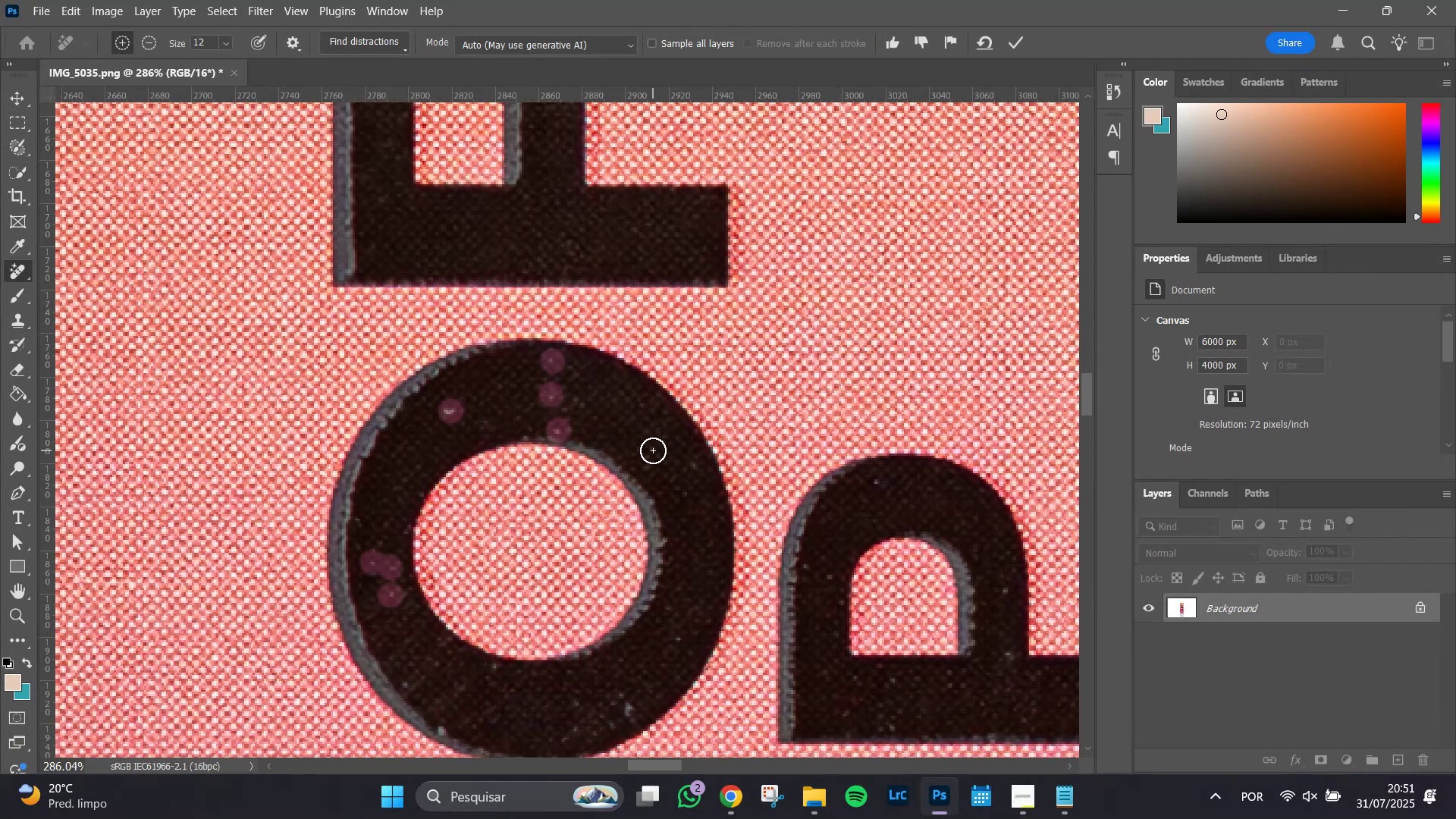 
double_click([644, 445])
 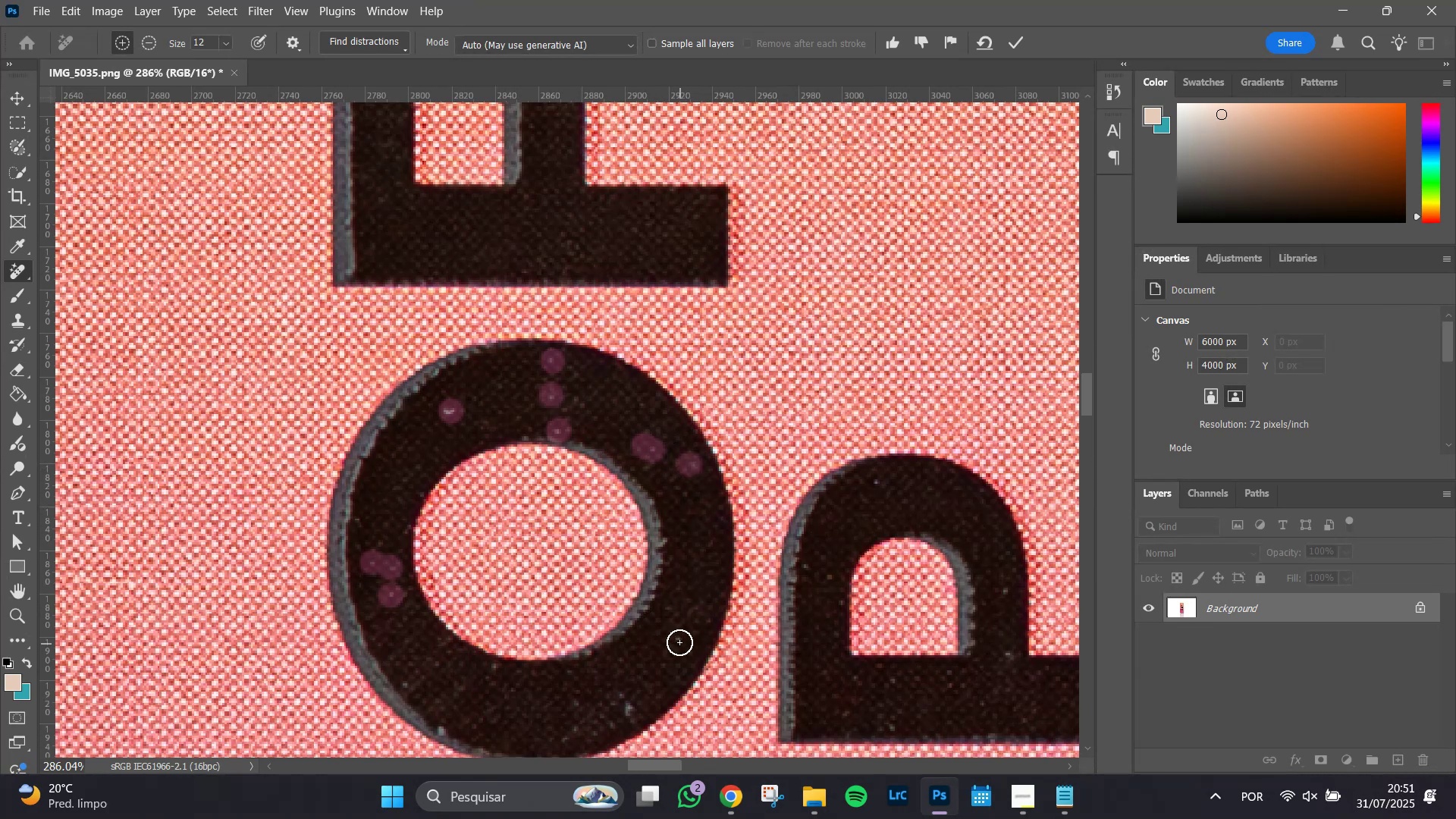 
left_click_drag(start_coordinate=[630, 708], to_coordinate=[620, 694])
 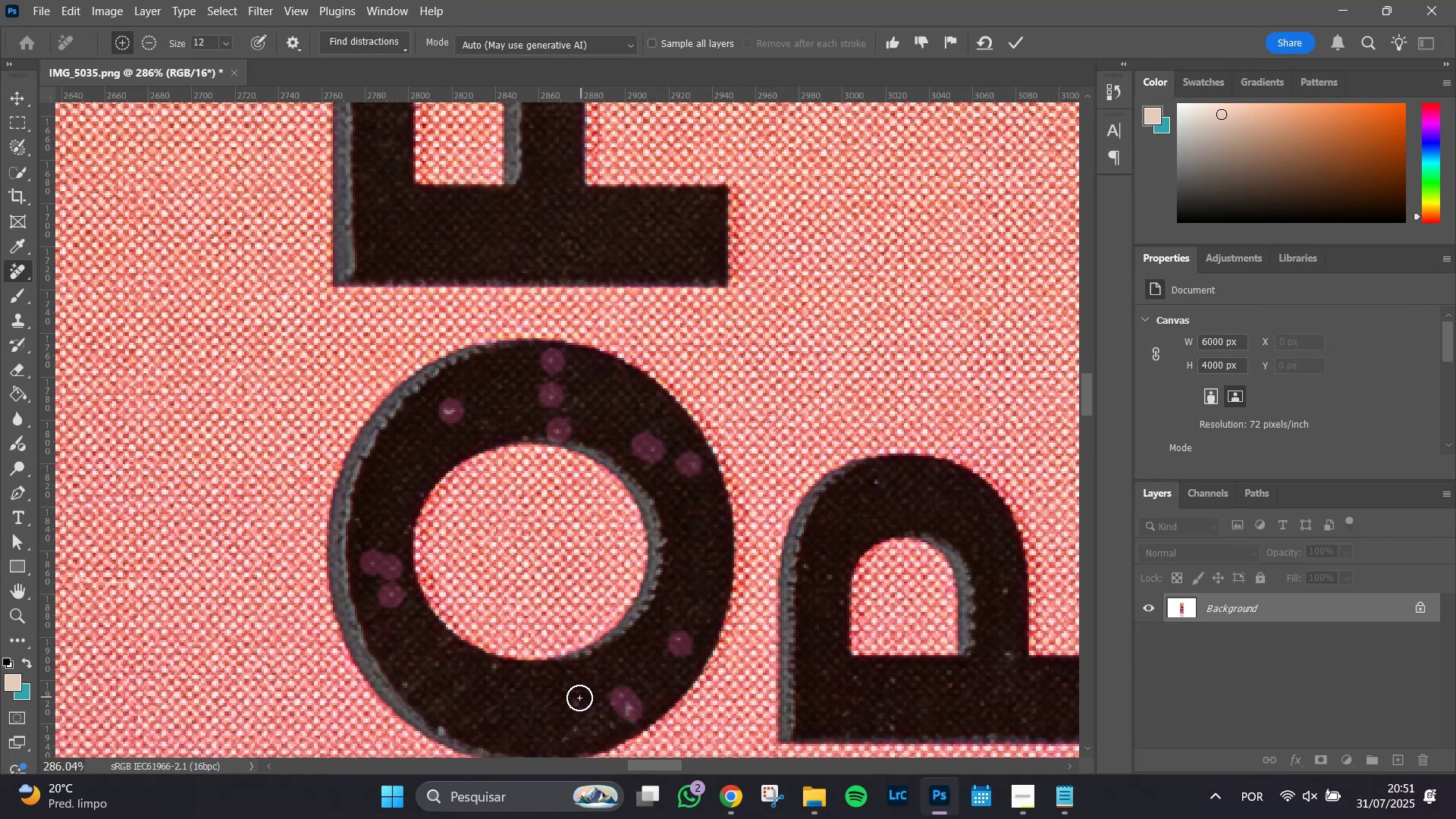 
left_click([579, 698])
 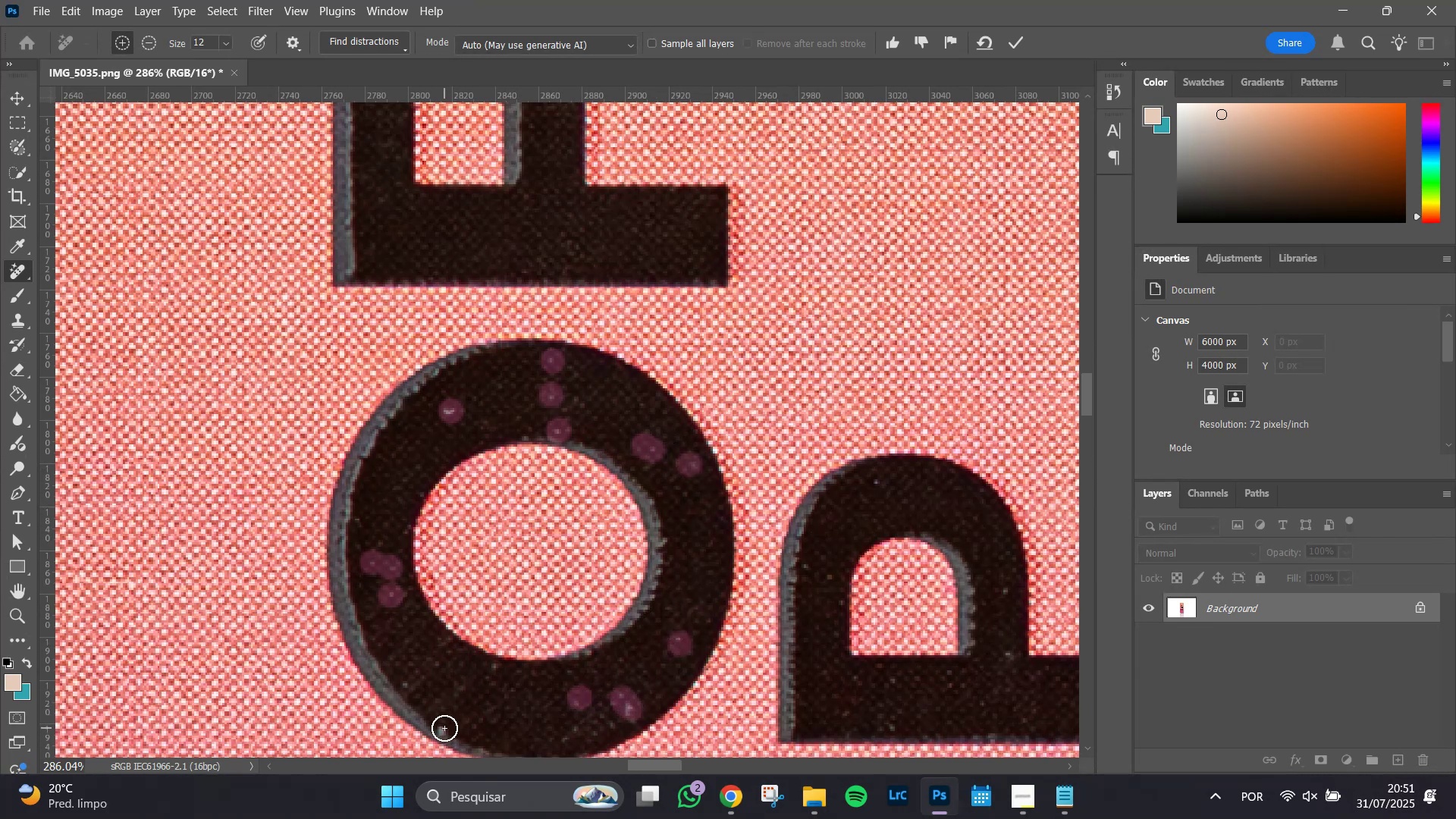 
left_click([444, 727])
 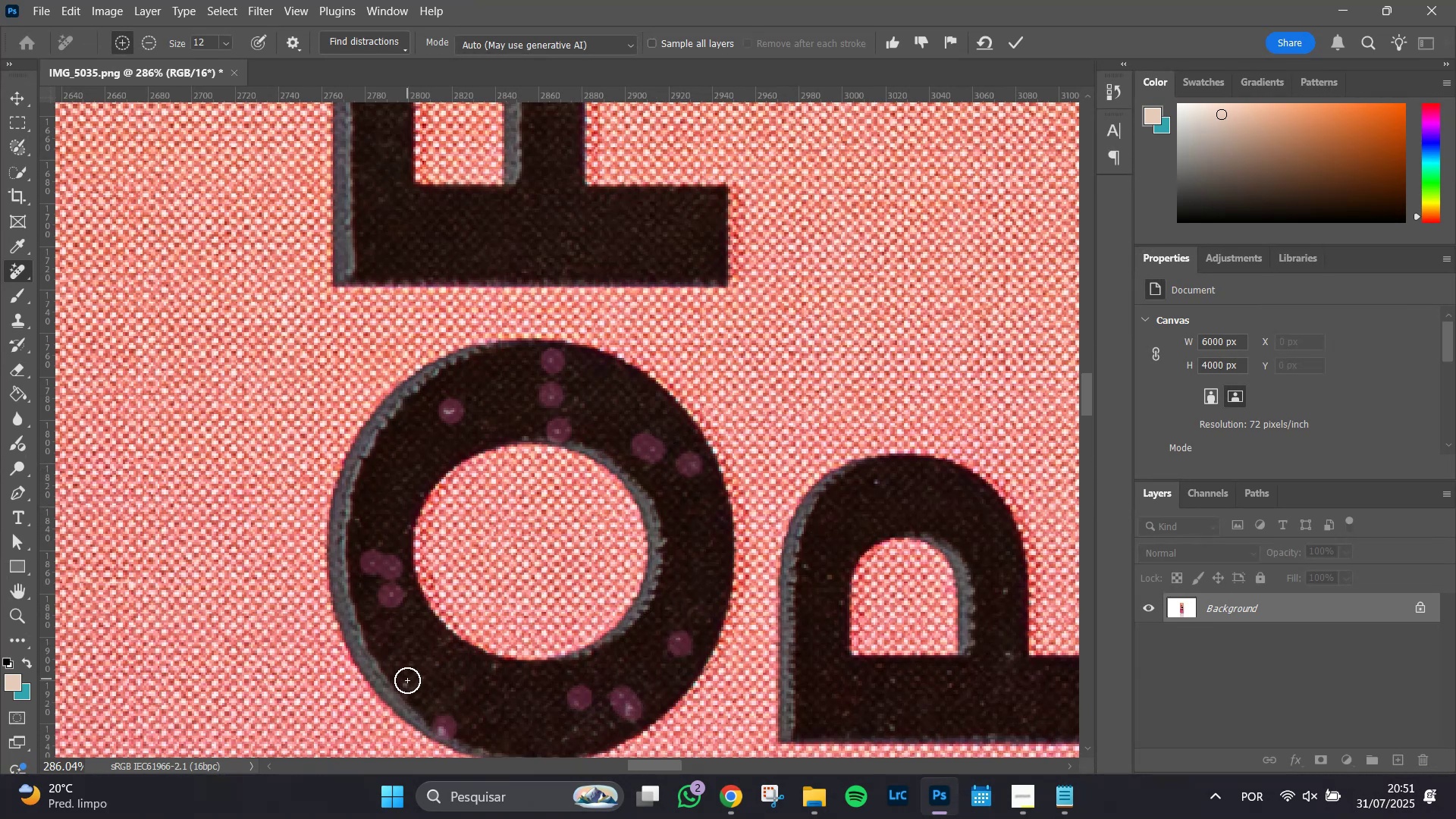 
left_click([409, 682])
 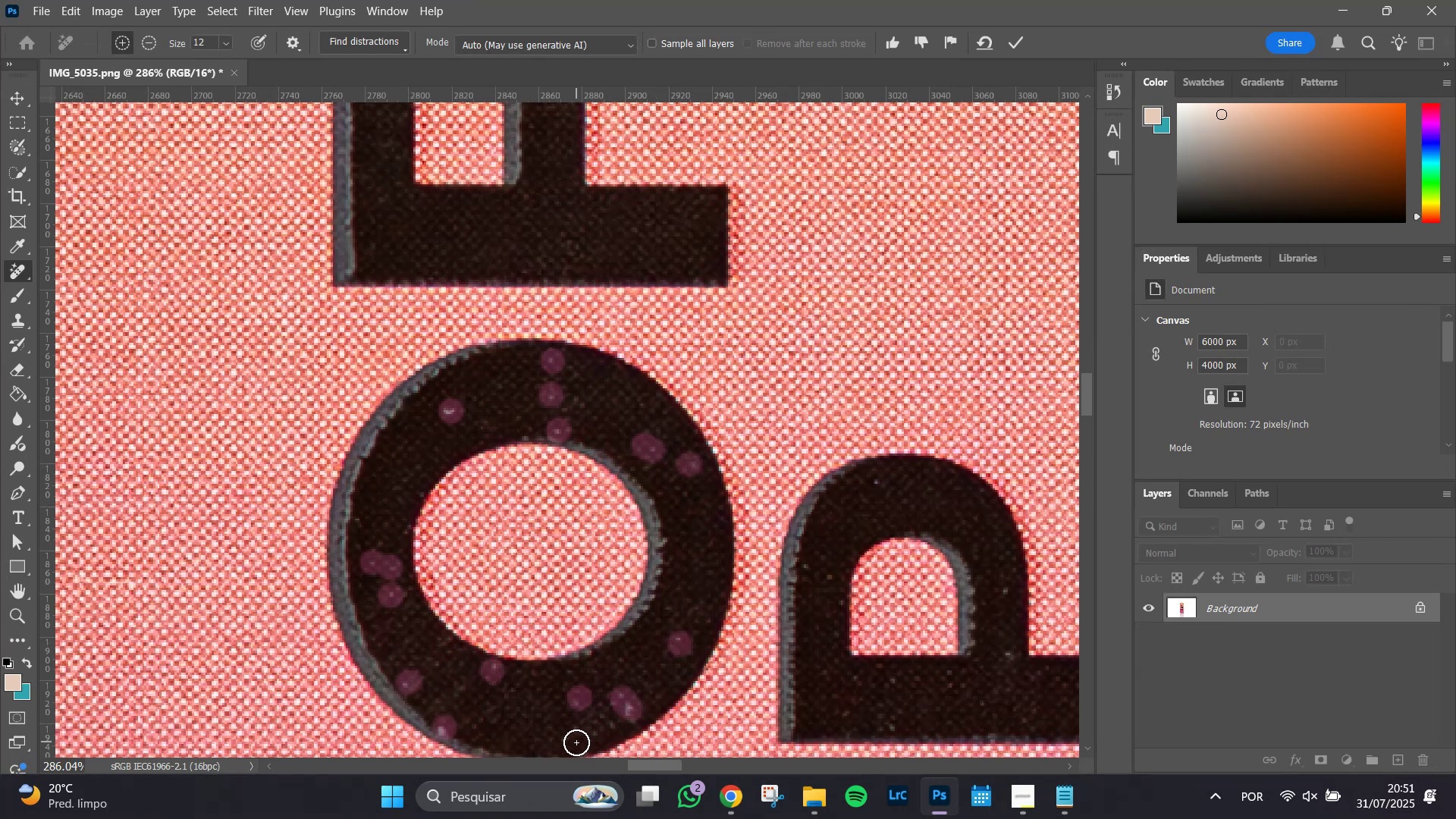 
left_click_drag(start_coordinate=[571, 735], to_coordinate=[607, 724])
 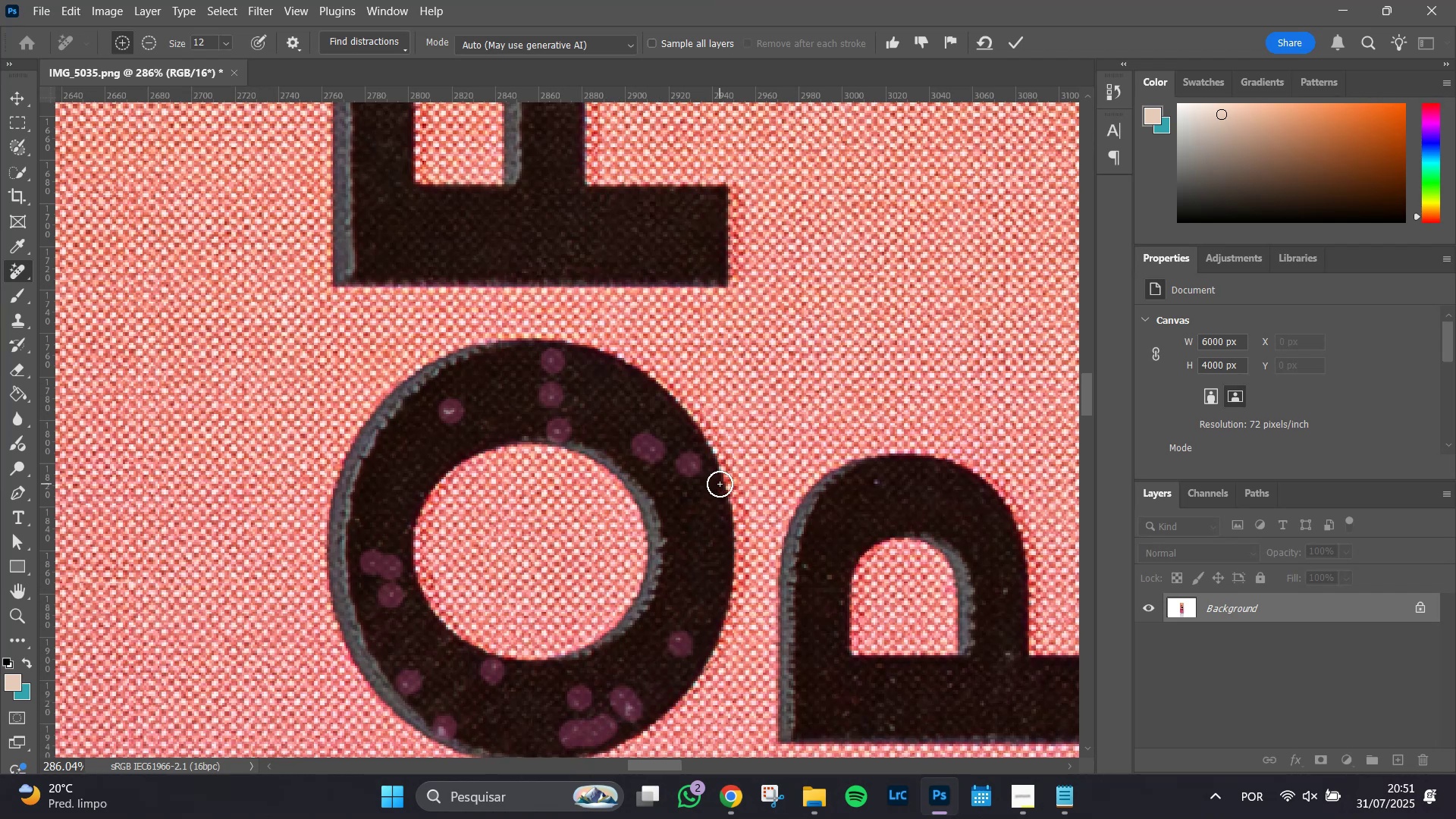 
key(Enter)
 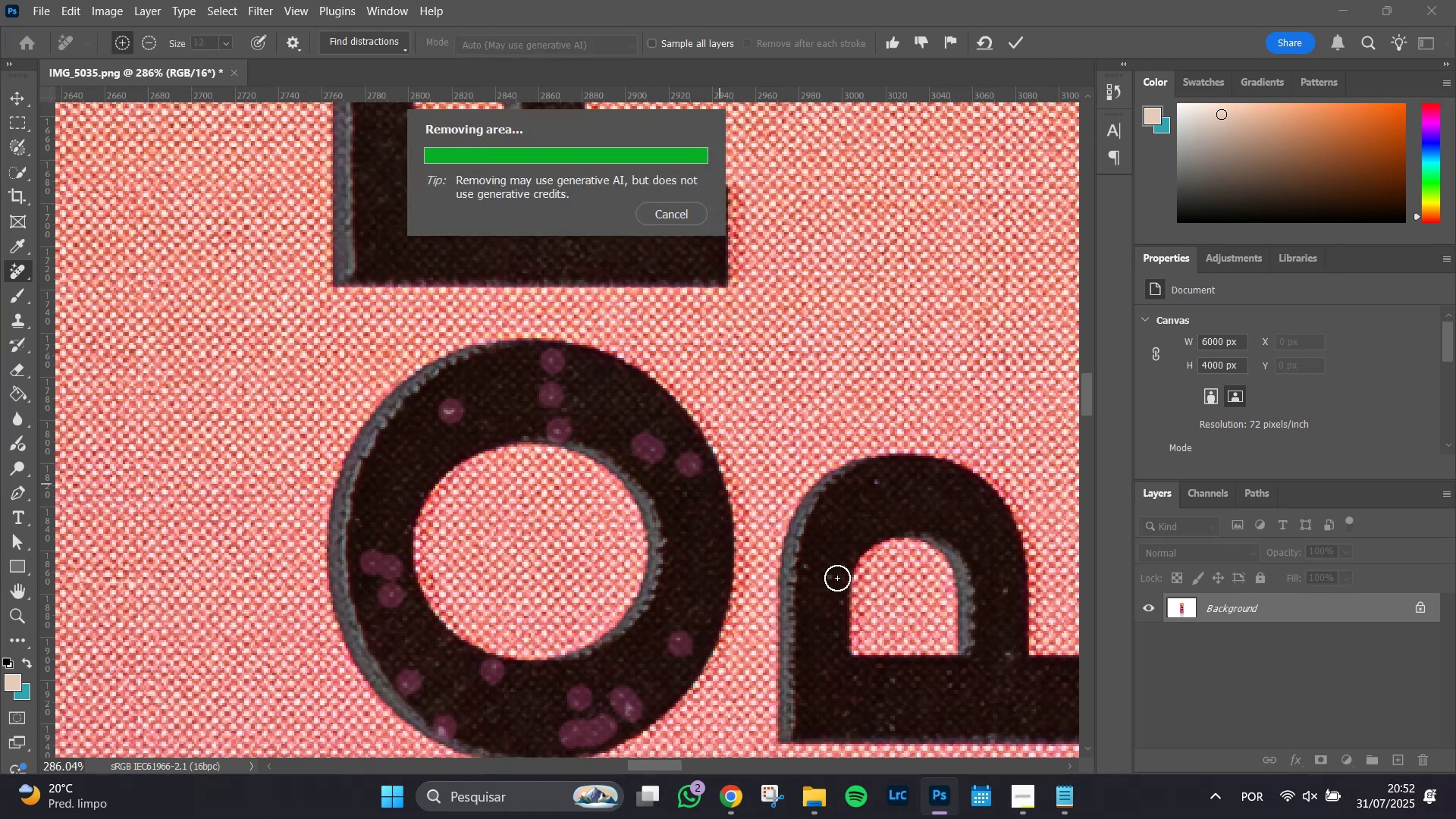 
wait(11.82)
 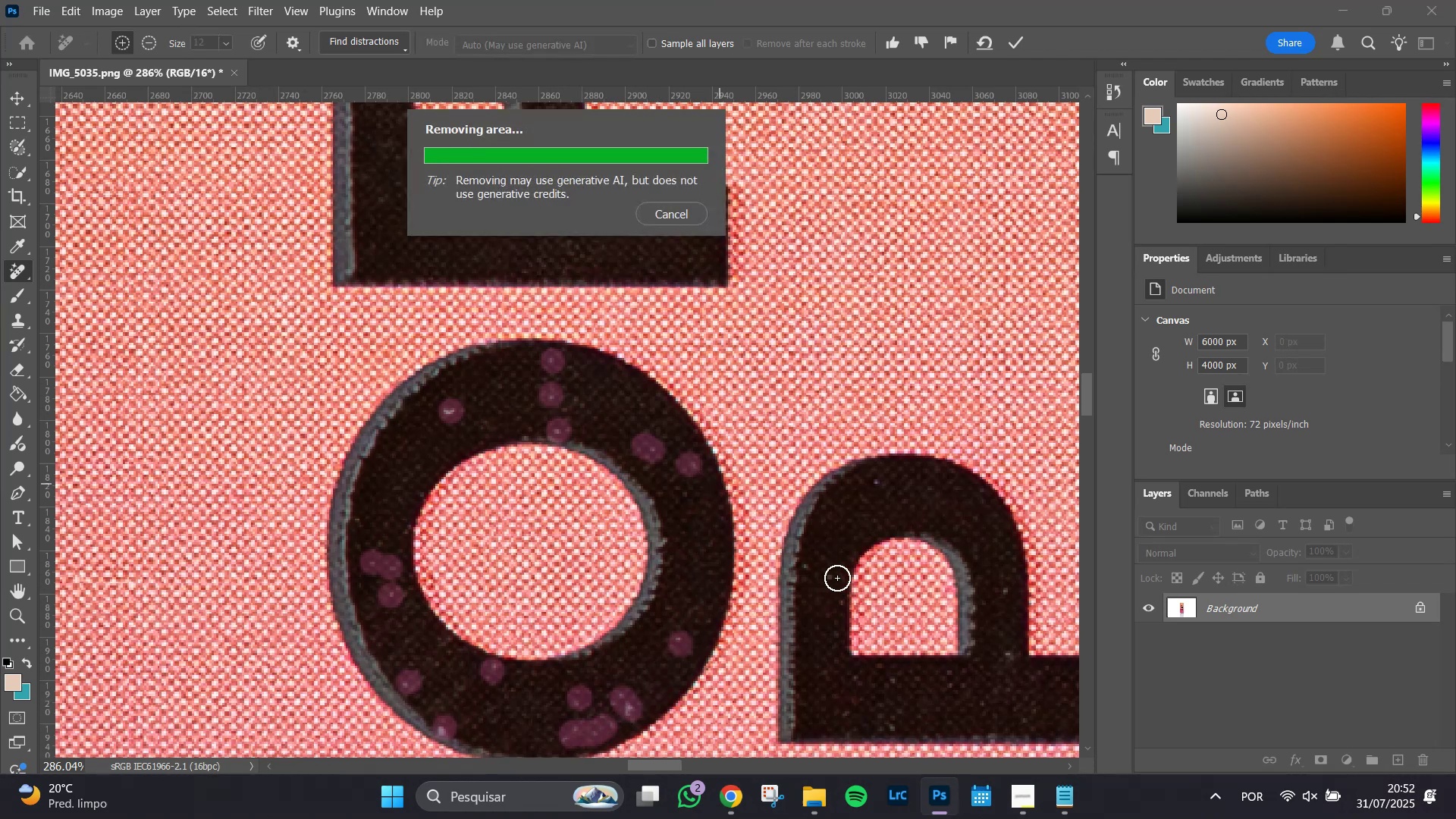 
hold_key(key=Space, duration=1.51)
 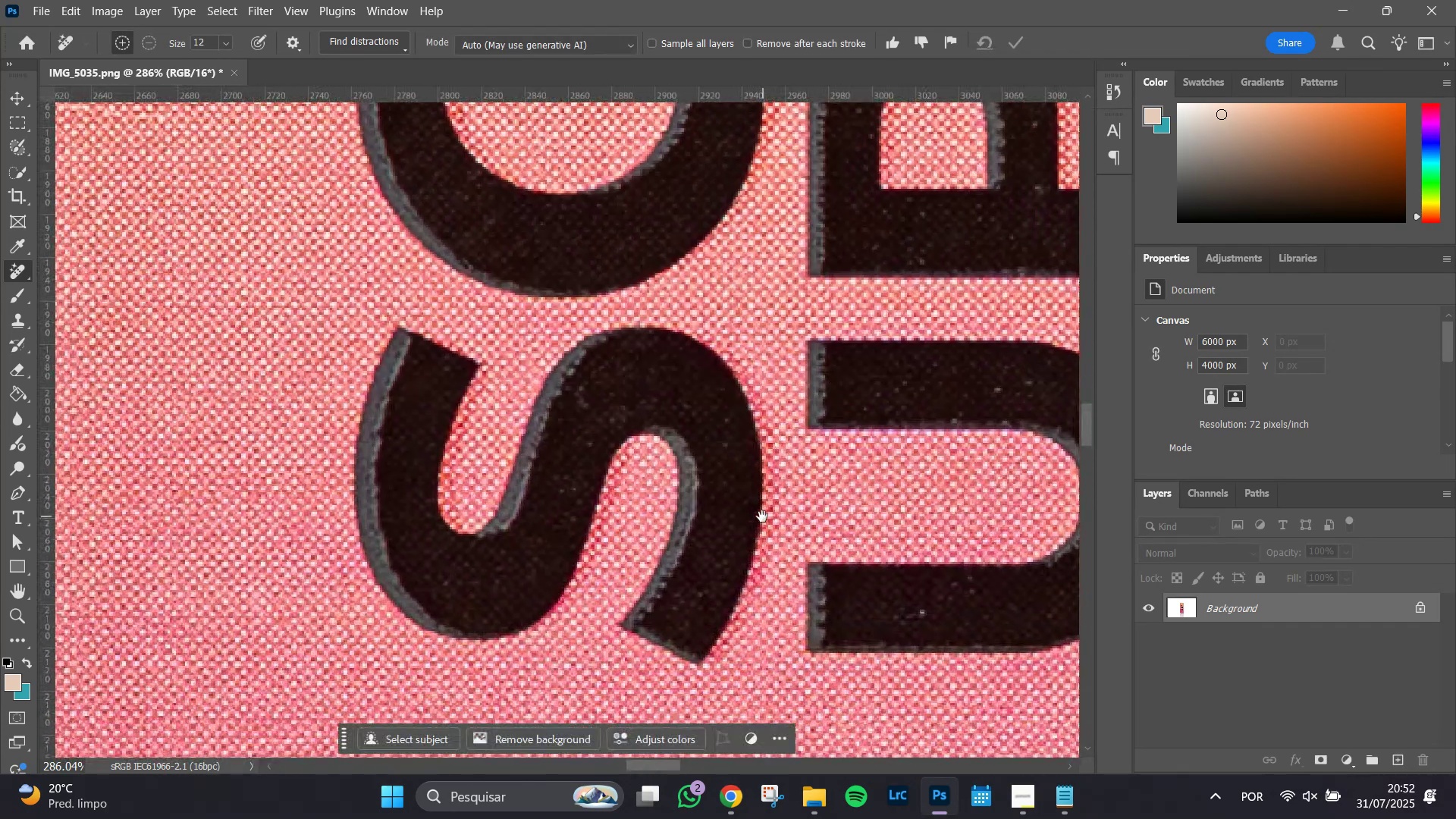 
left_click_drag(start_coordinate=[935, 663], to_coordinate=[902, 399])
 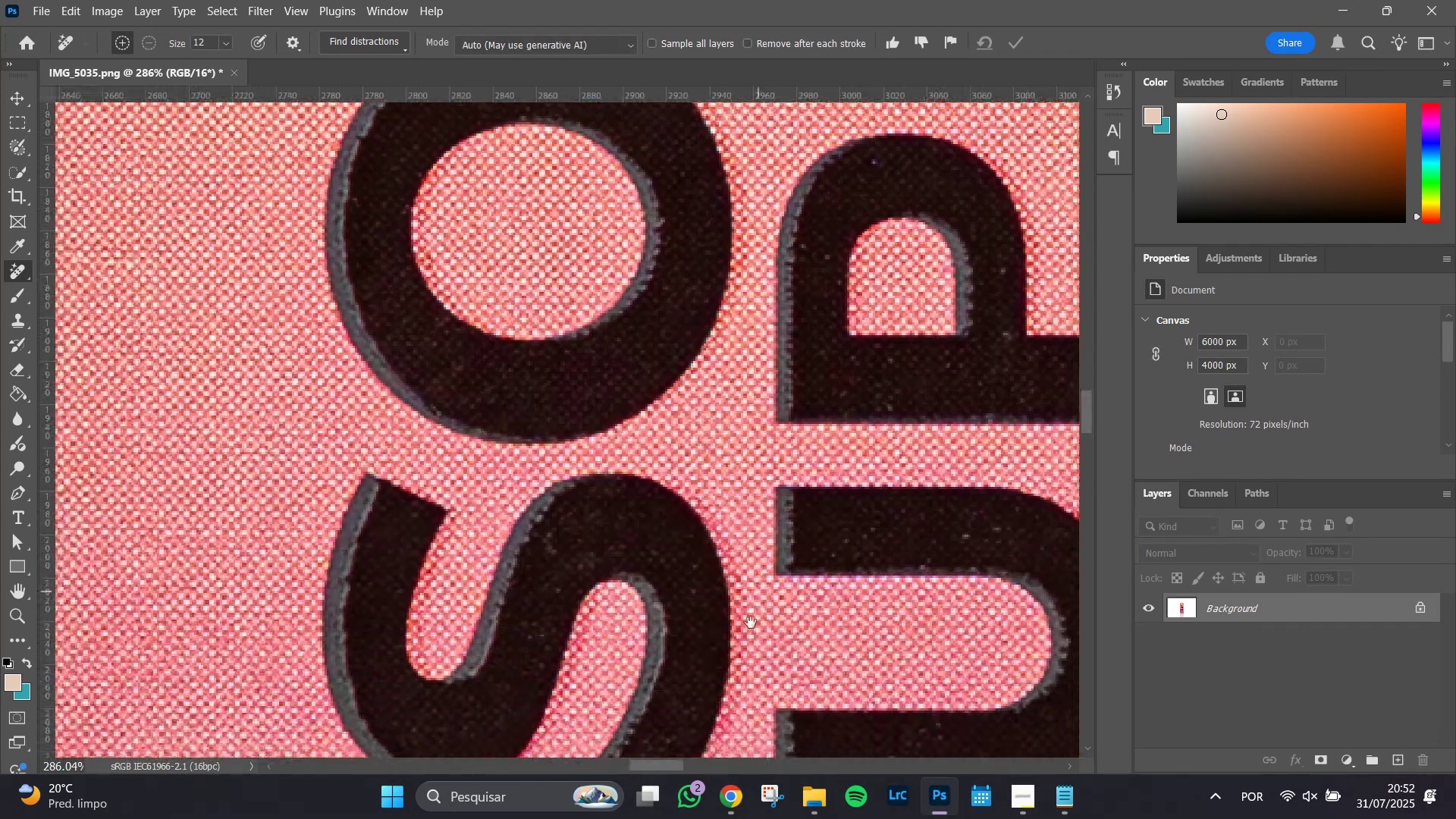 
left_click_drag(start_coordinate=[745, 639], to_coordinate=[764, 516])
 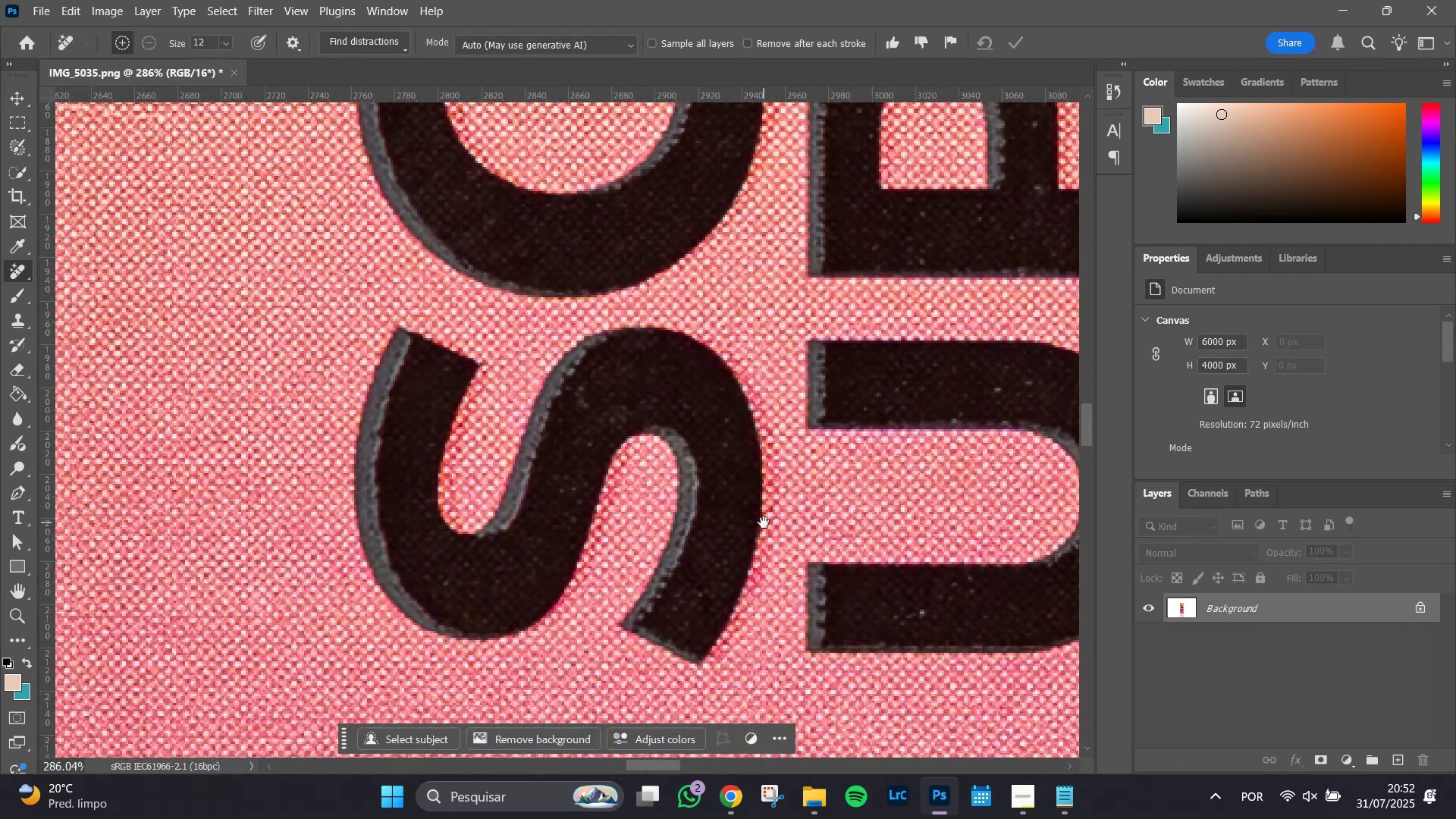 
hold_key(key=Space, duration=1.51)
 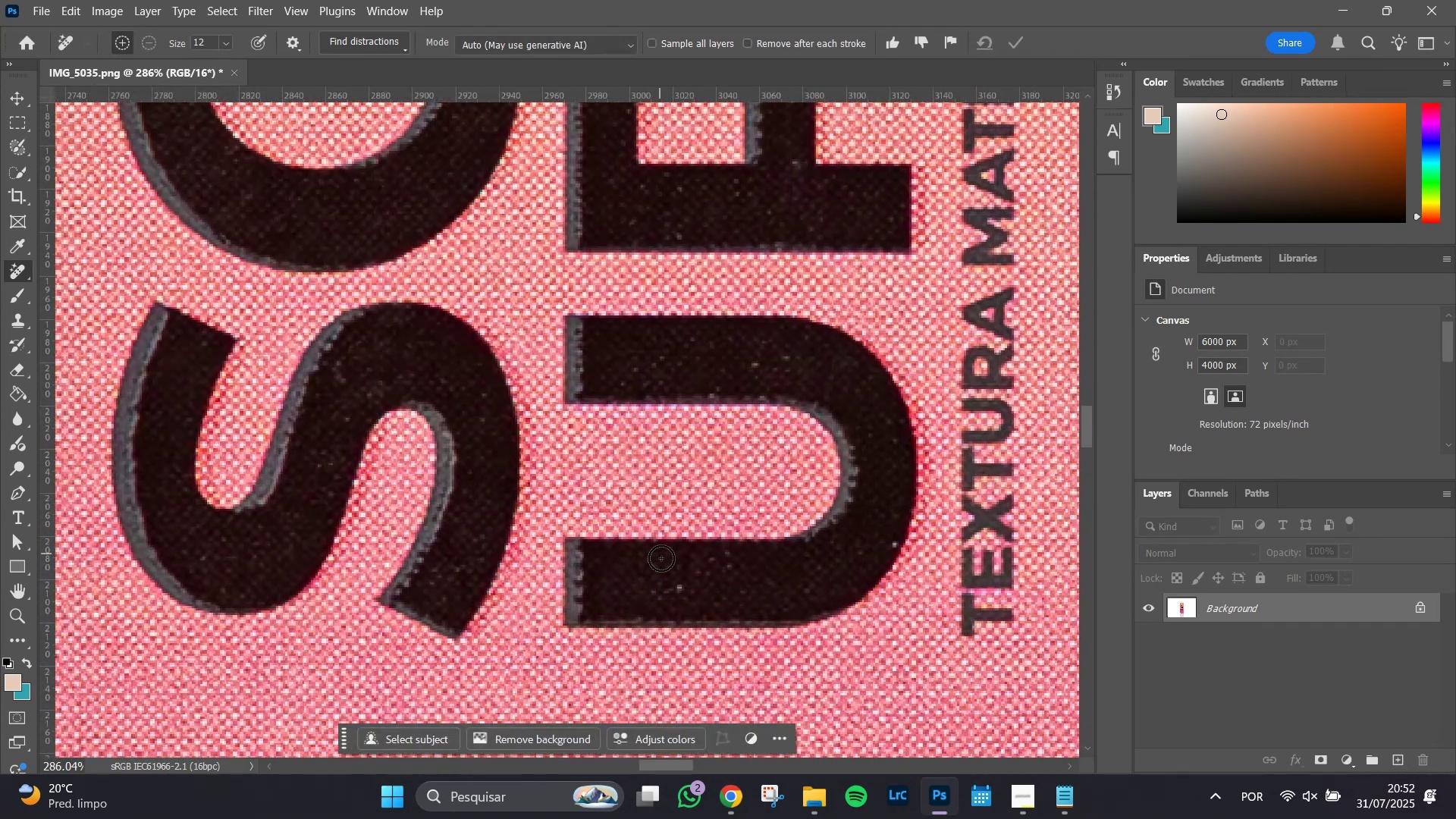 
left_click_drag(start_coordinate=[751, 519], to_coordinate=[508, 494])
 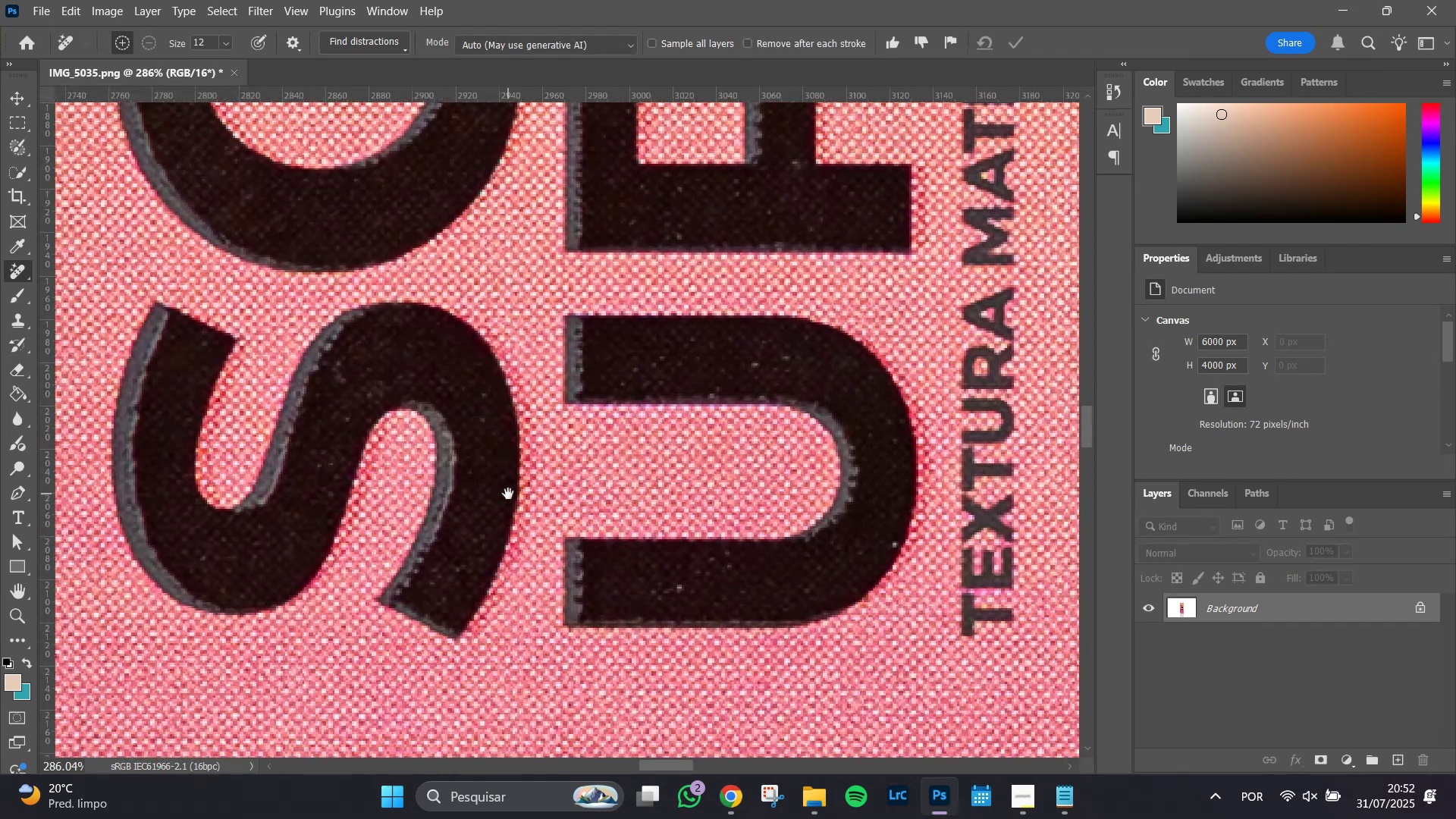 
key(Space)
 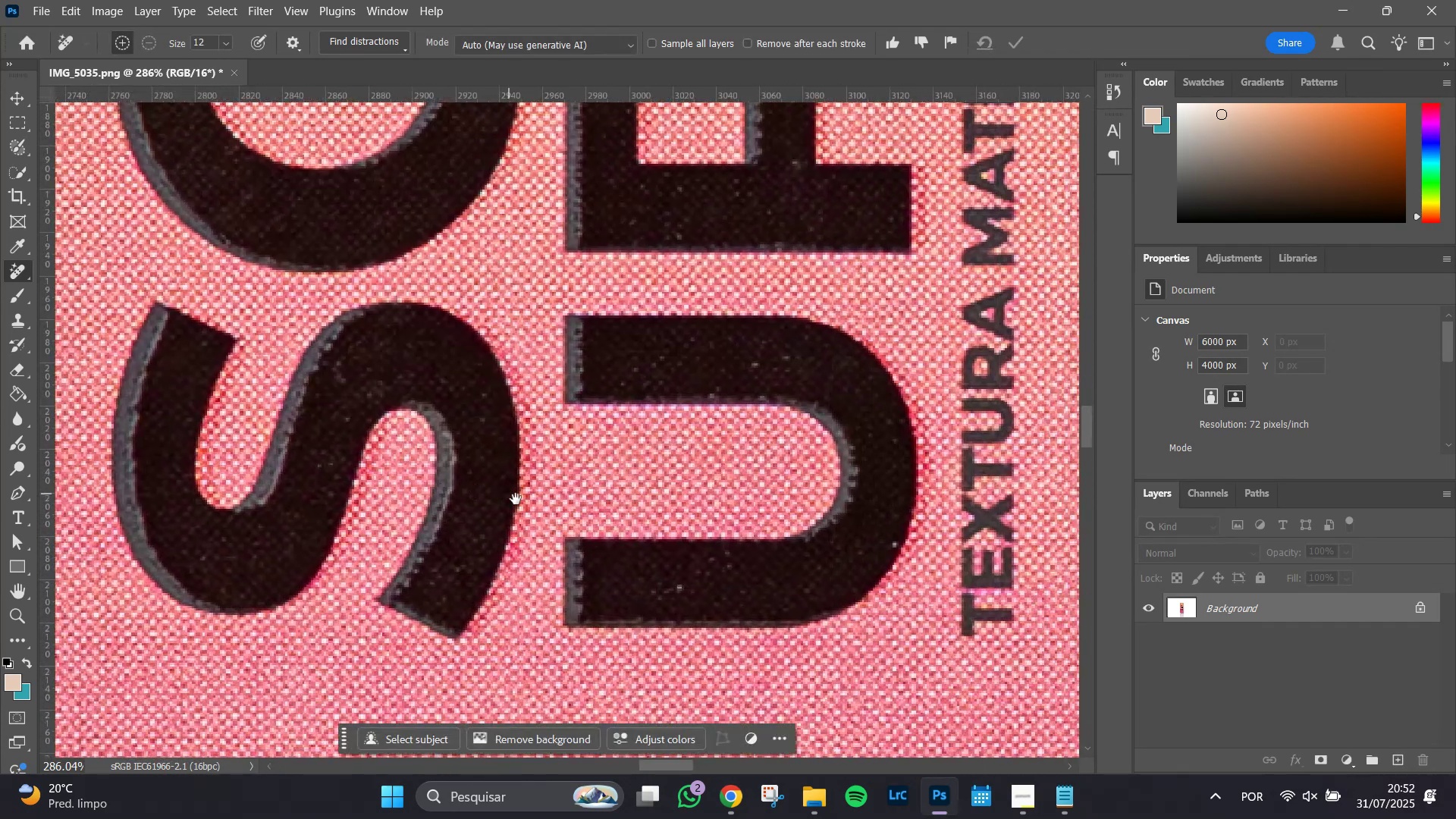 
key(Space)
 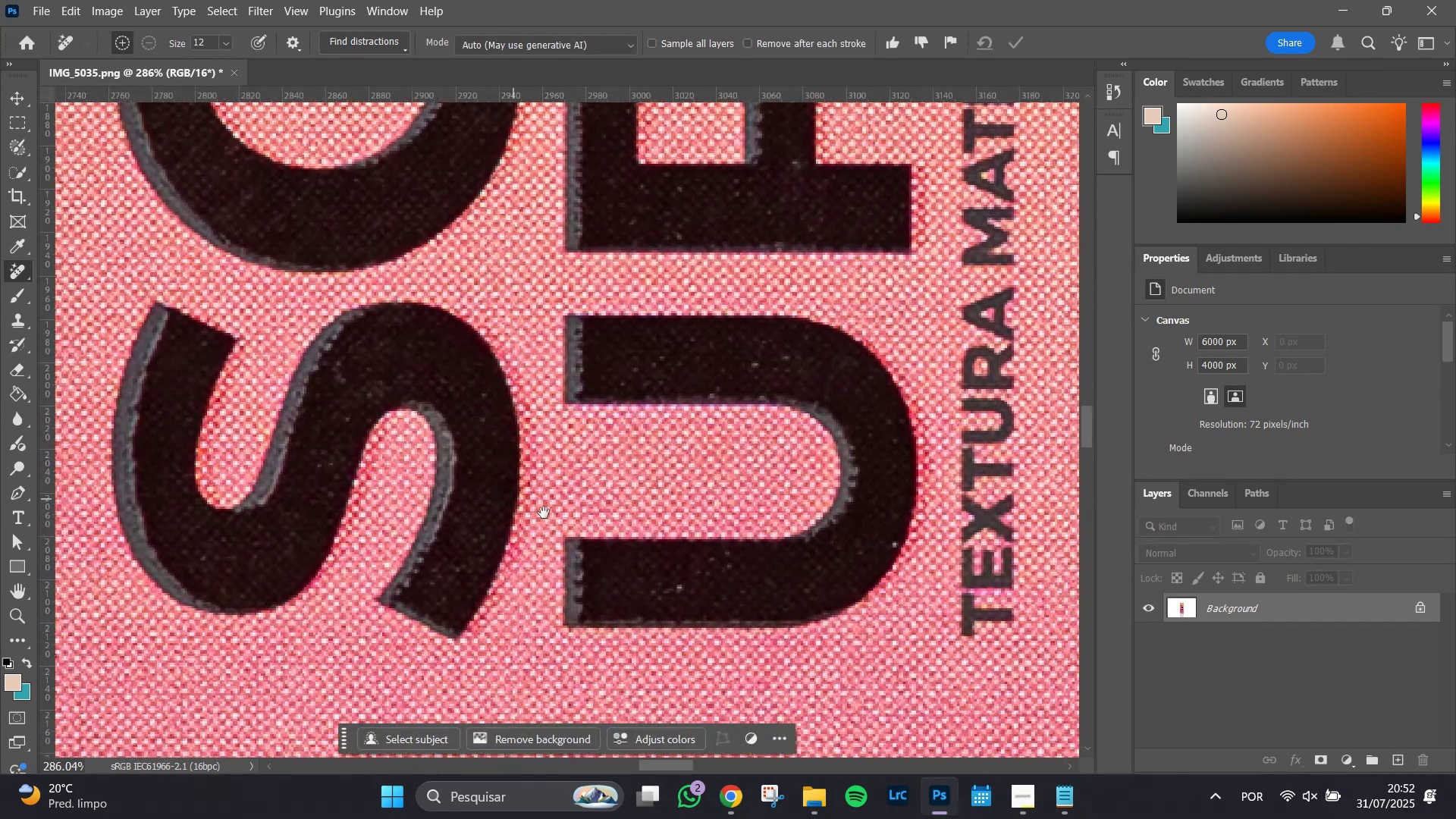 
key(Space)
 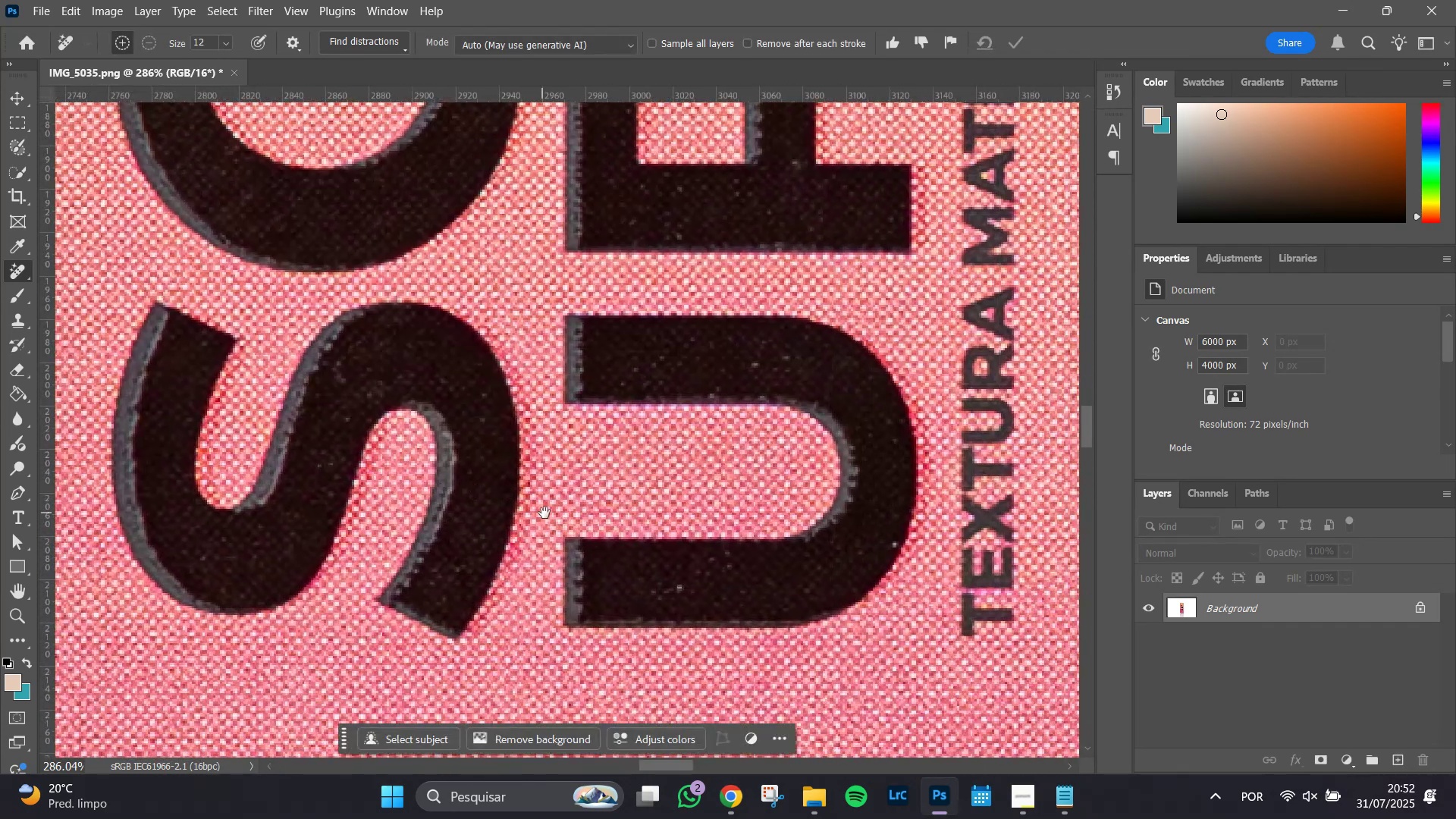 
key(Space)
 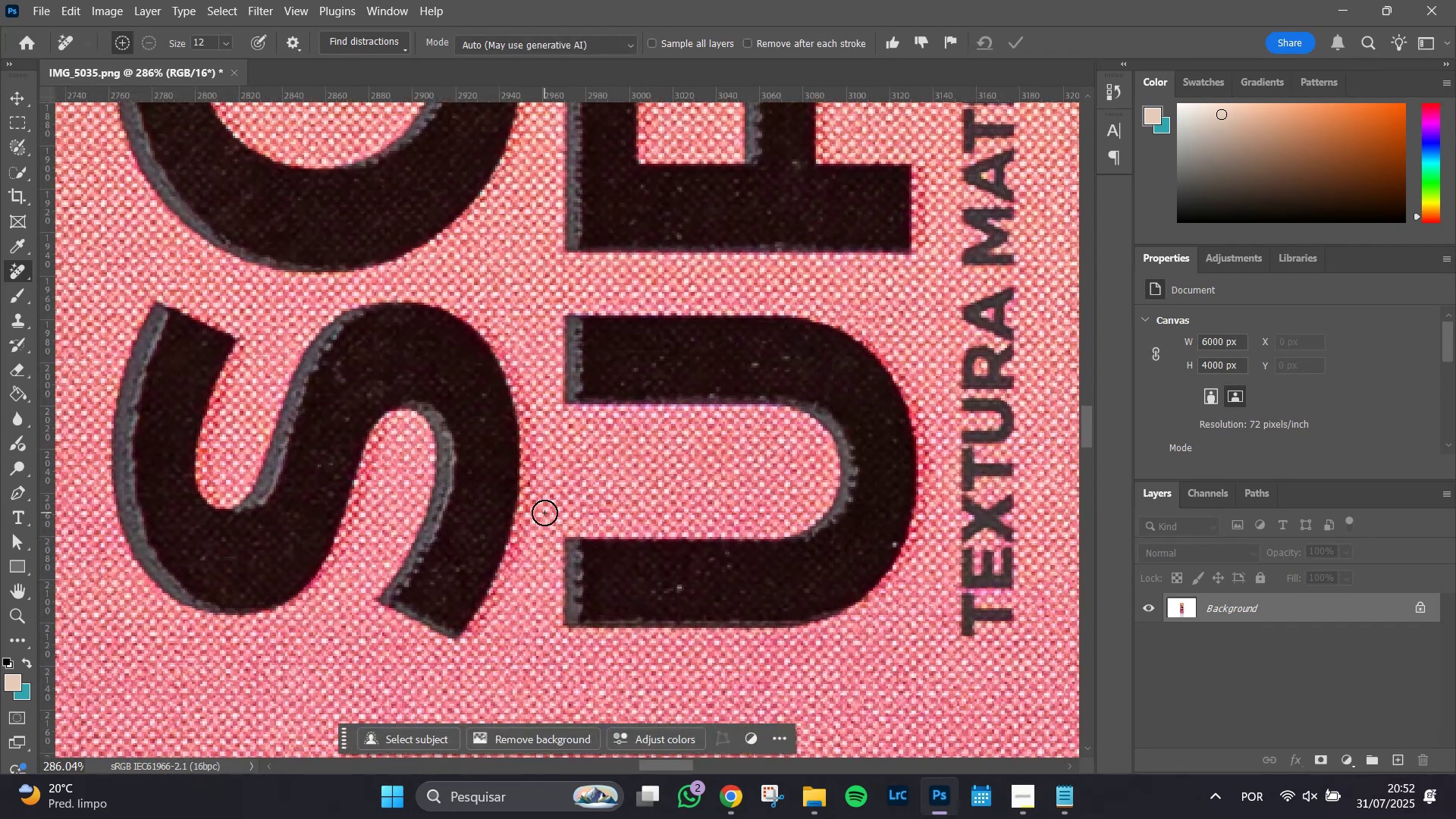 
key(Space)
 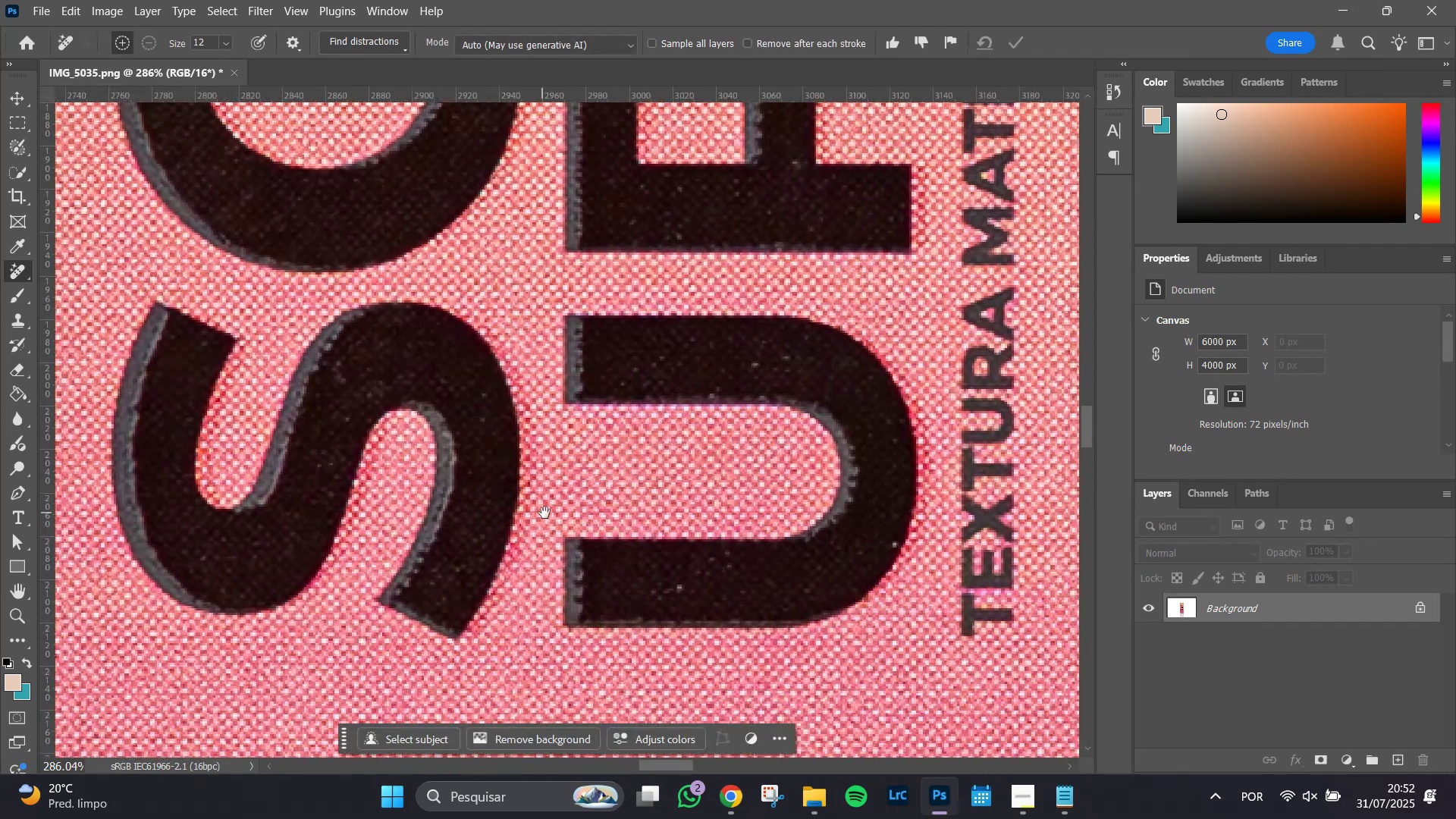 
key(Space)
 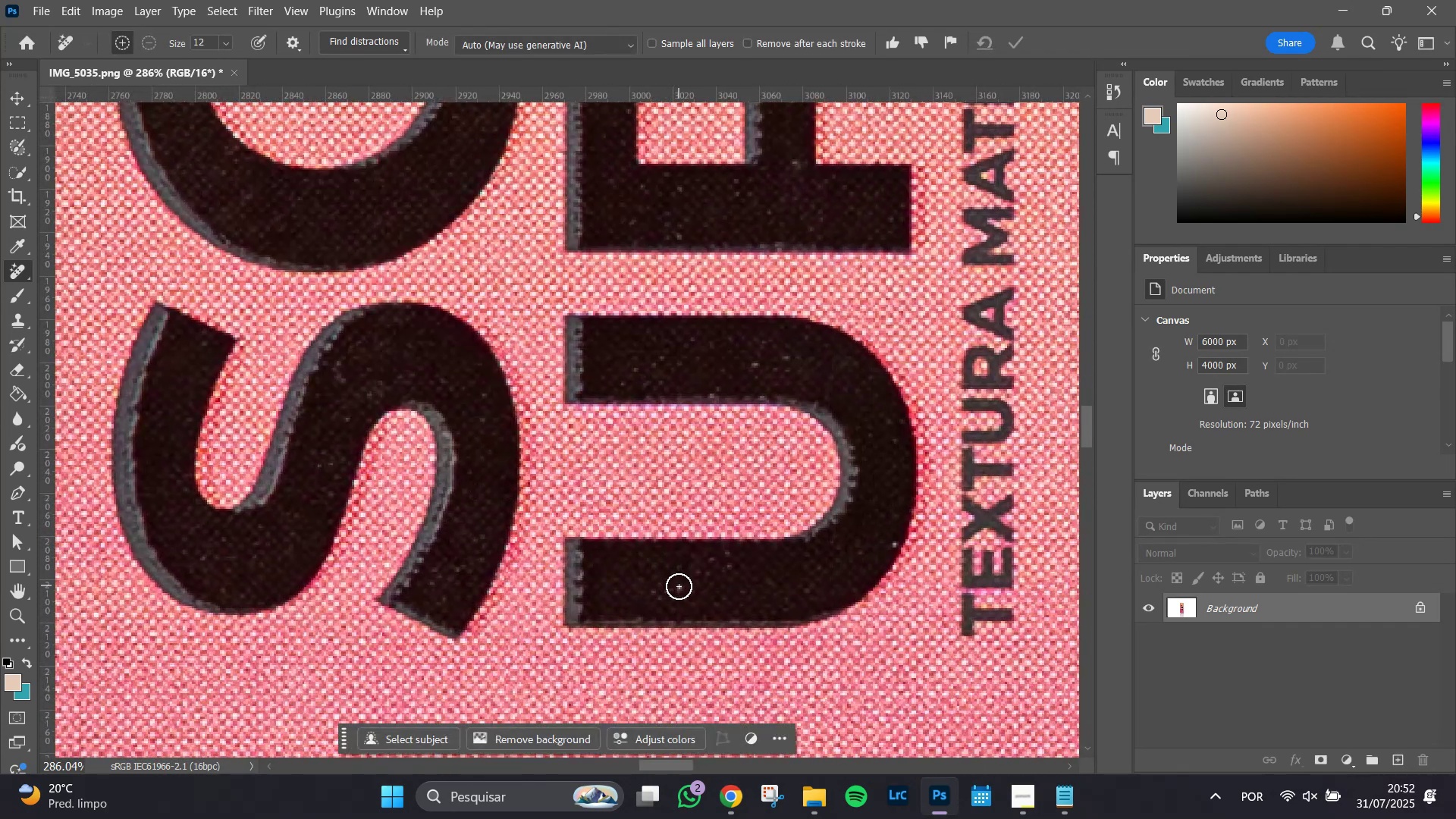 
left_click([679, 588])
 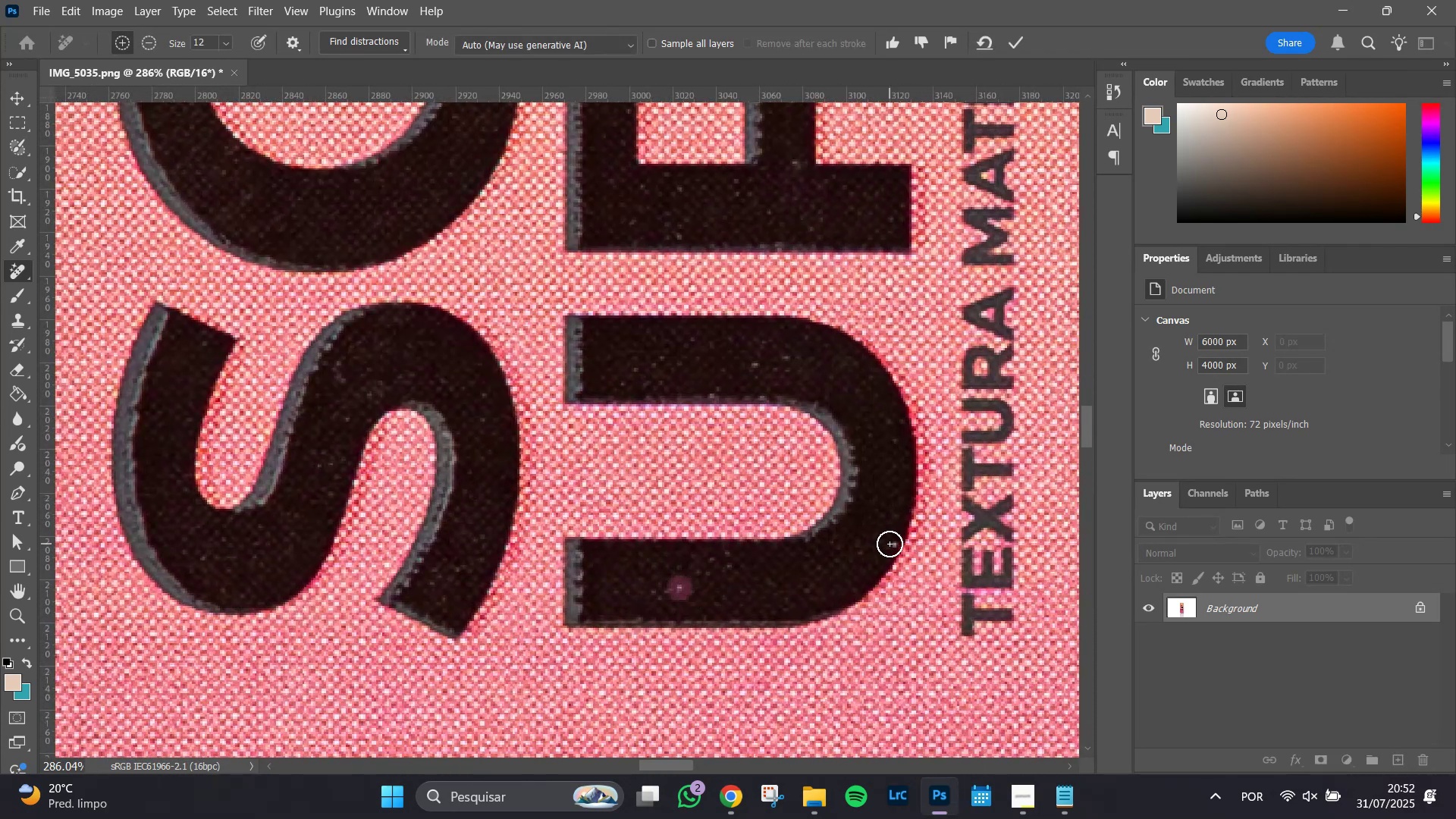 
left_click([889, 541])
 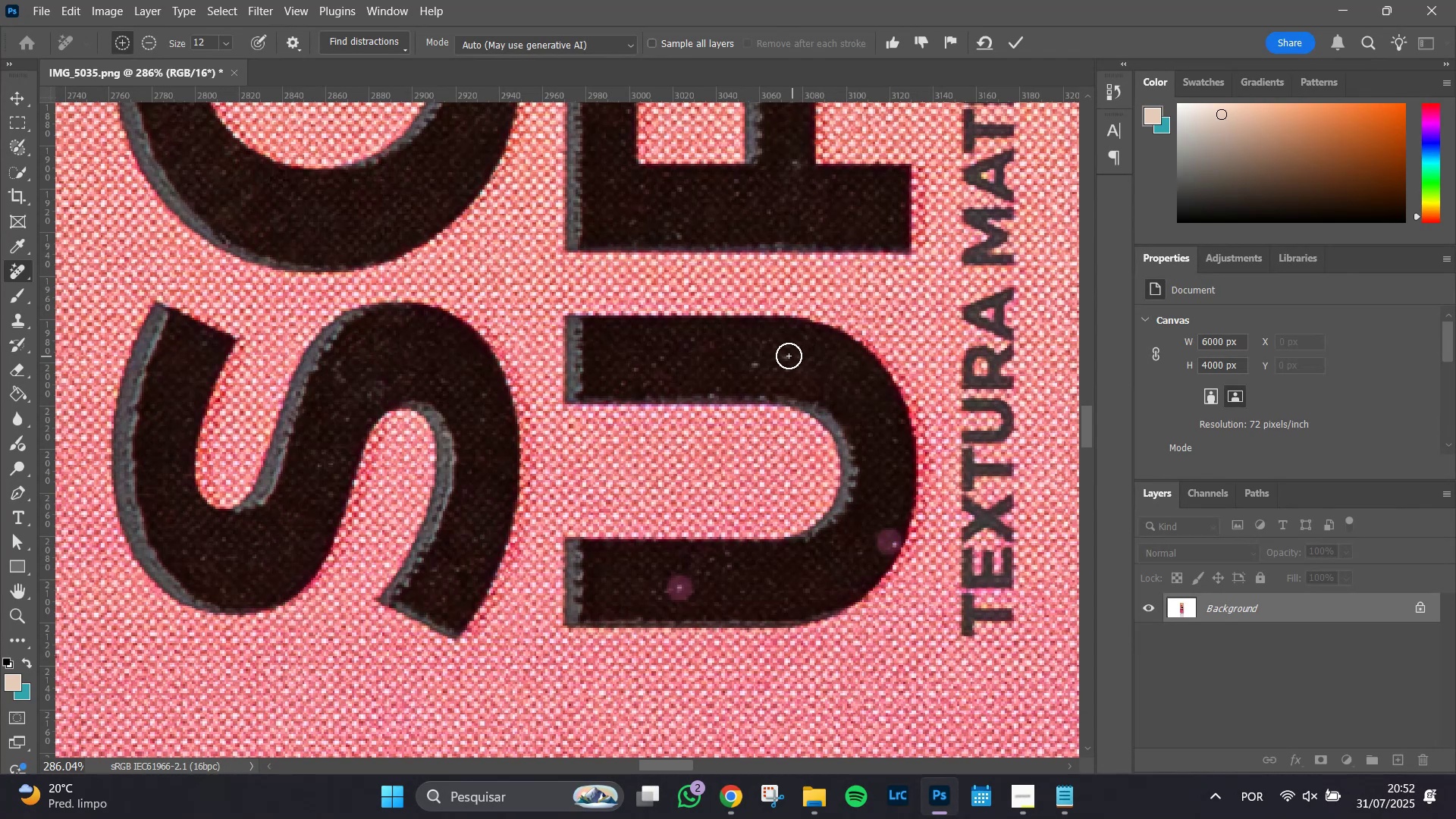 
left_click([789, 356])
 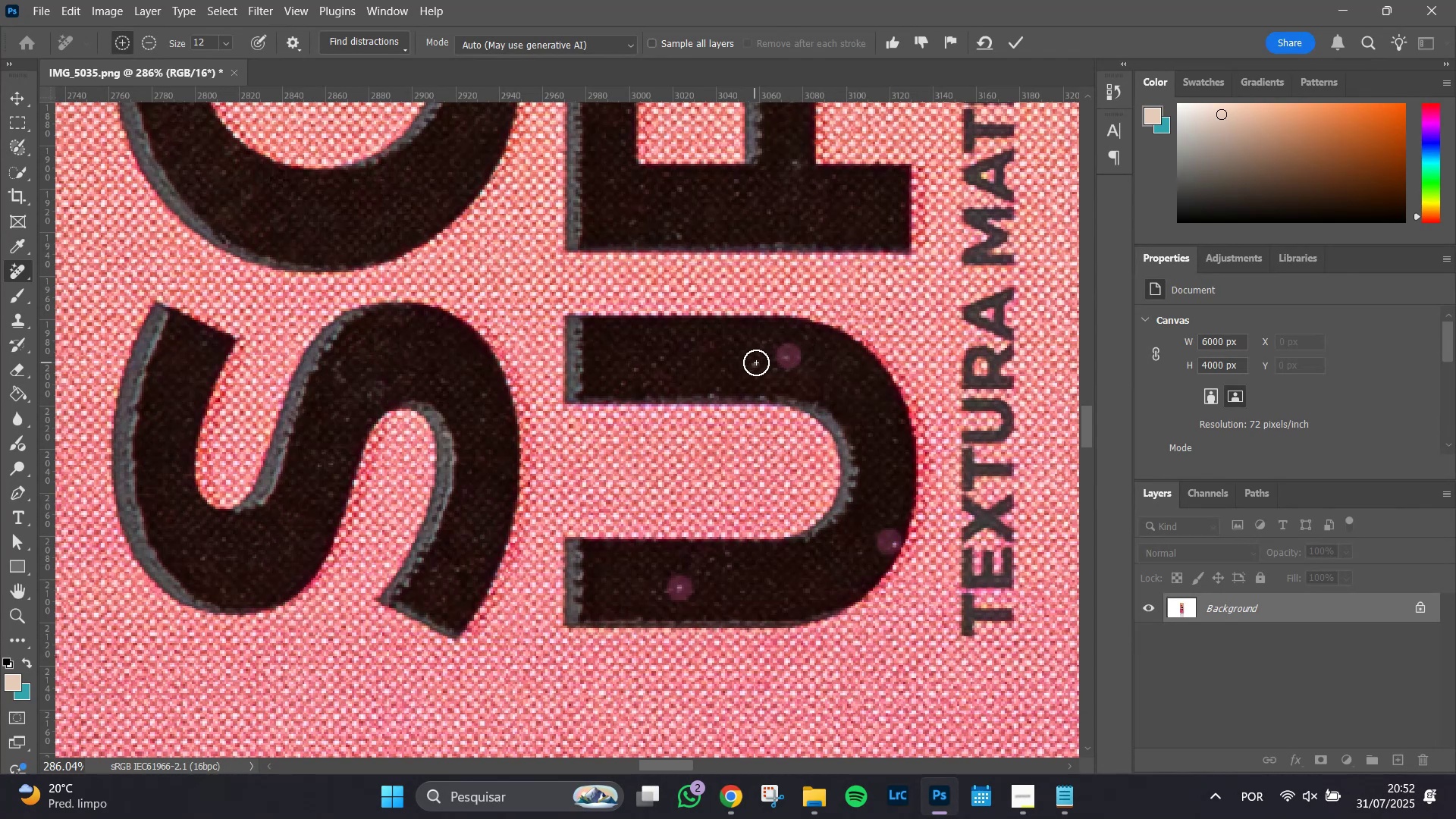 
left_click([757, 362])
 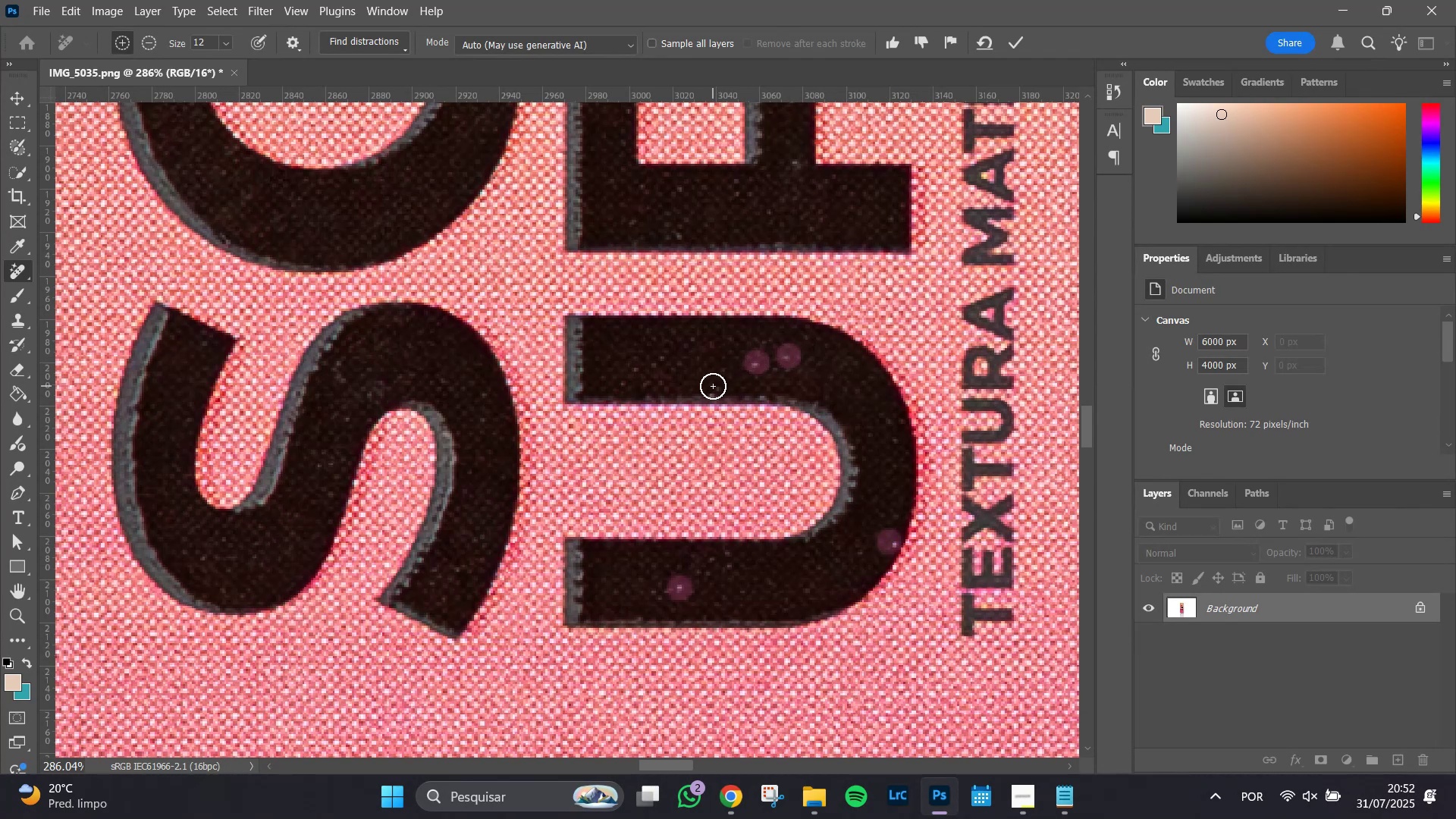 
left_click([713, 386])
 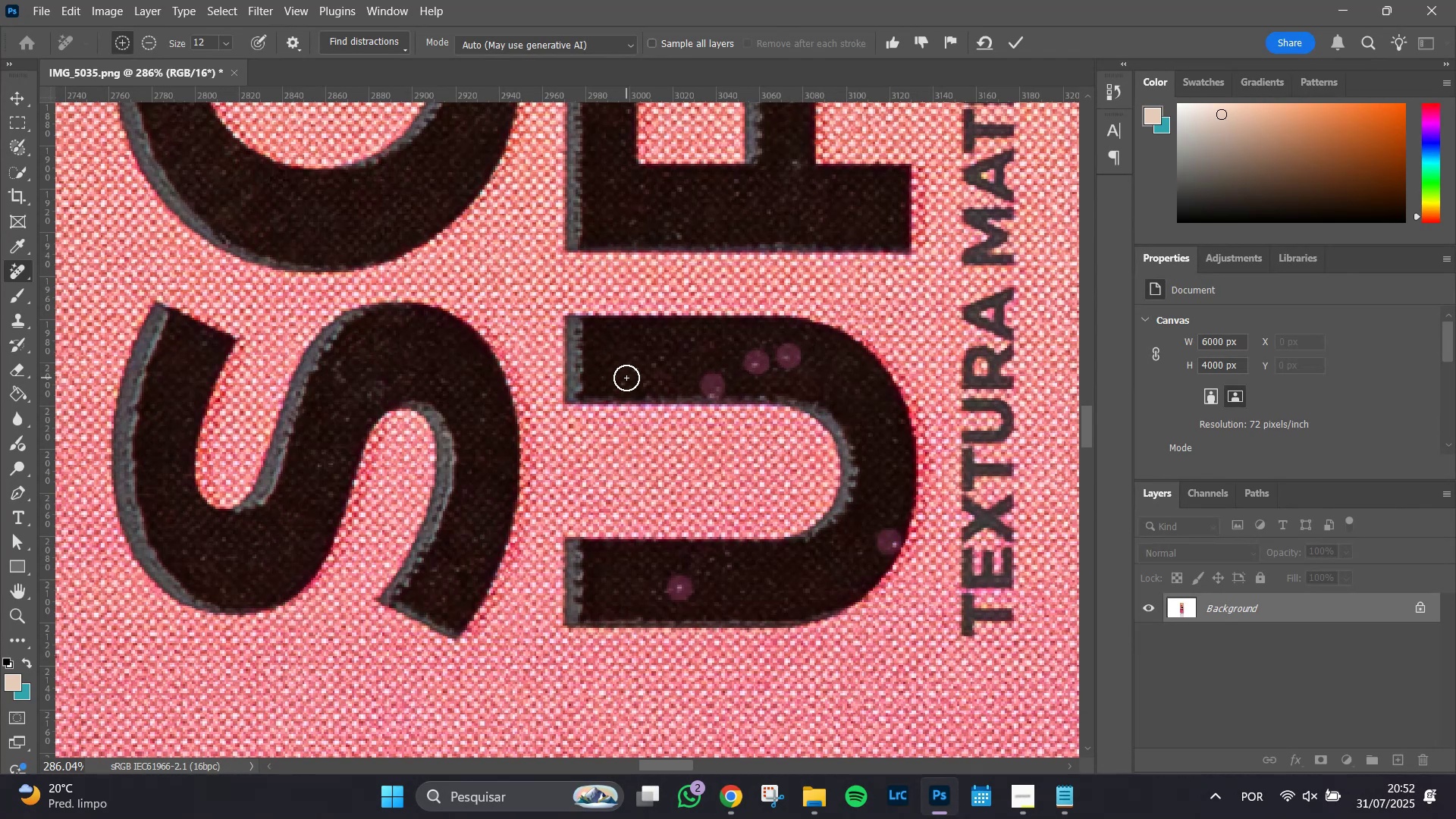 
left_click([626, 378])
 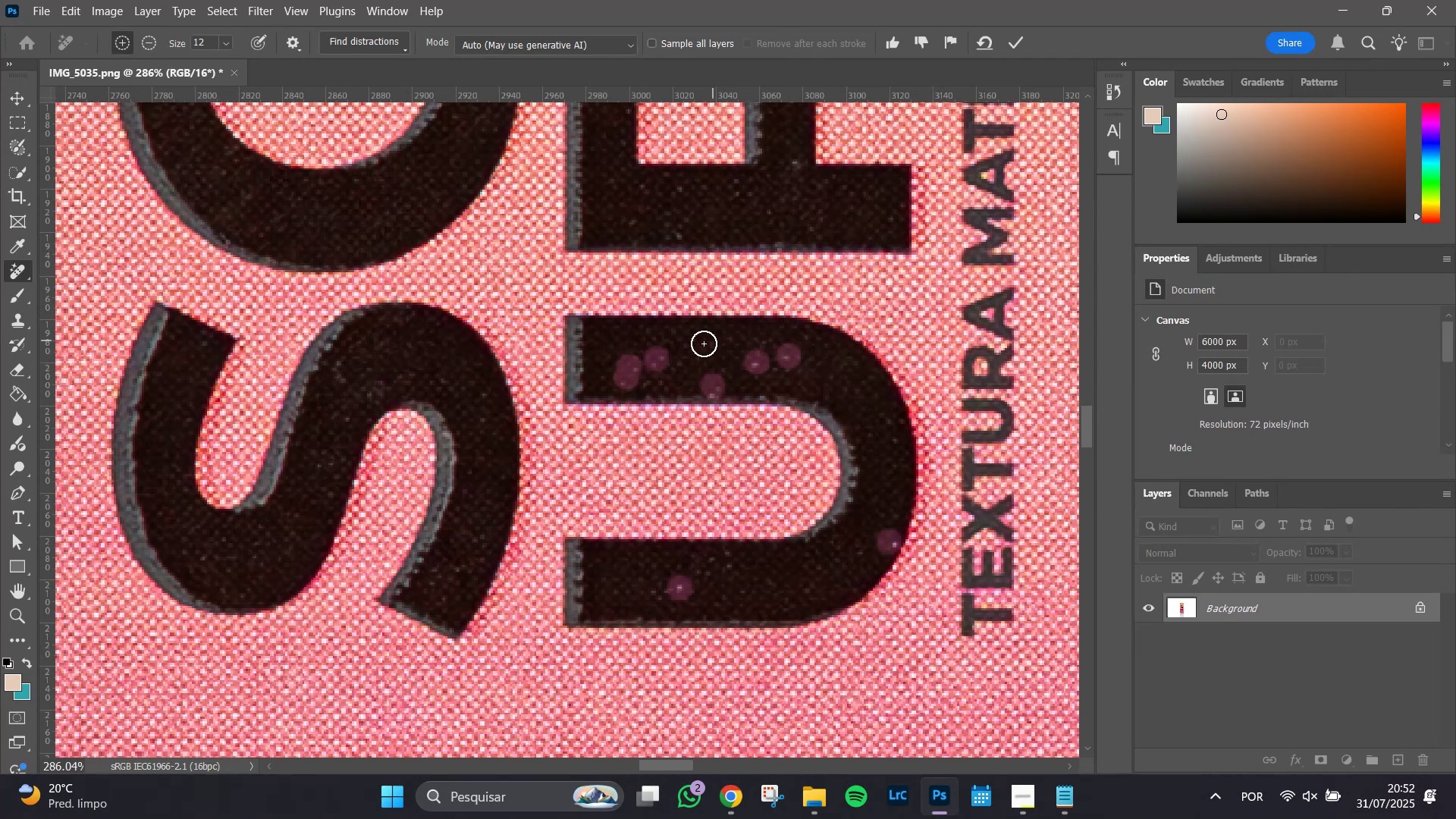 
left_click([695, 340])
 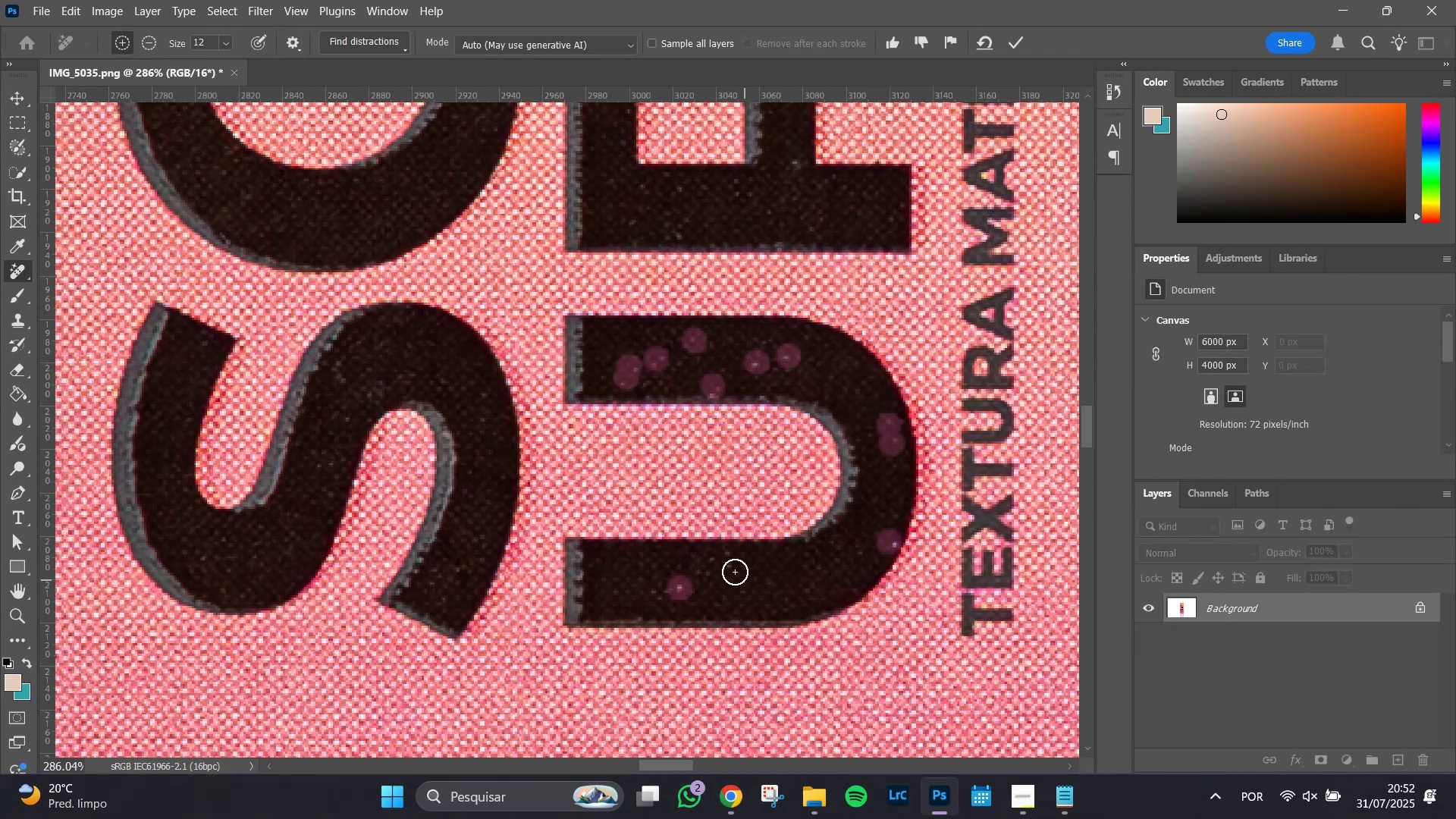 
double_click([730, 565])
 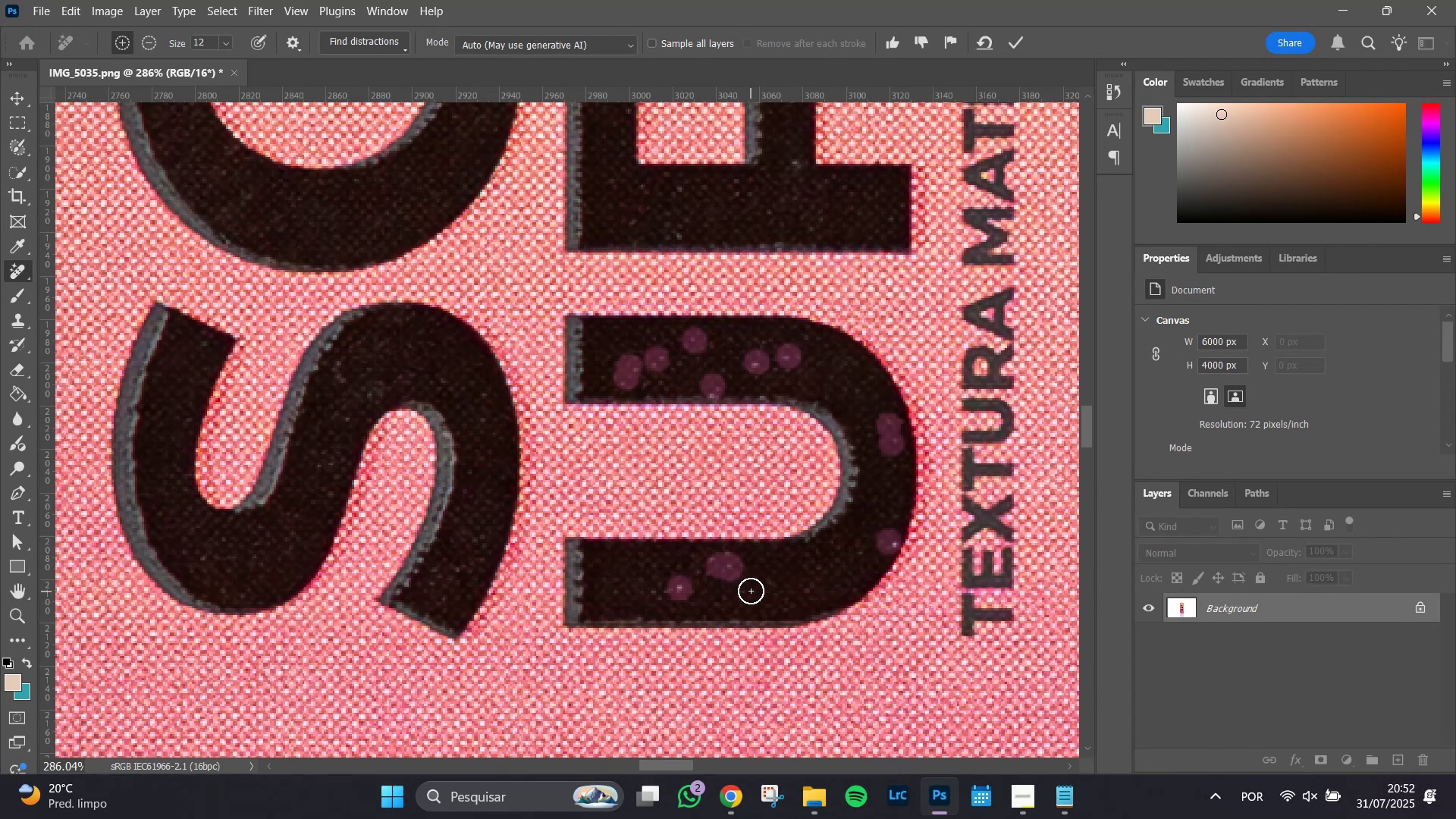 
left_click([744, 586])
 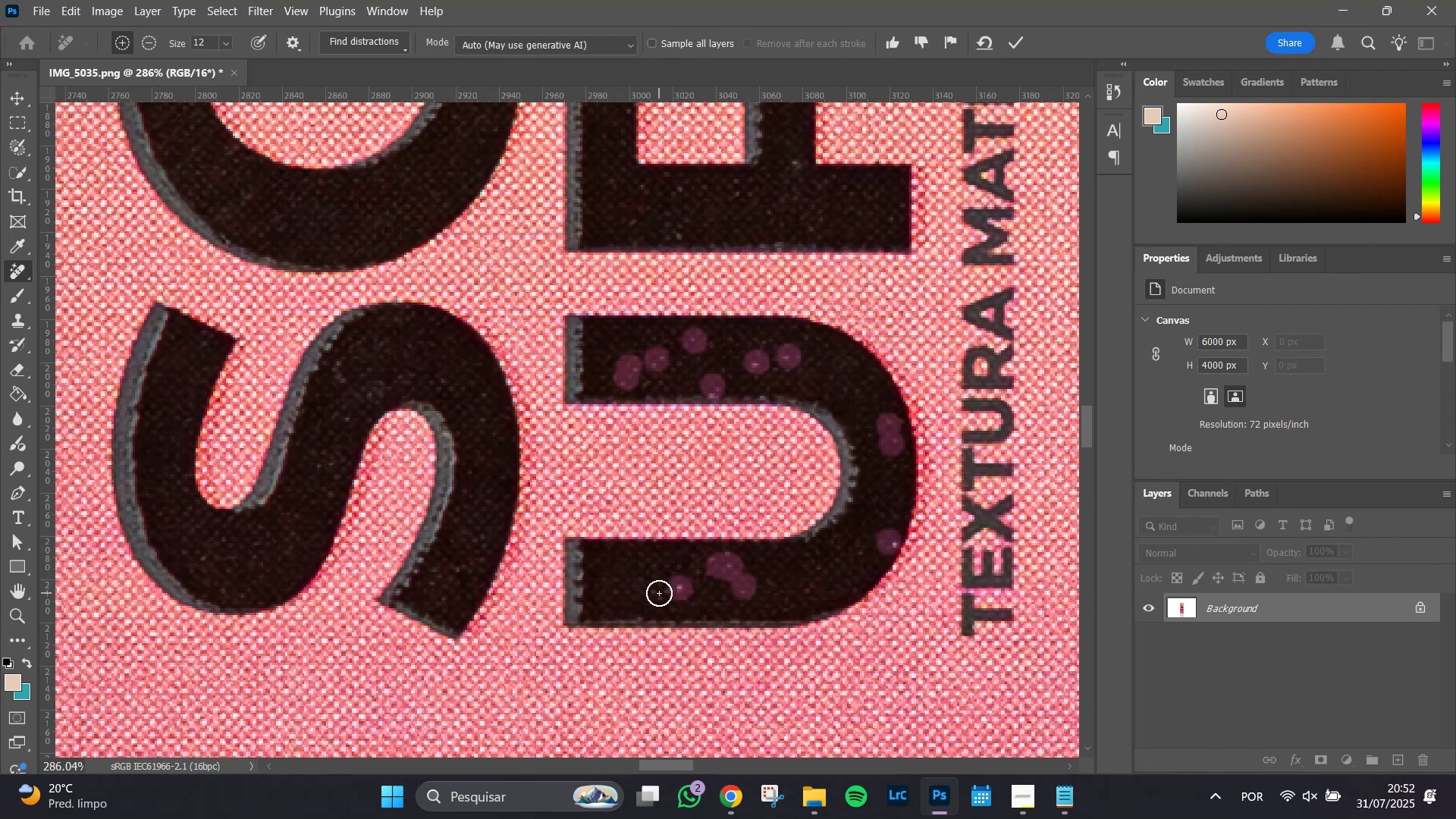 
left_click([659, 593])
 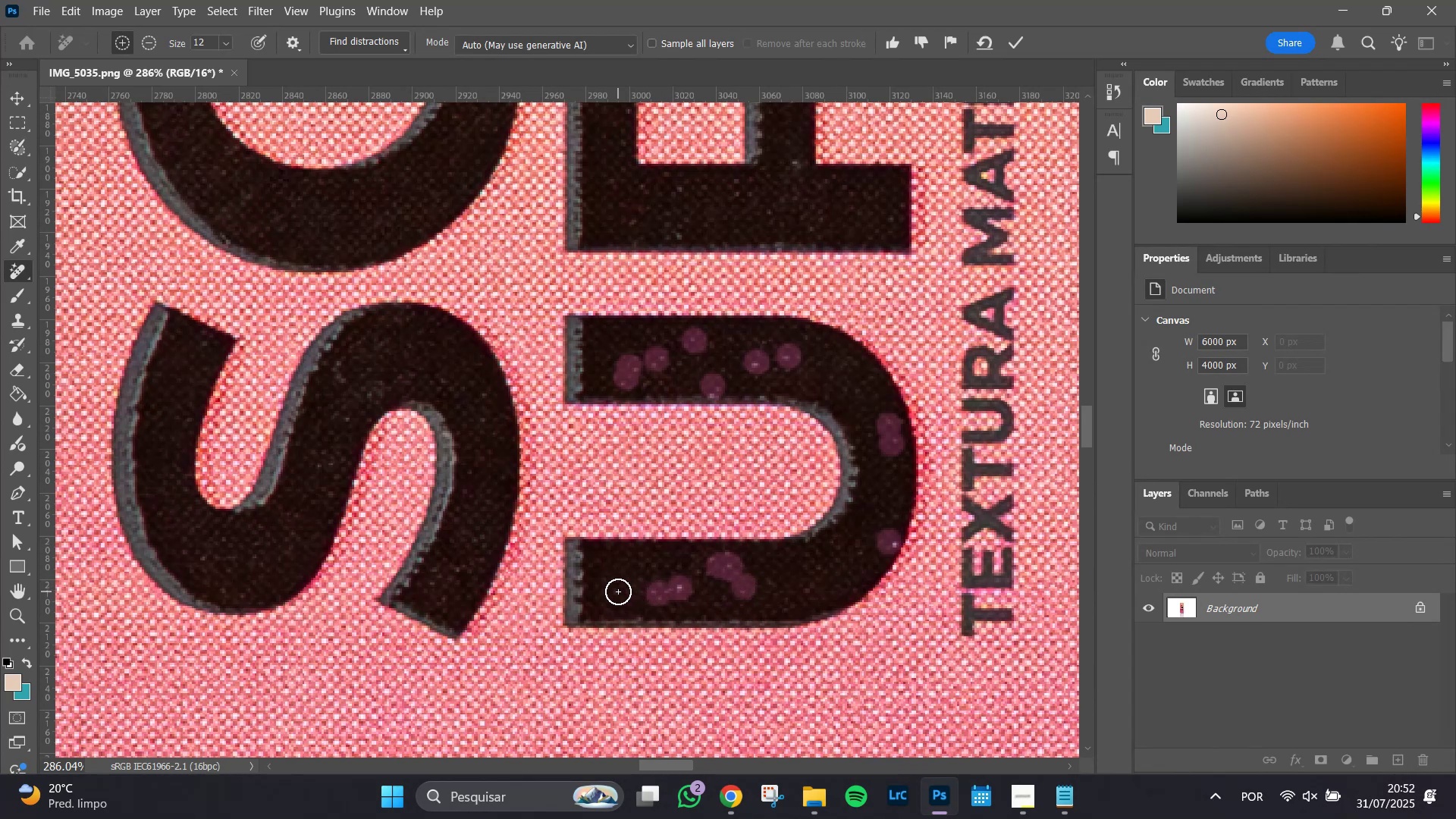 
left_click([618, 592])
 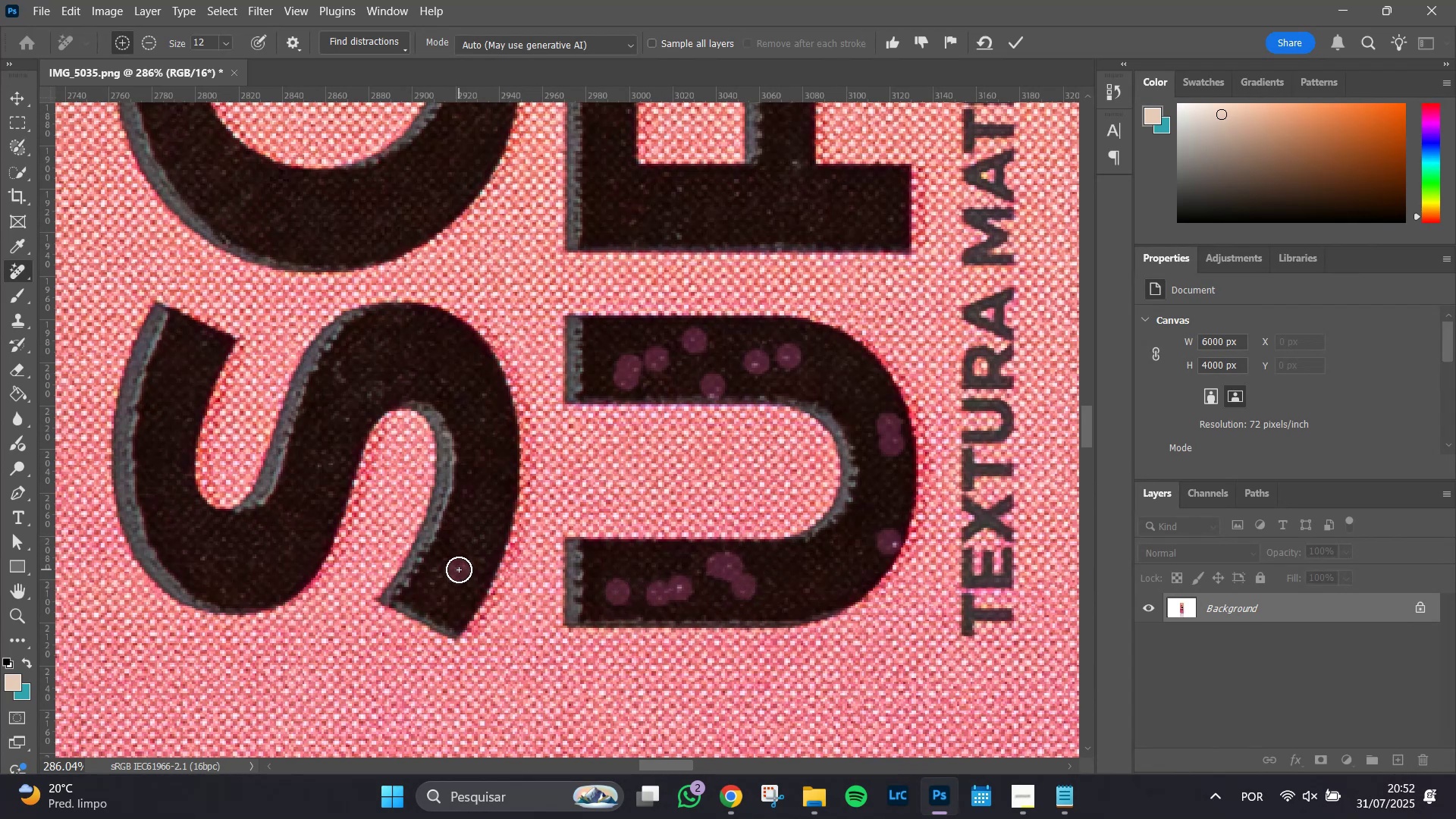 
left_click([438, 577])
 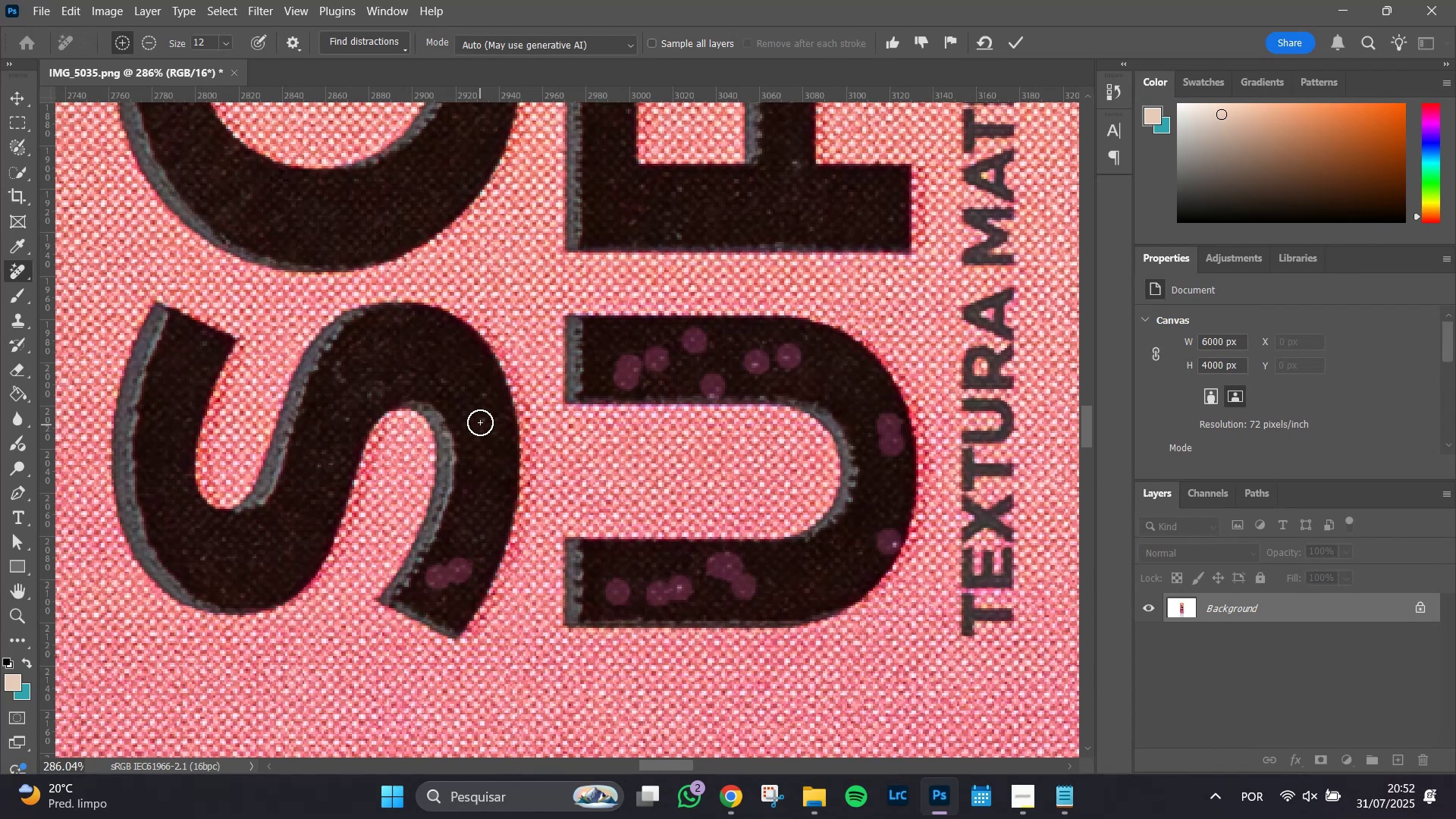 
left_click([480, 421])
 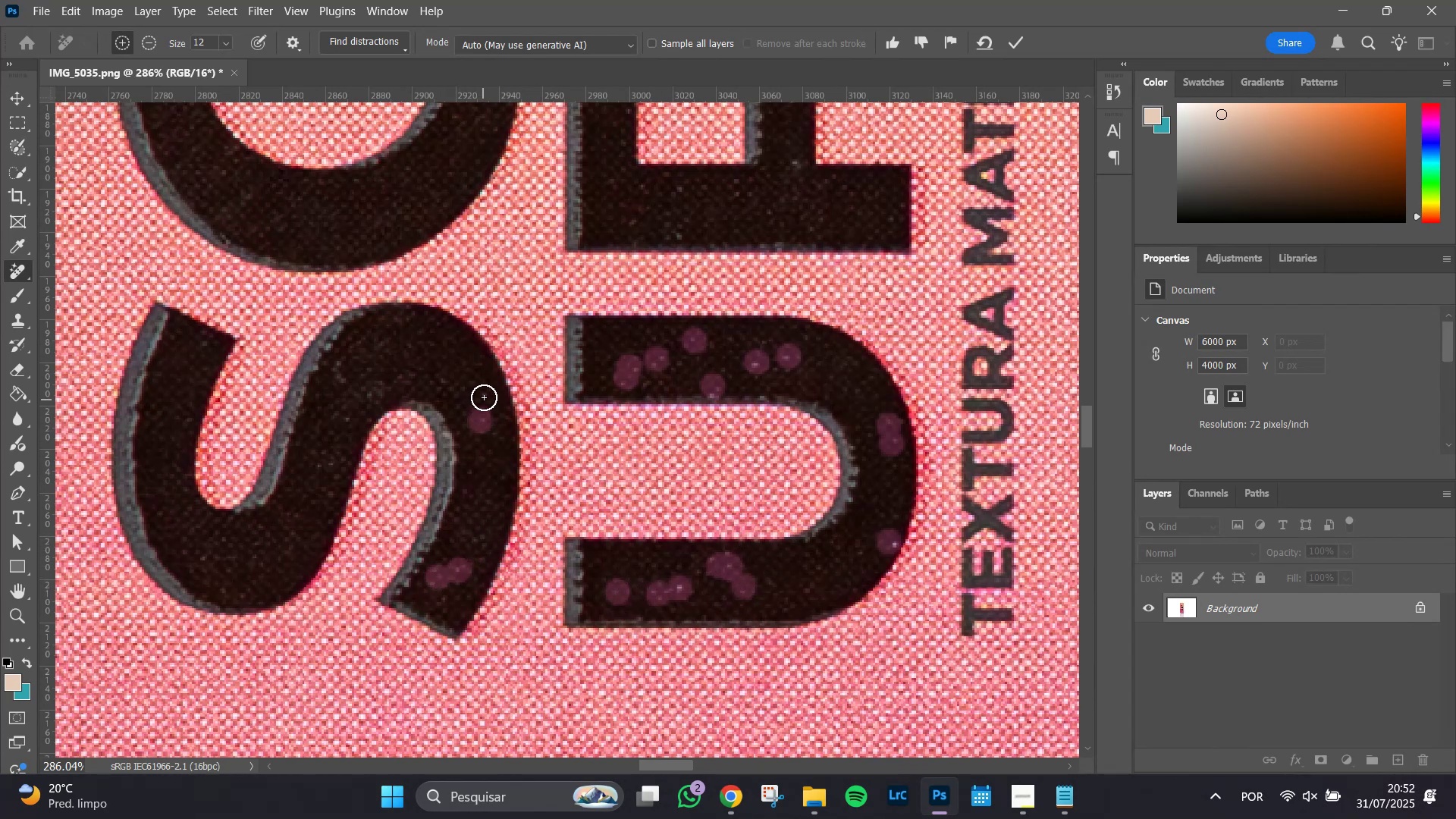 
left_click([484, 397])
 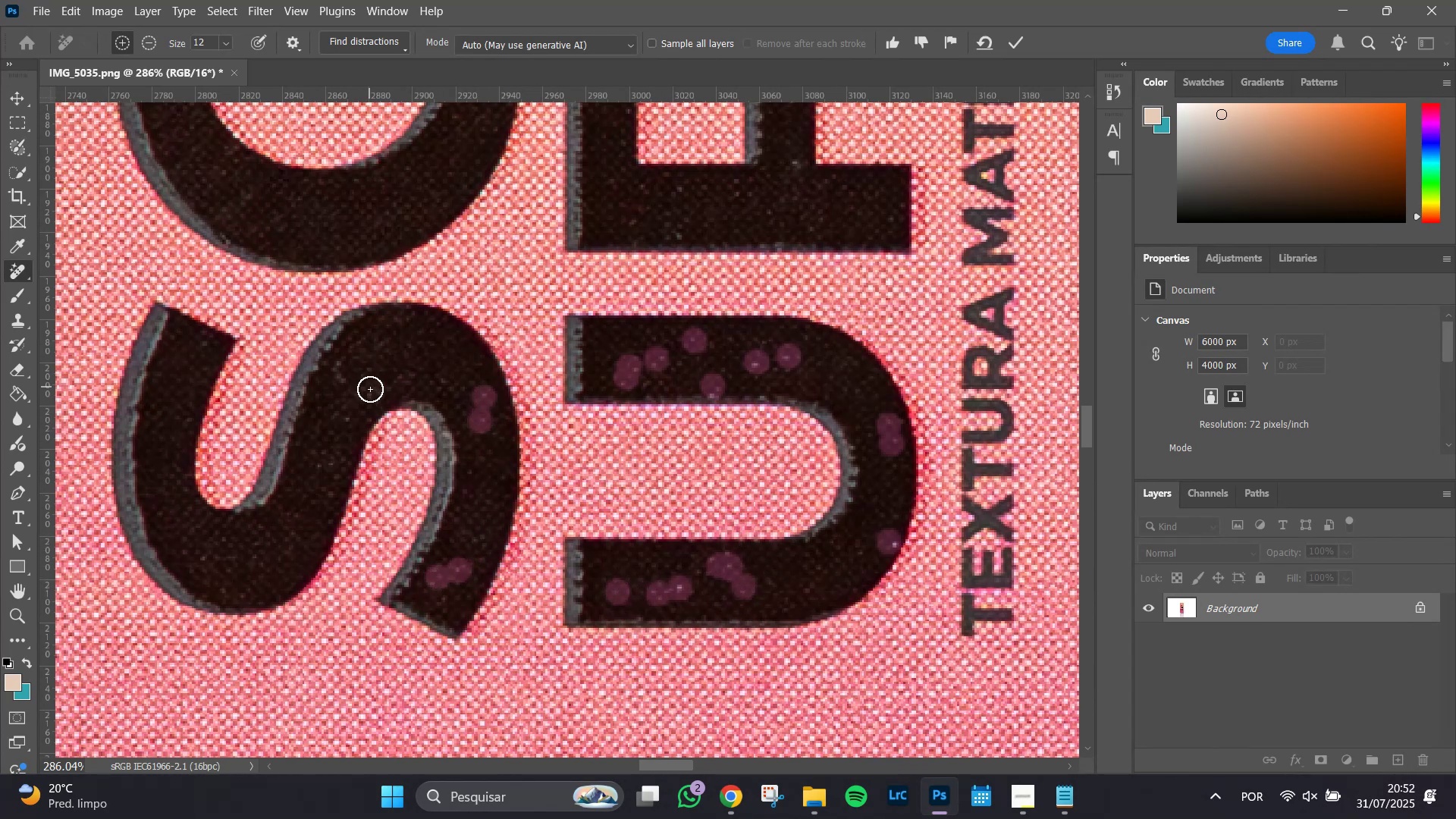 
left_click([372, 394])
 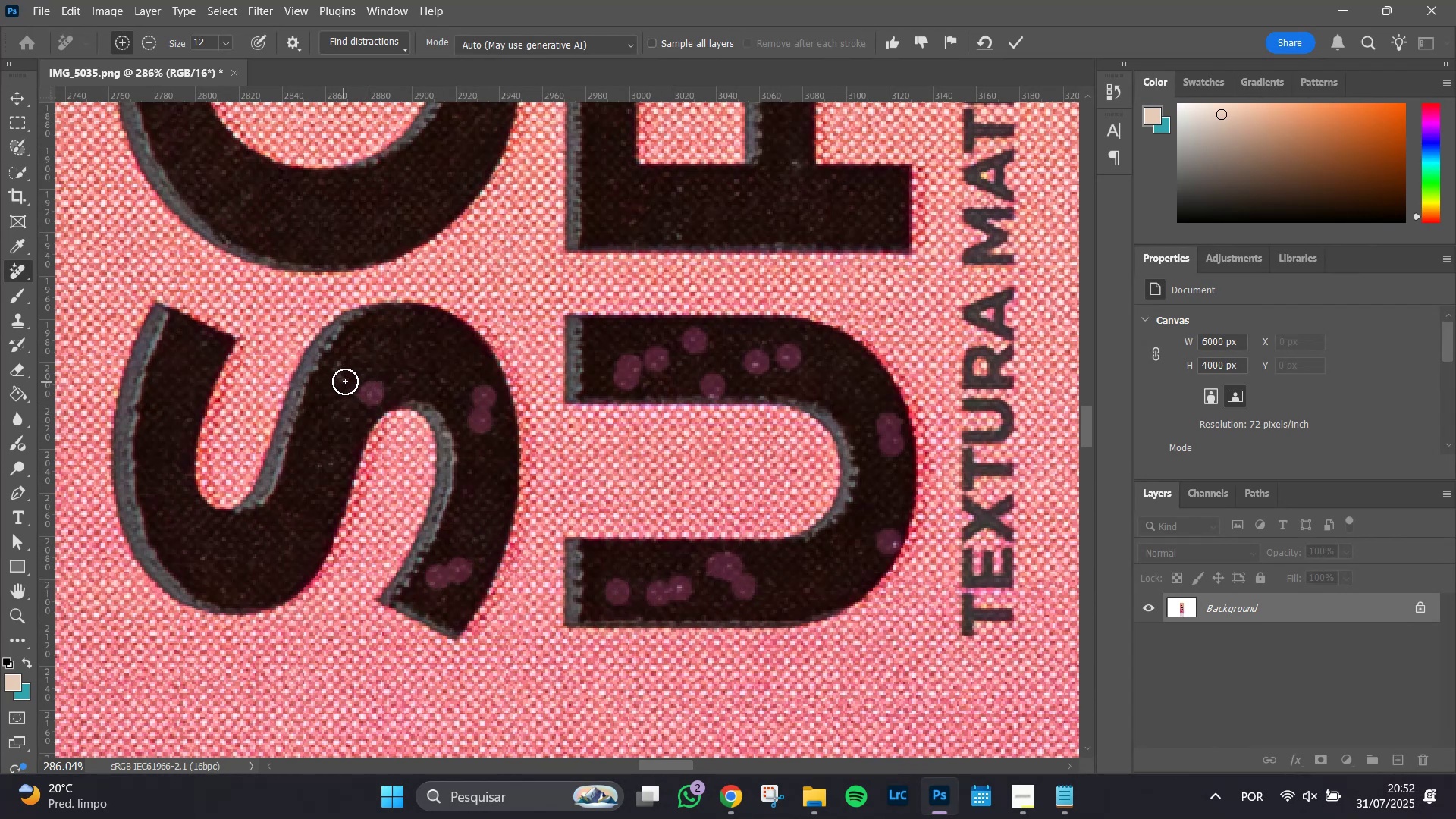 
left_click([346, 381])
 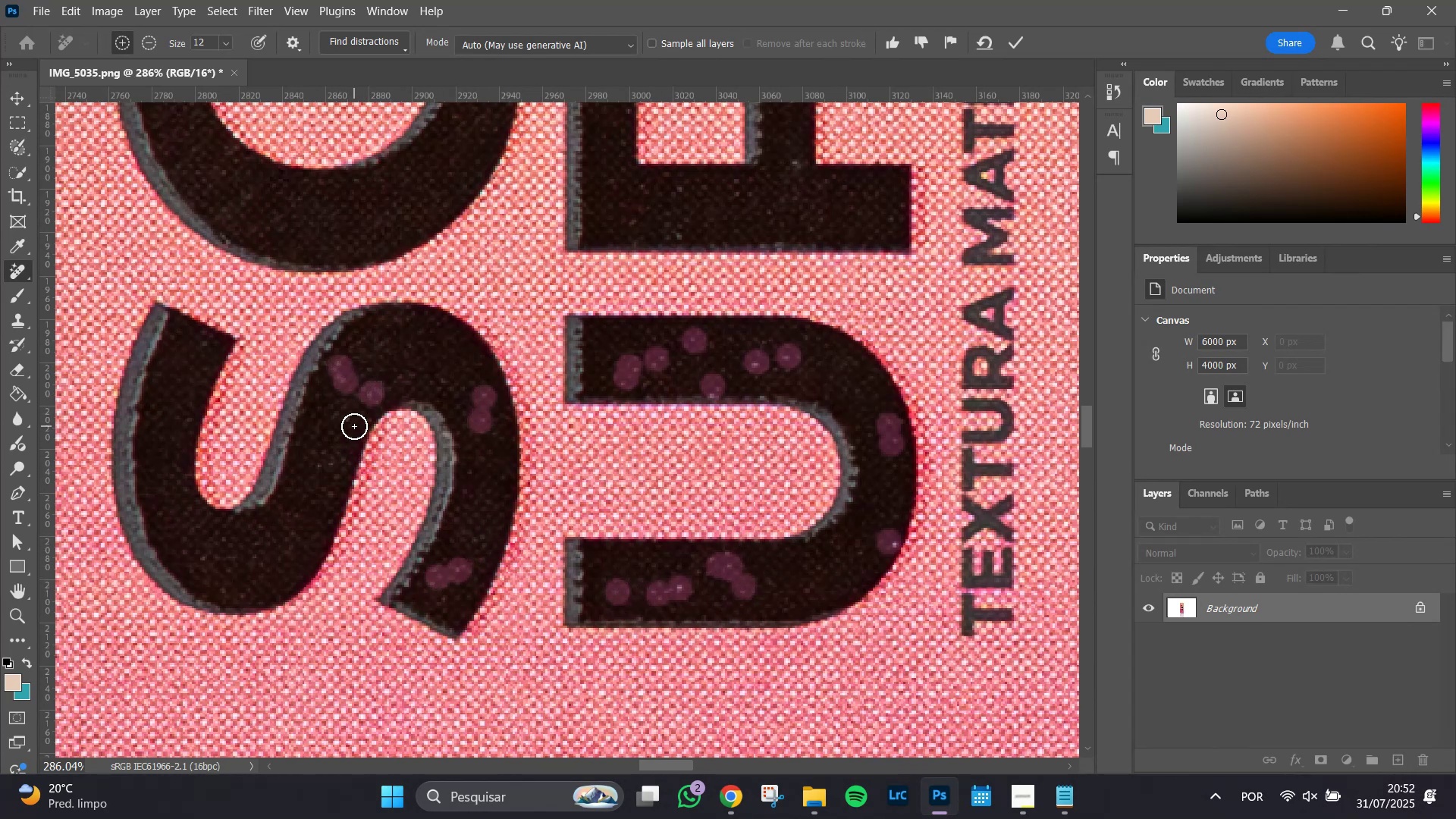 
left_click([344, 419])
 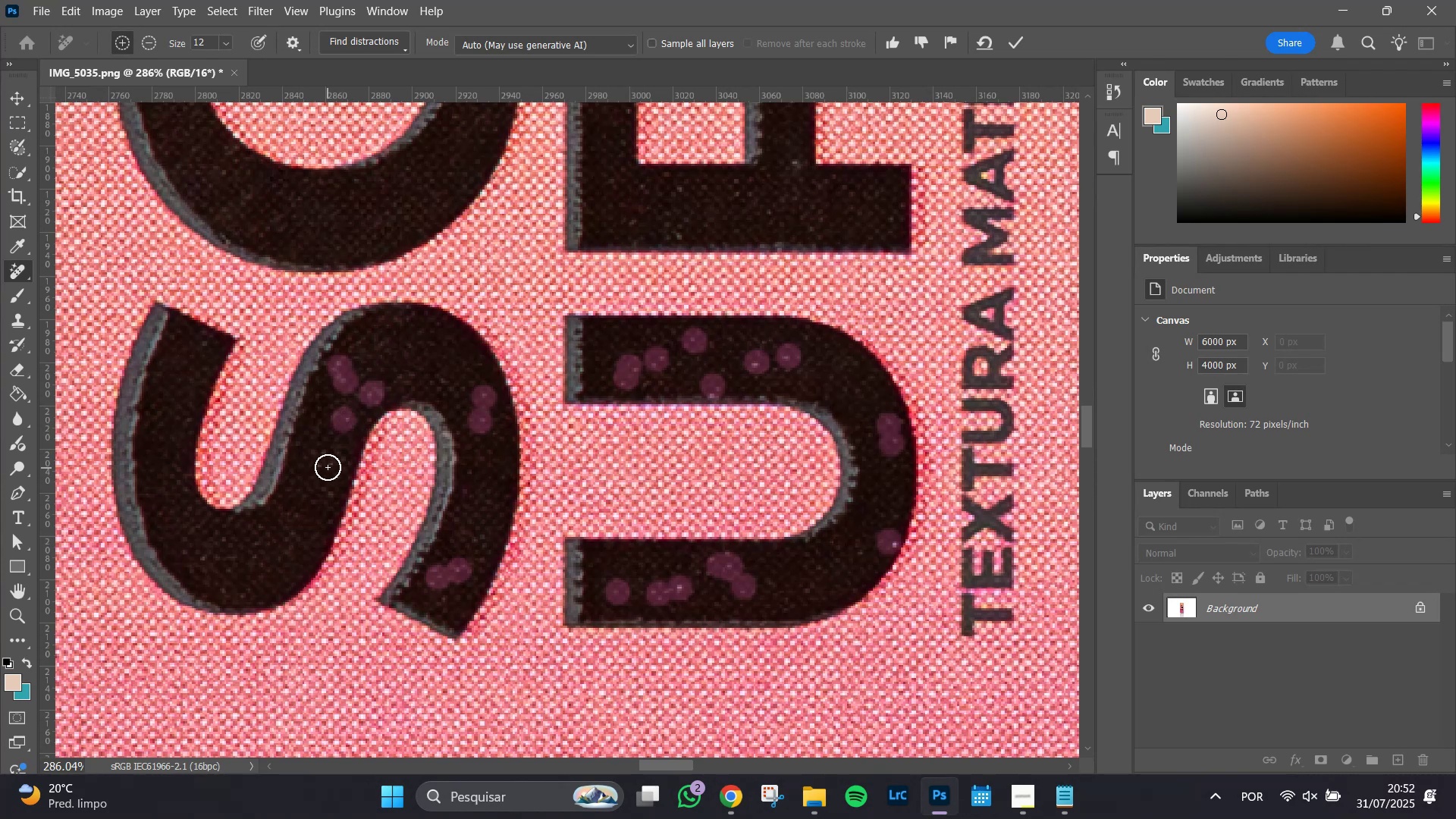 
left_click_drag(start_coordinate=[328, 462], to_coordinate=[316, 465])
 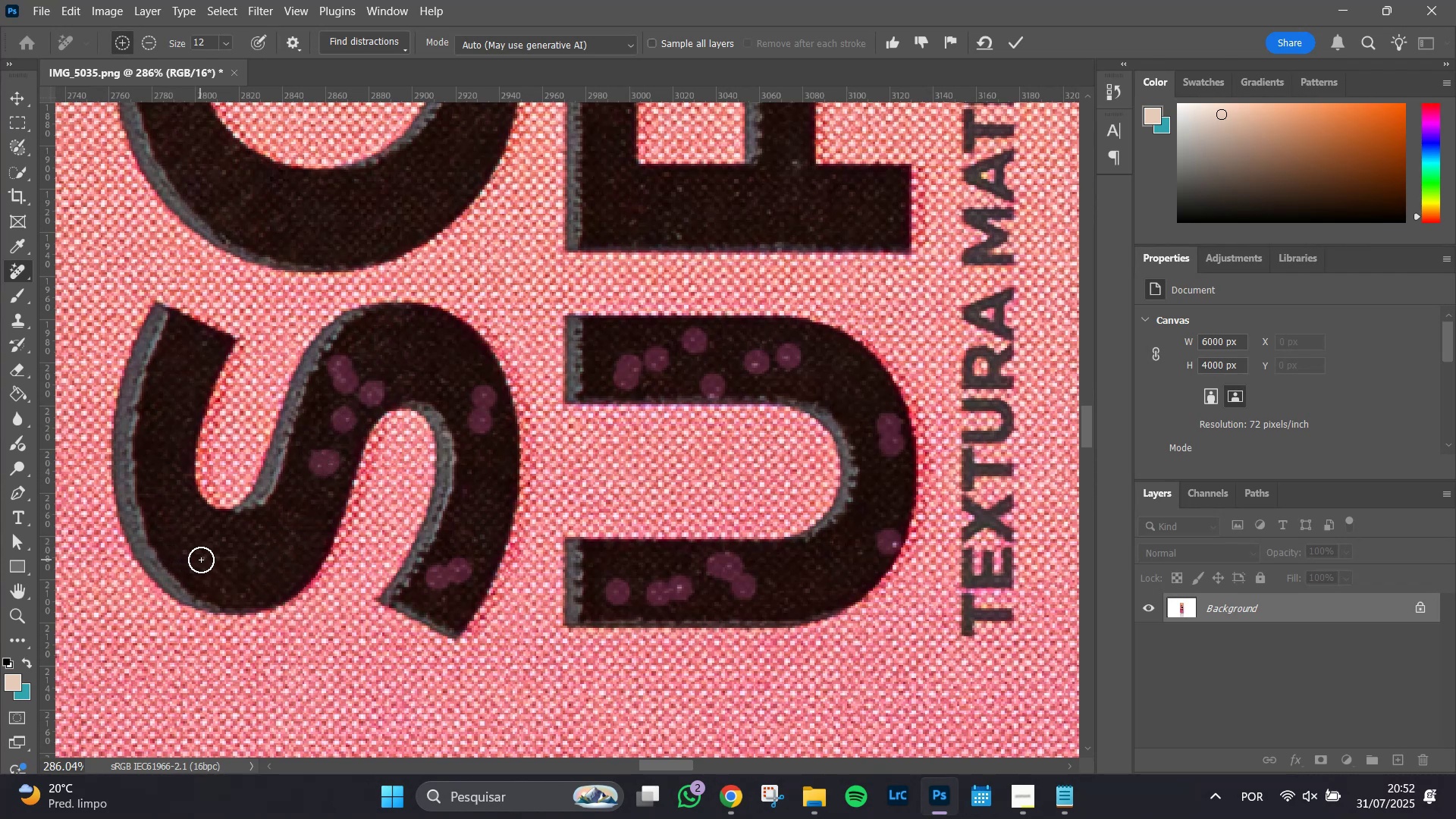 
double_click([194, 555])
 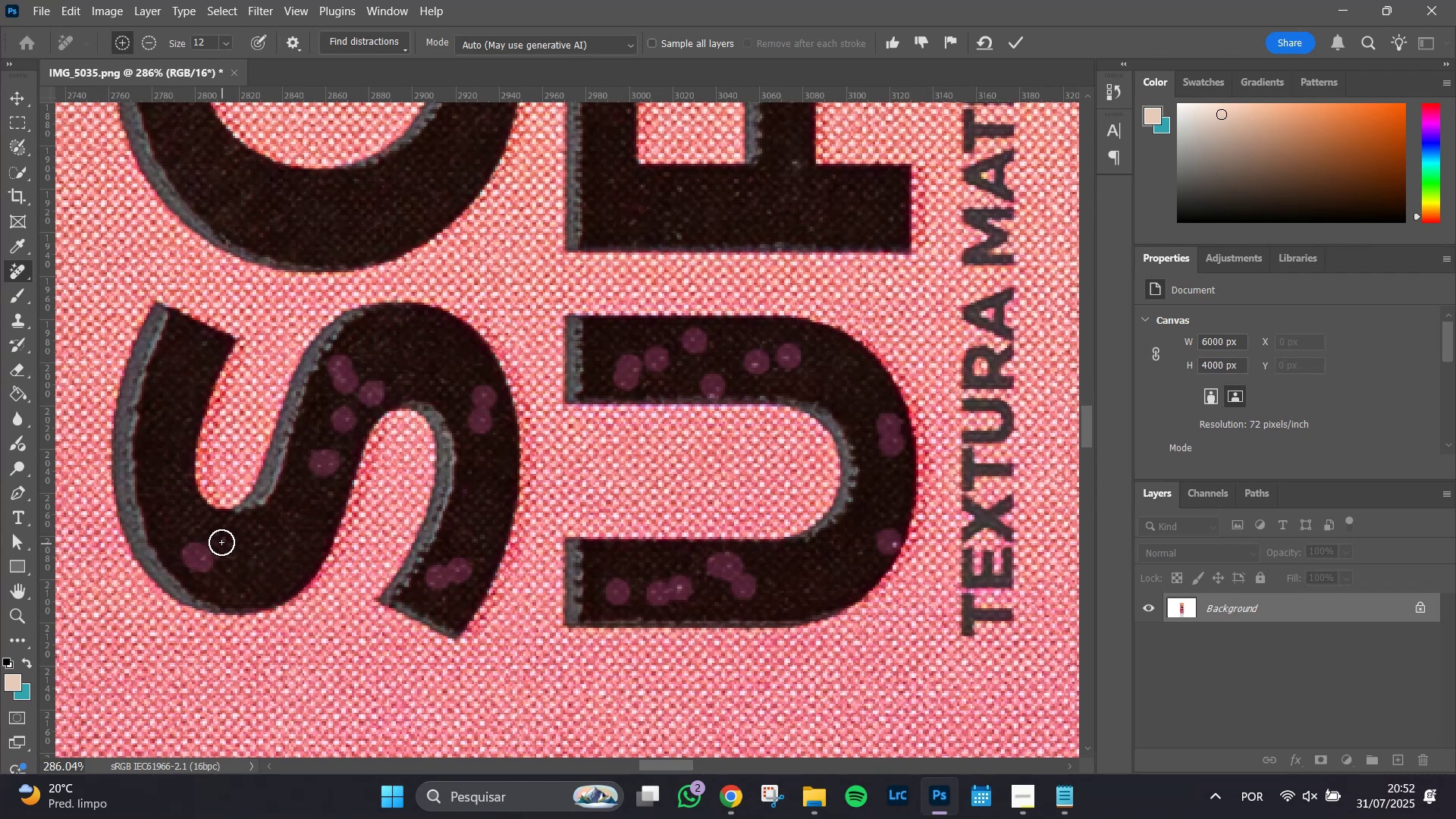 
left_click([220, 542])
 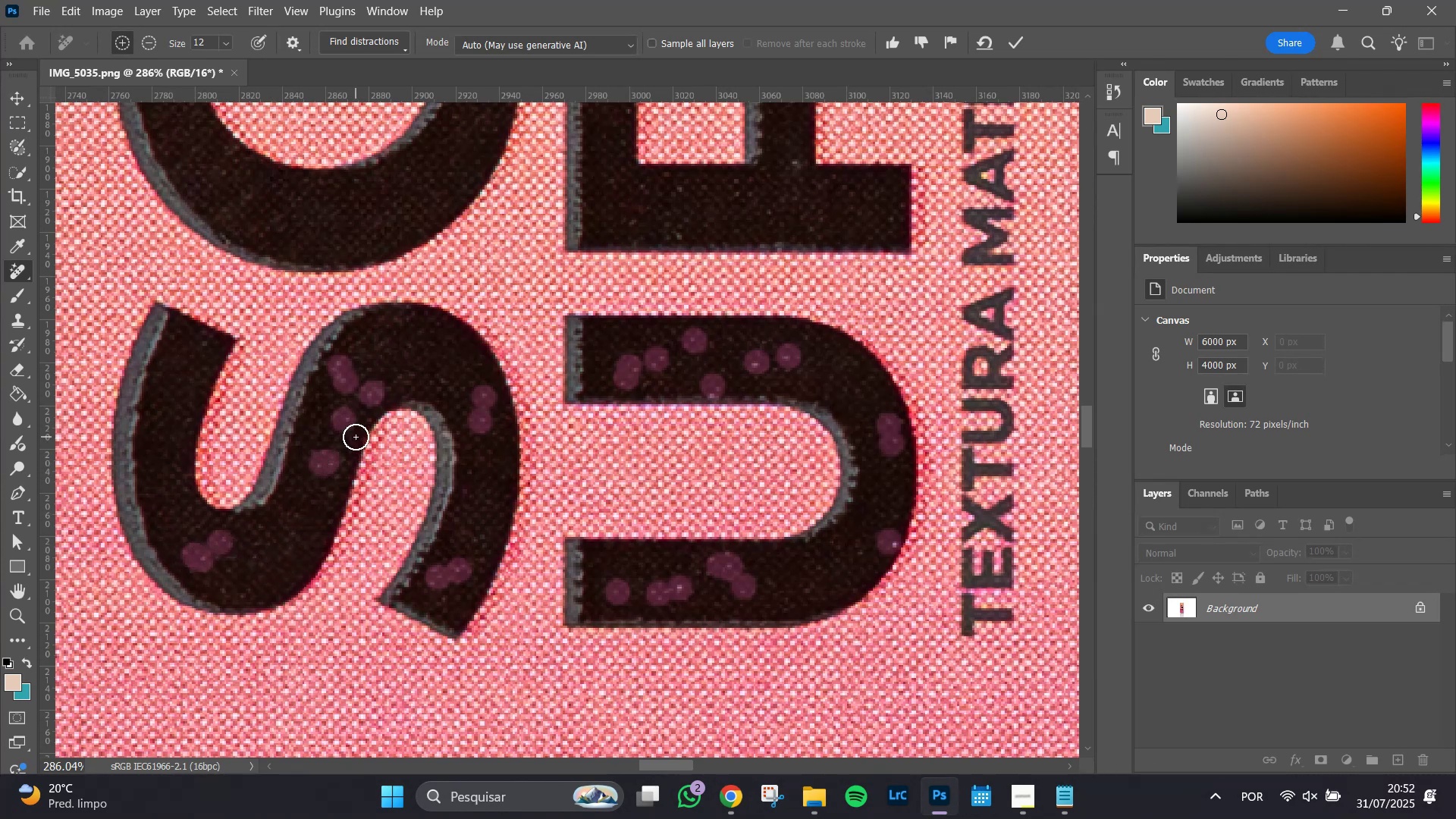 
key(Enter)
 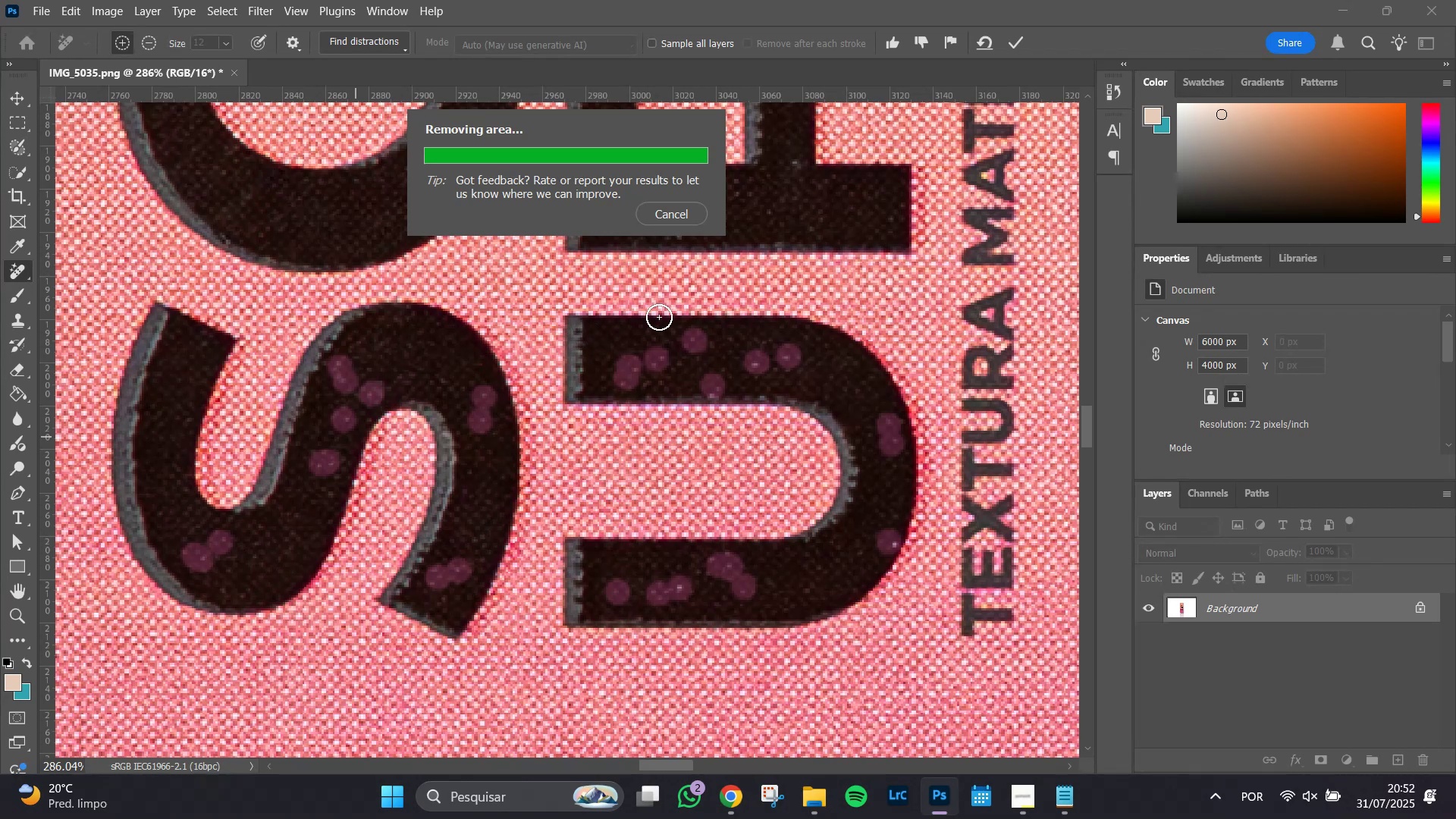 
wait(10.86)
 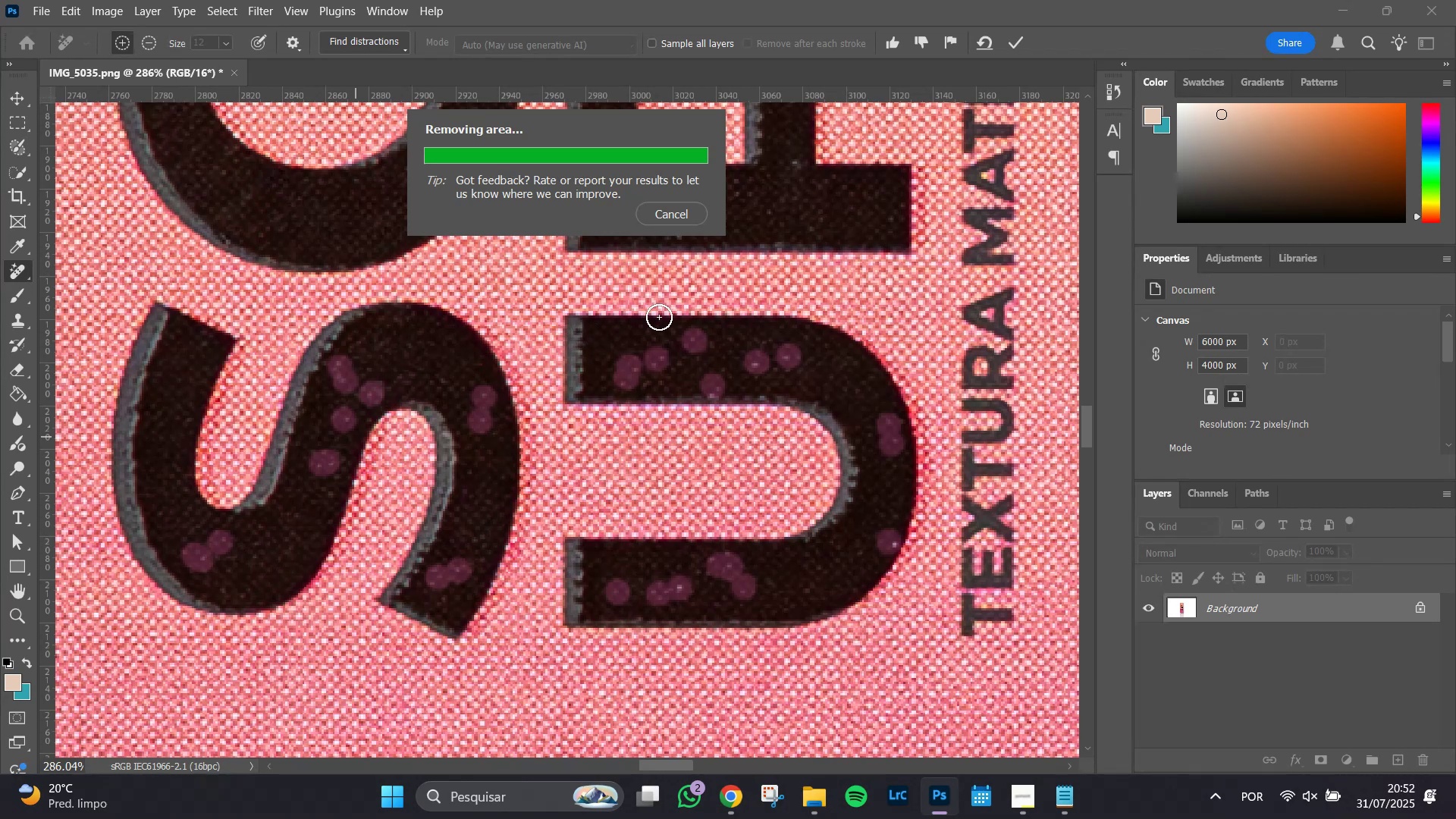 
key(Space)
 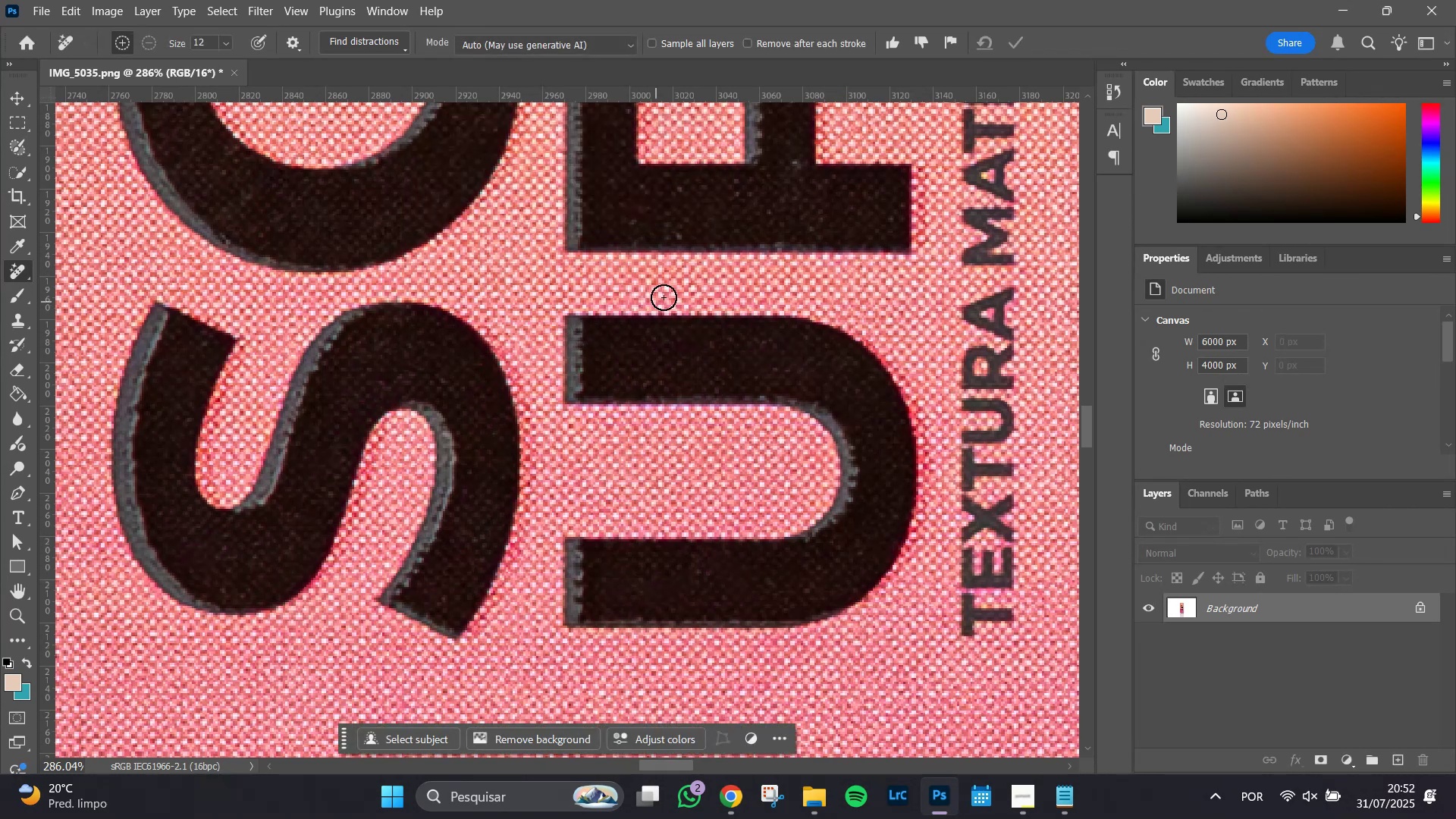 
hold_key(key=Space, duration=1.34)
 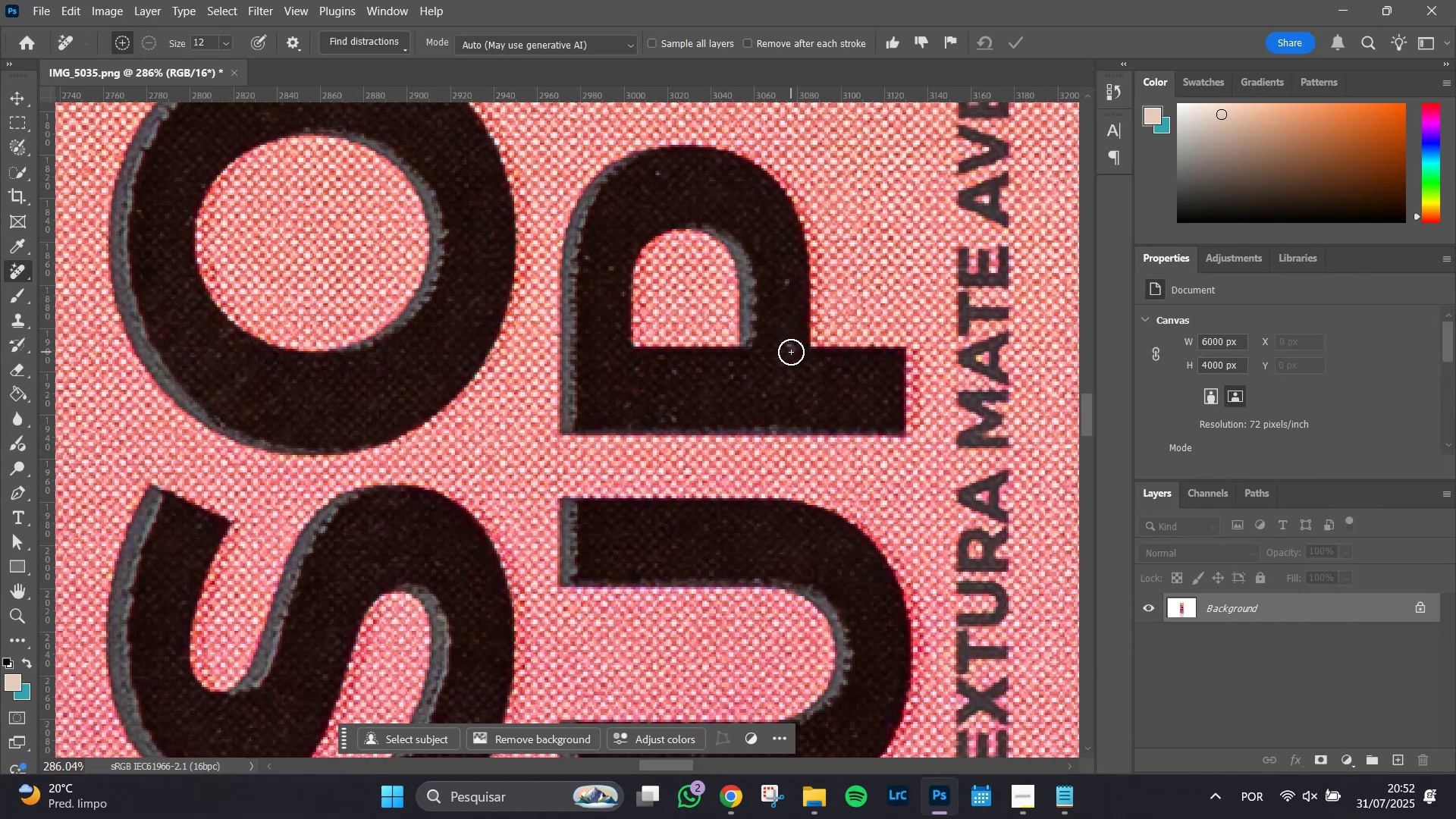 
left_click_drag(start_coordinate=[777, 198], to_coordinate=[771, 381])
 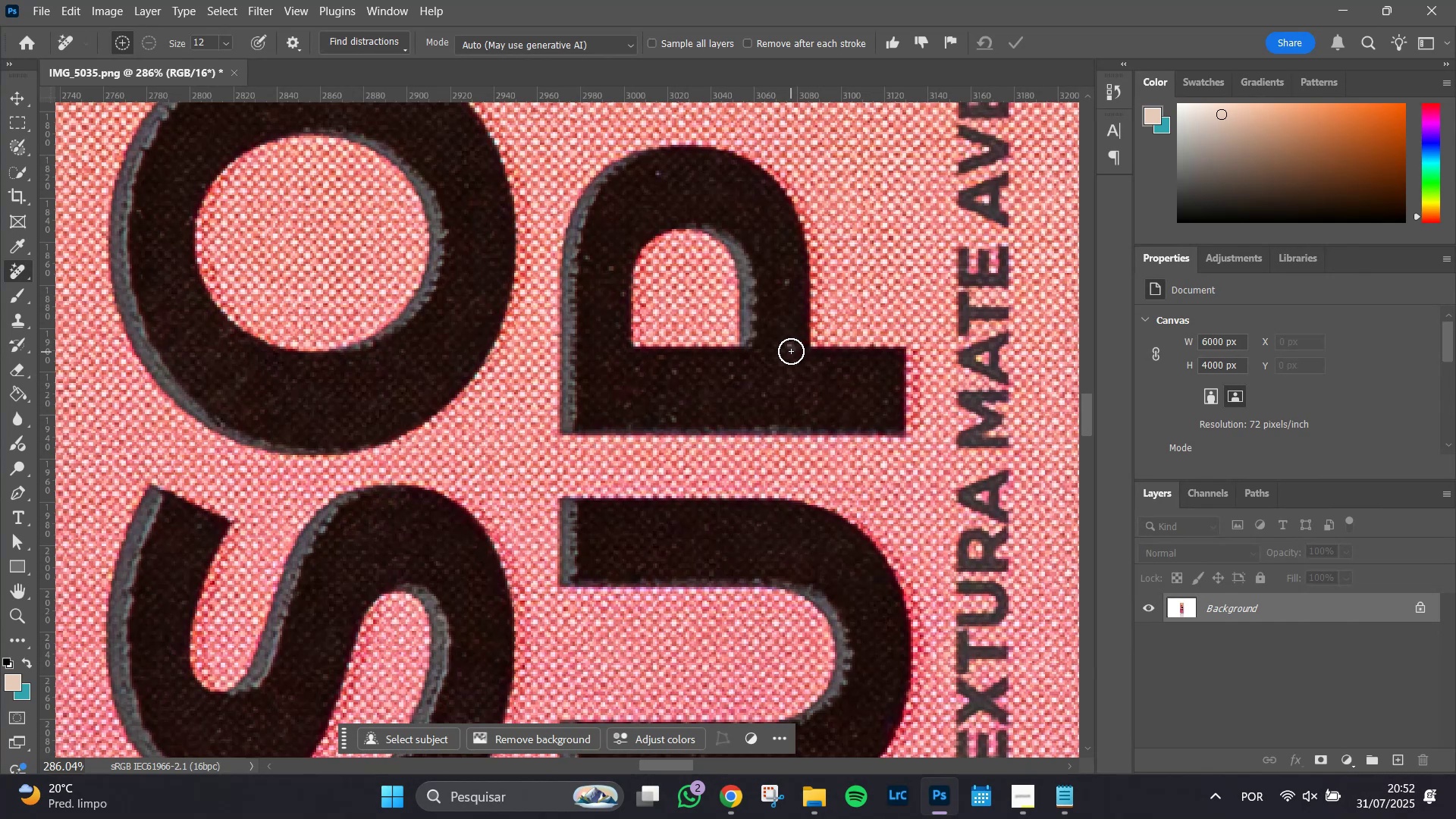 
left_click([790, 351])
 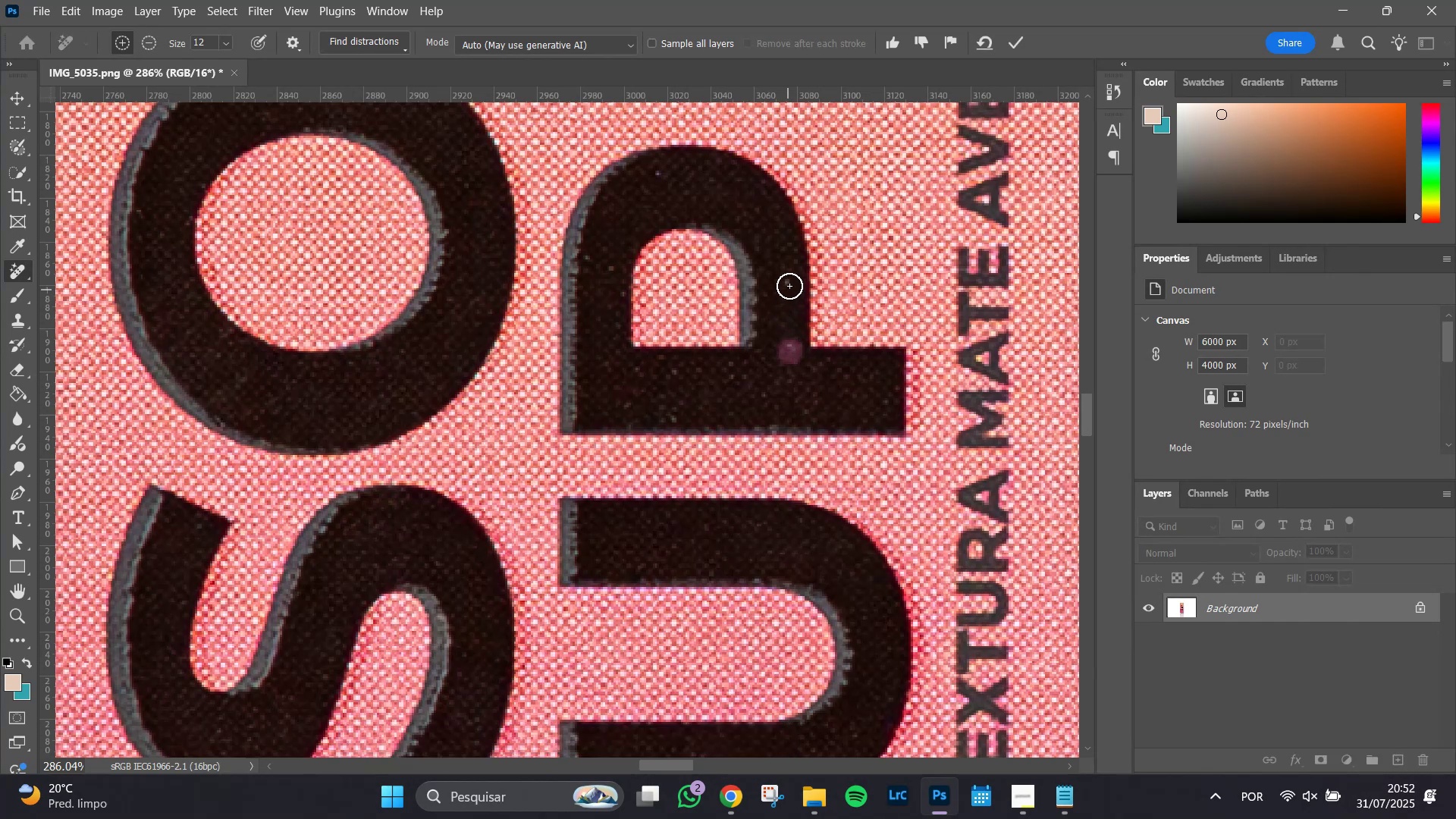 
left_click([790, 284])
 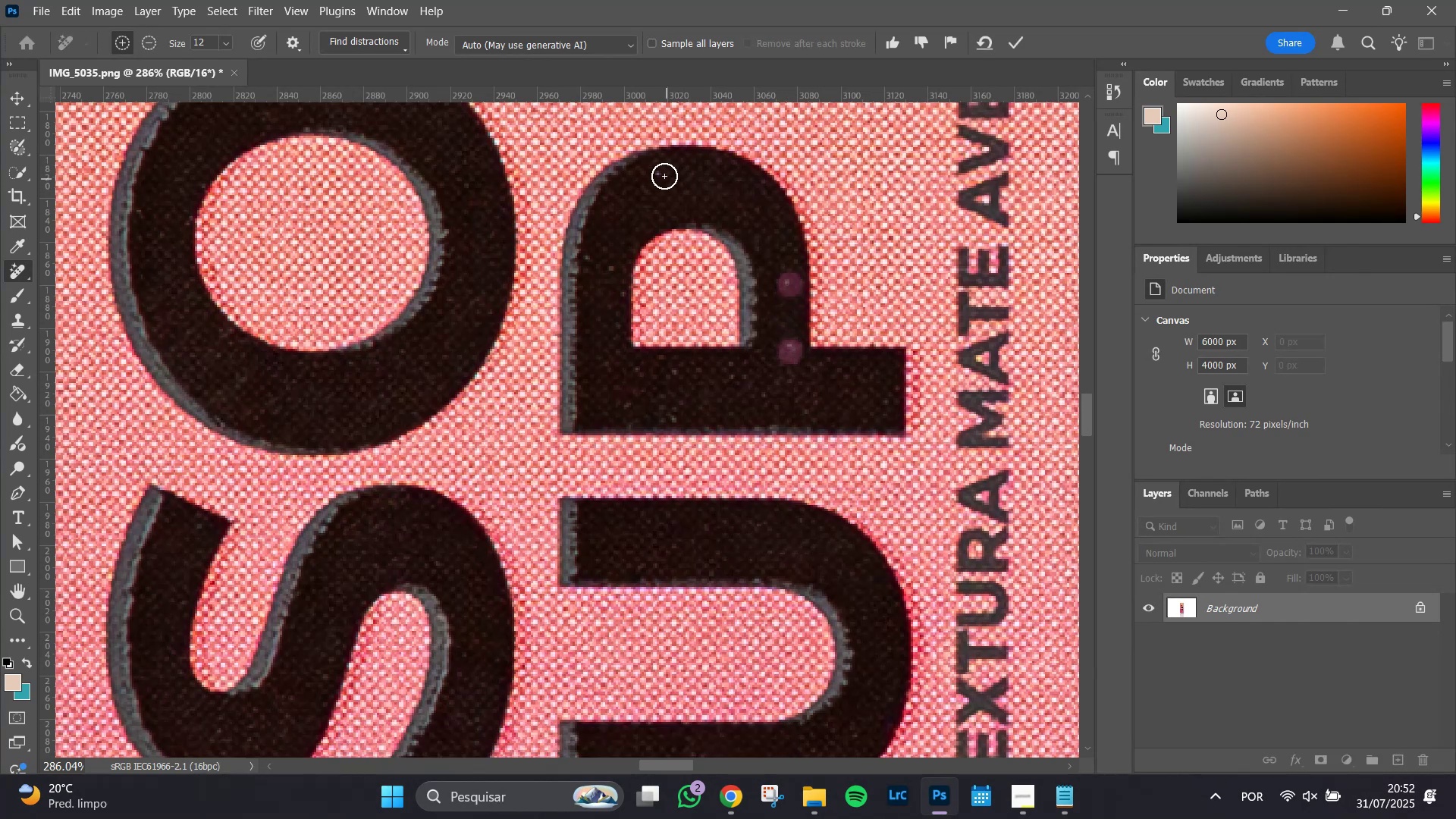 
left_click([664, 175])
 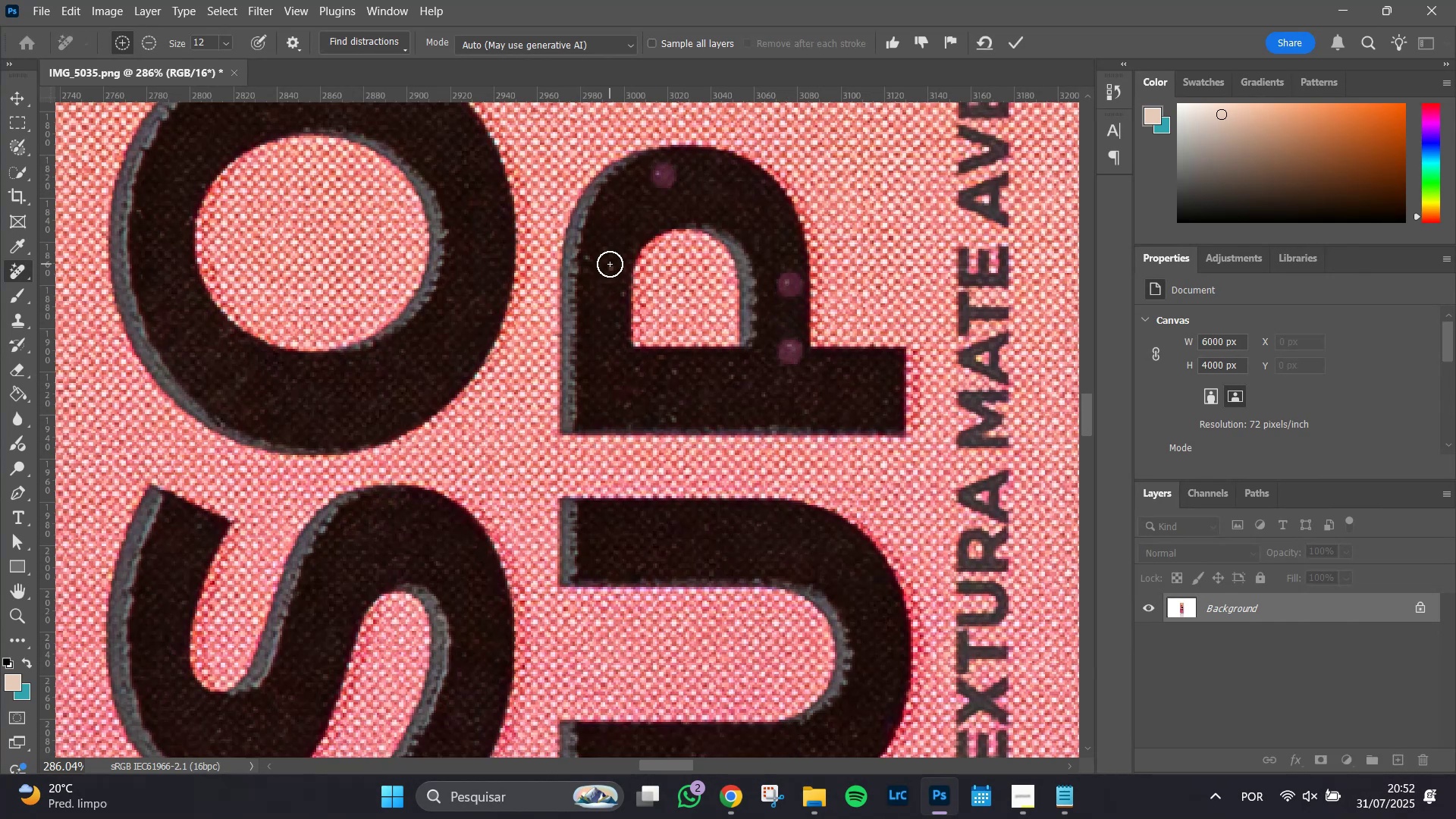 
left_click([613, 271])
 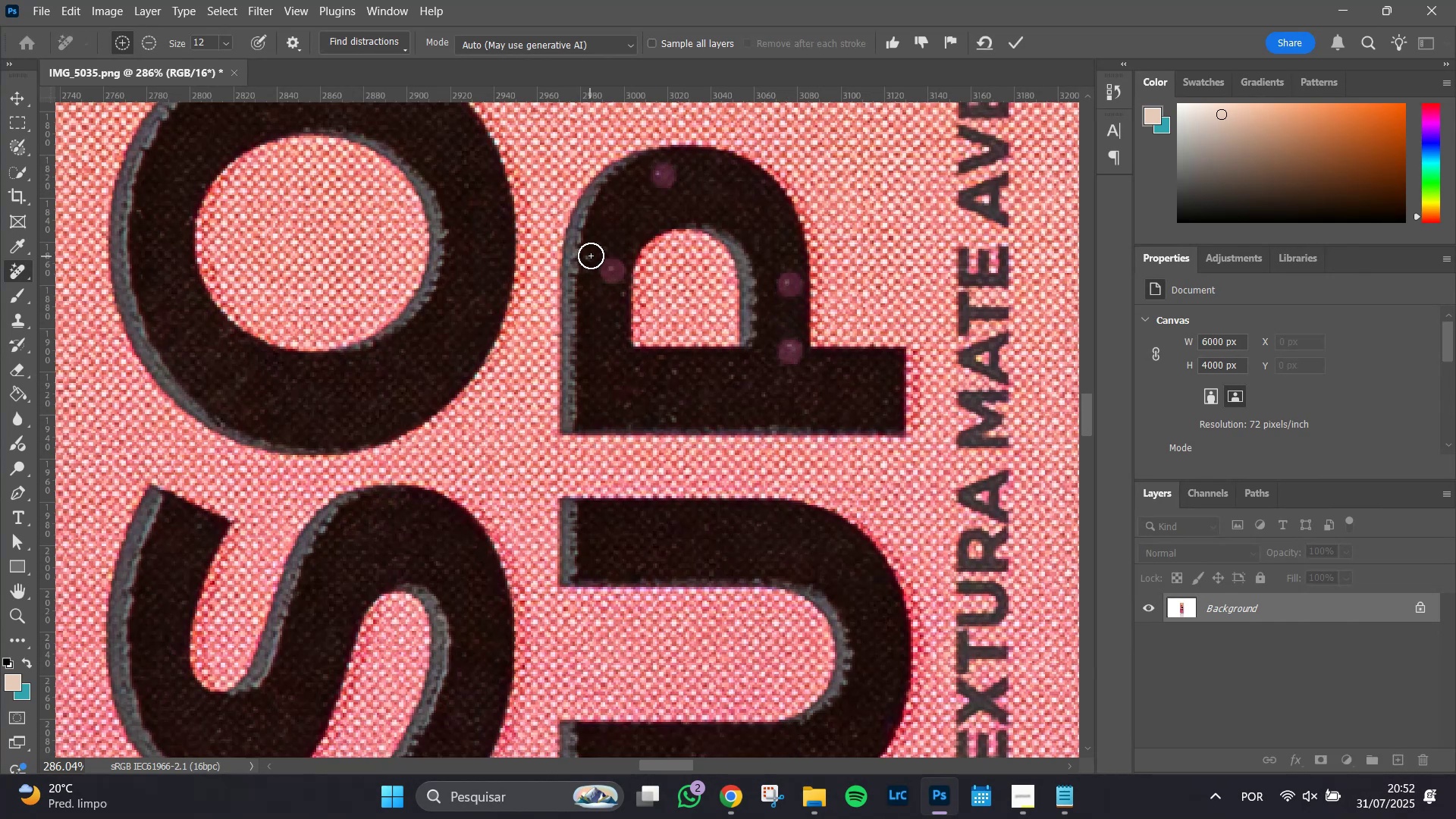 
double_click([591, 256])
 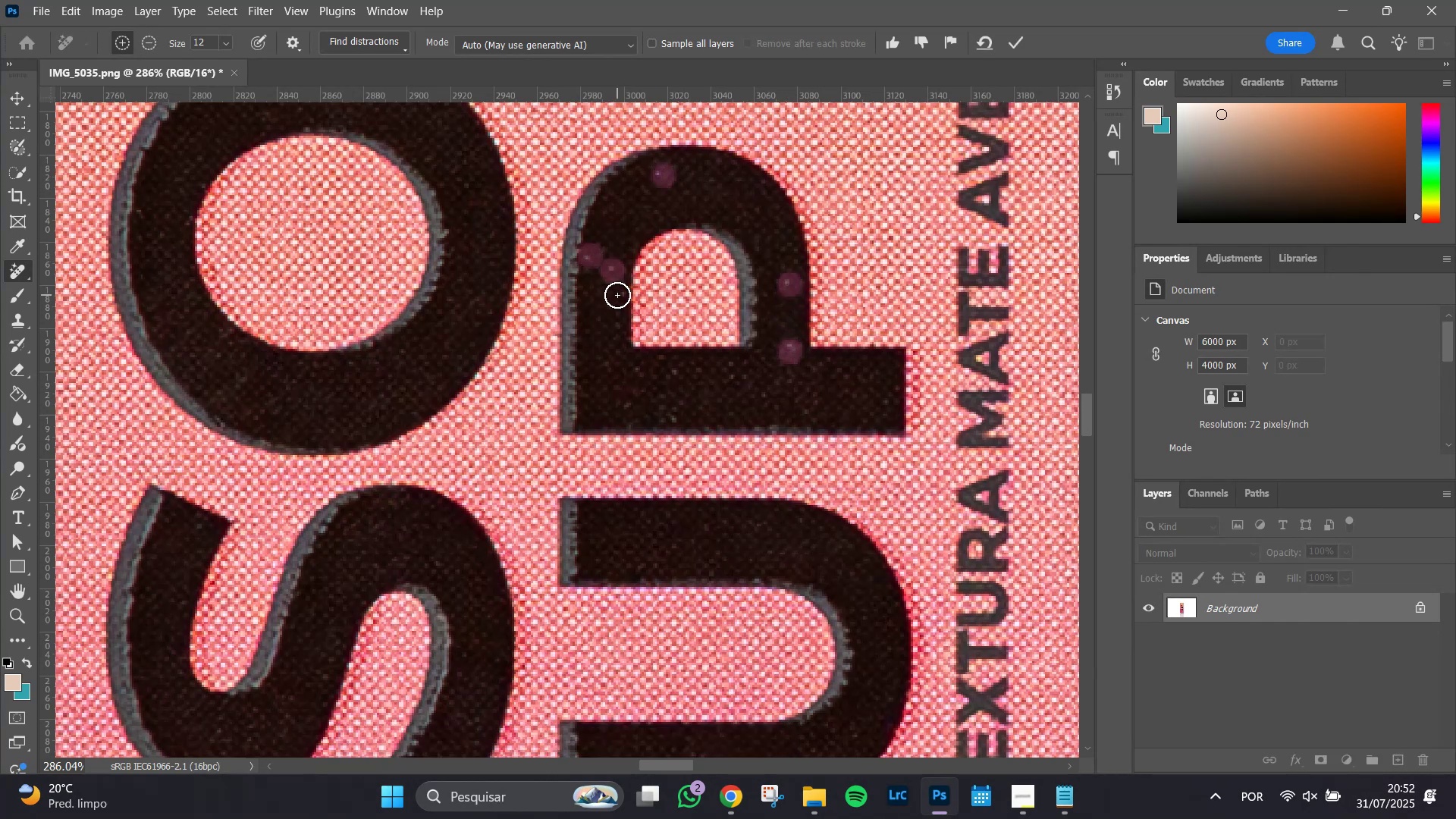 
left_click([617, 295])
 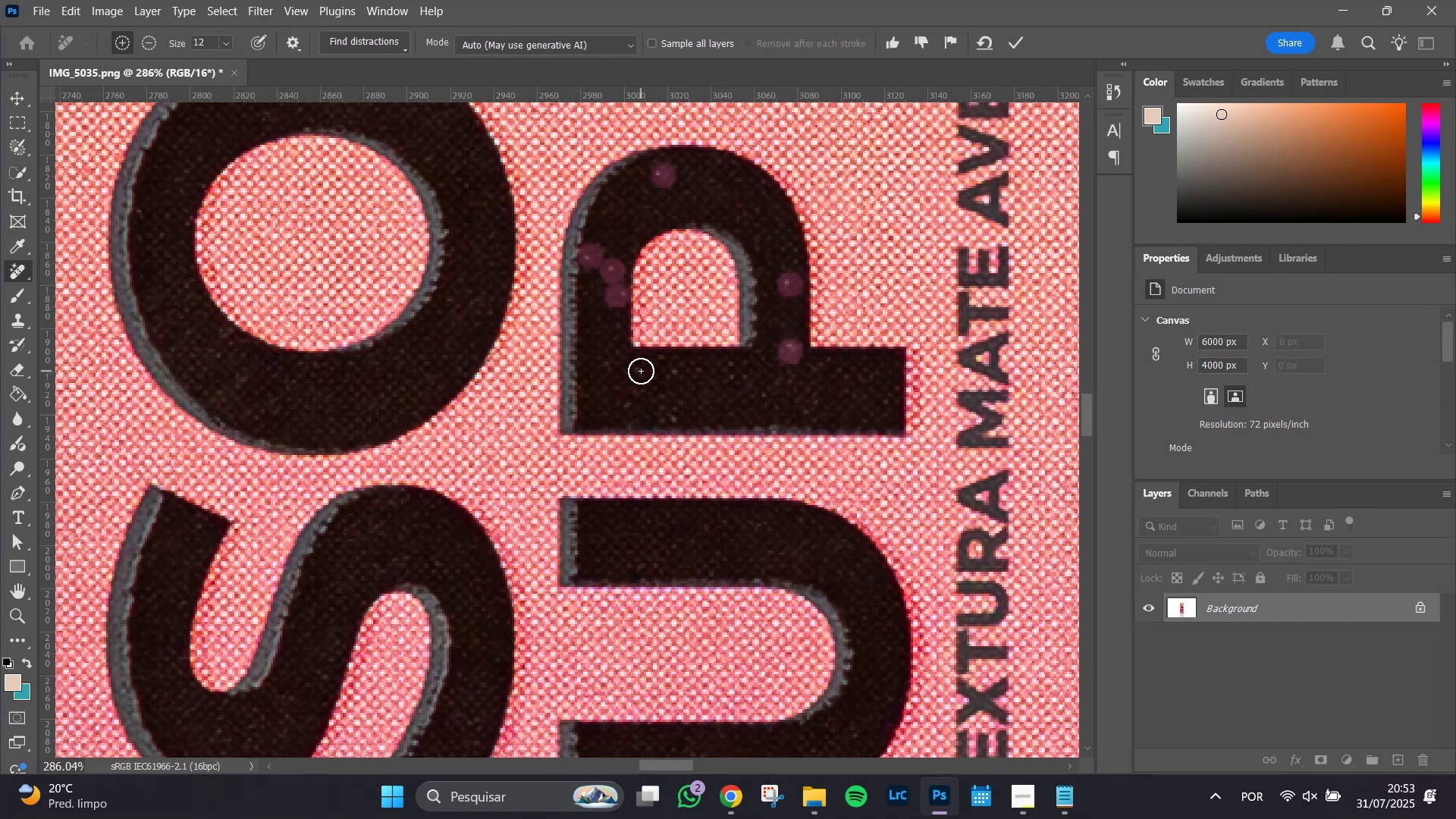 
left_click([639, 370])
 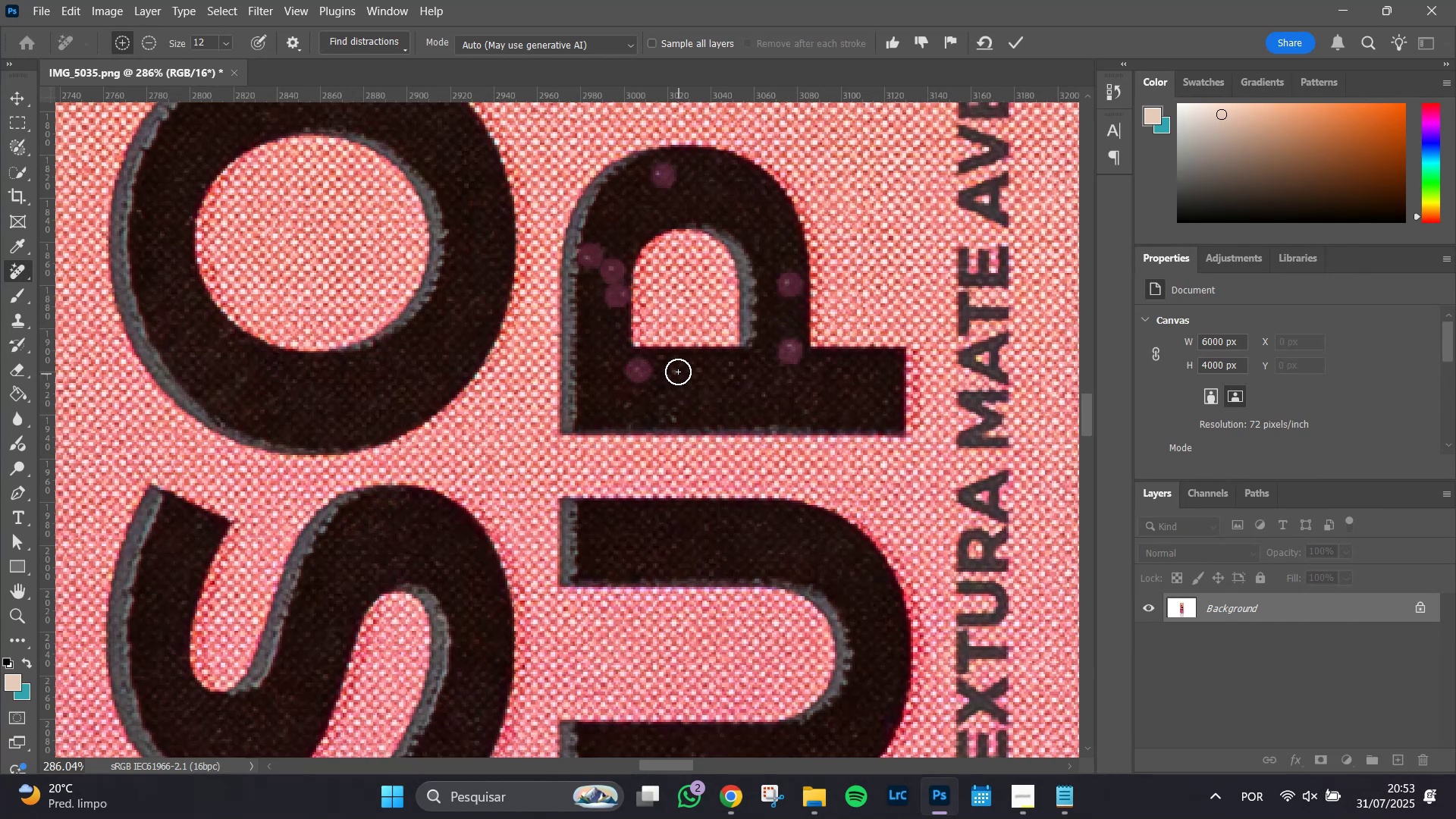 
left_click([676, 369])
 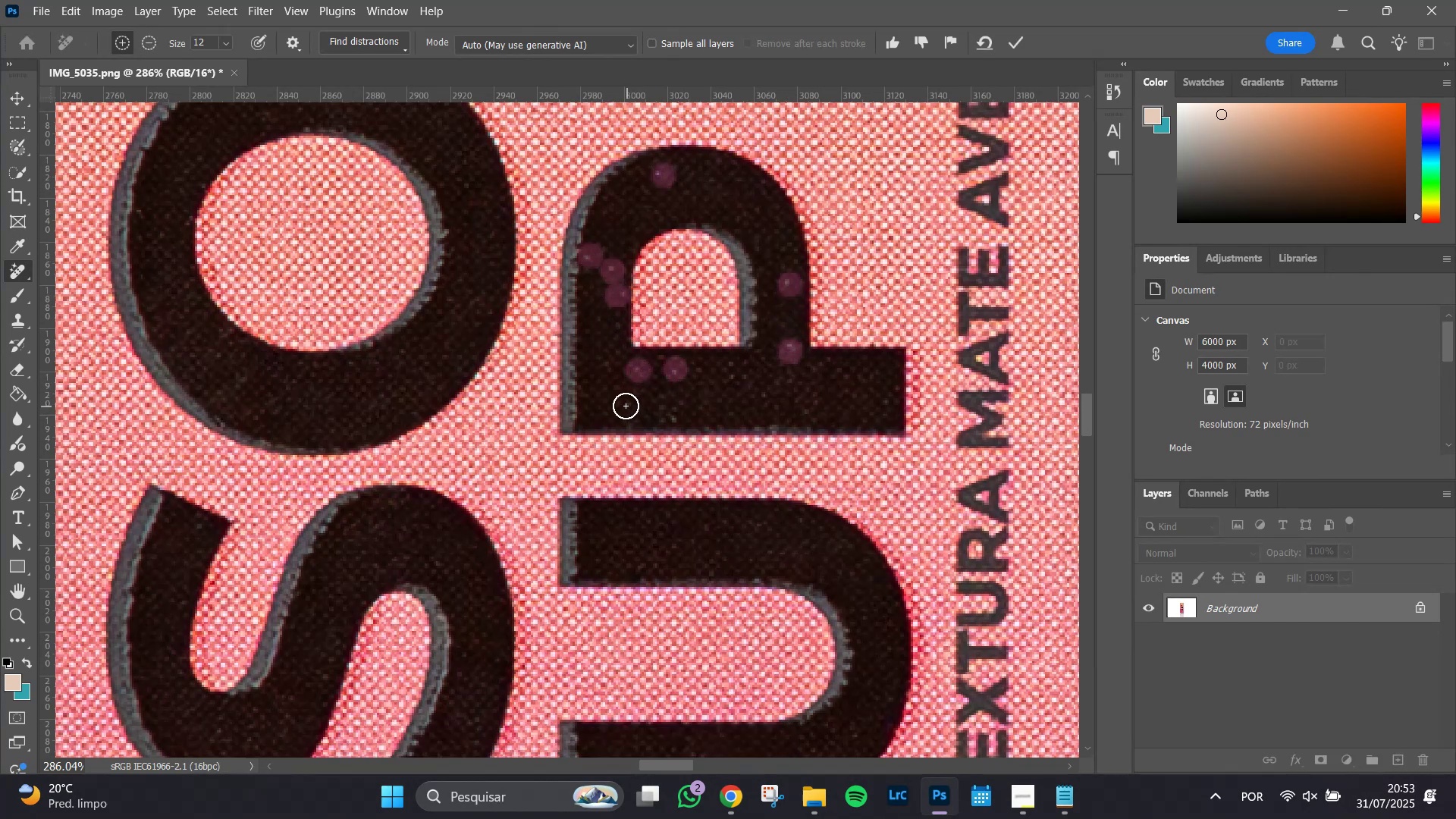 
left_click([625, 406])
 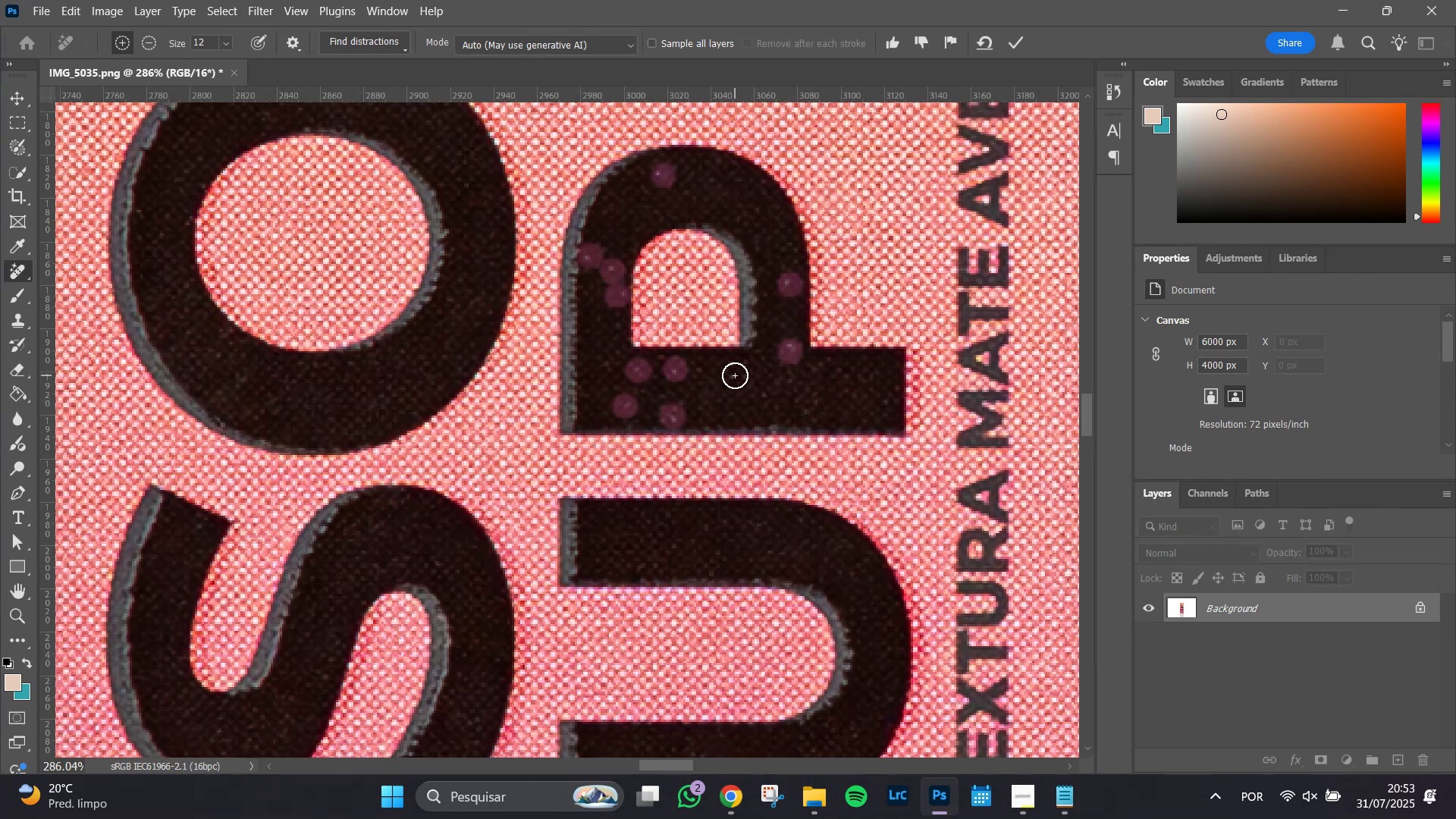 
double_click([744, 378])
 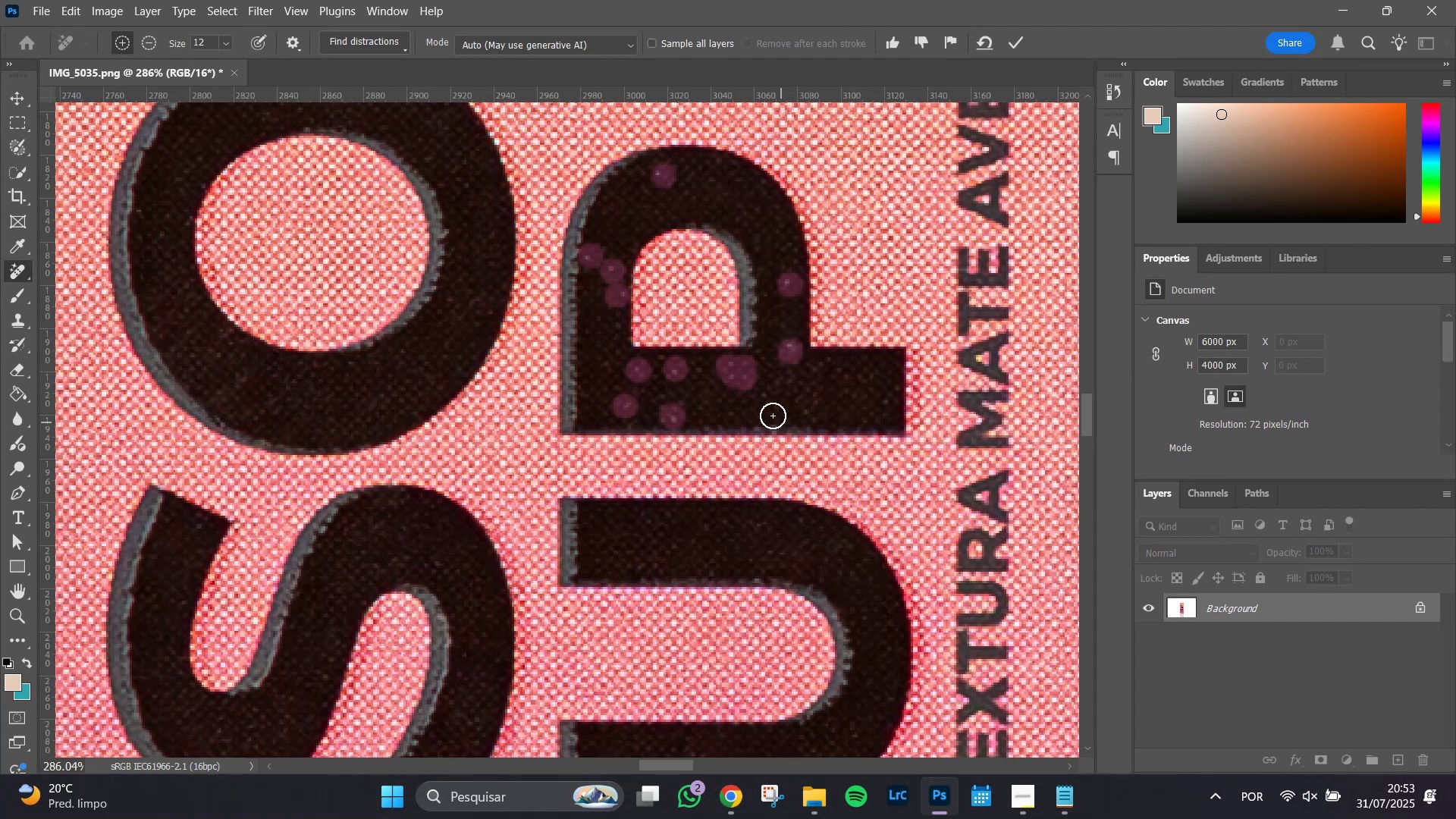 
left_click([761, 398])
 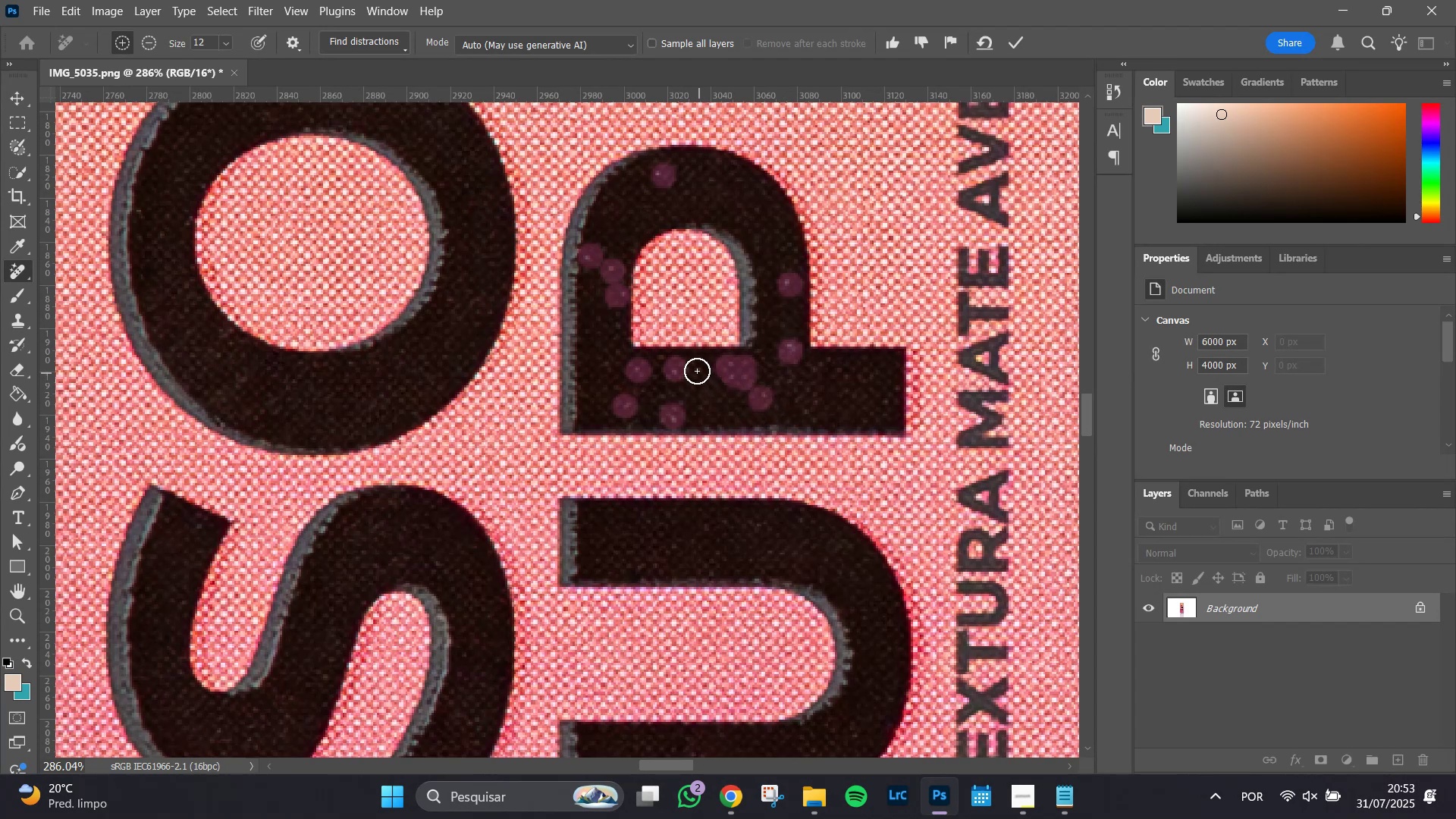 
left_click([697, 371])
 